 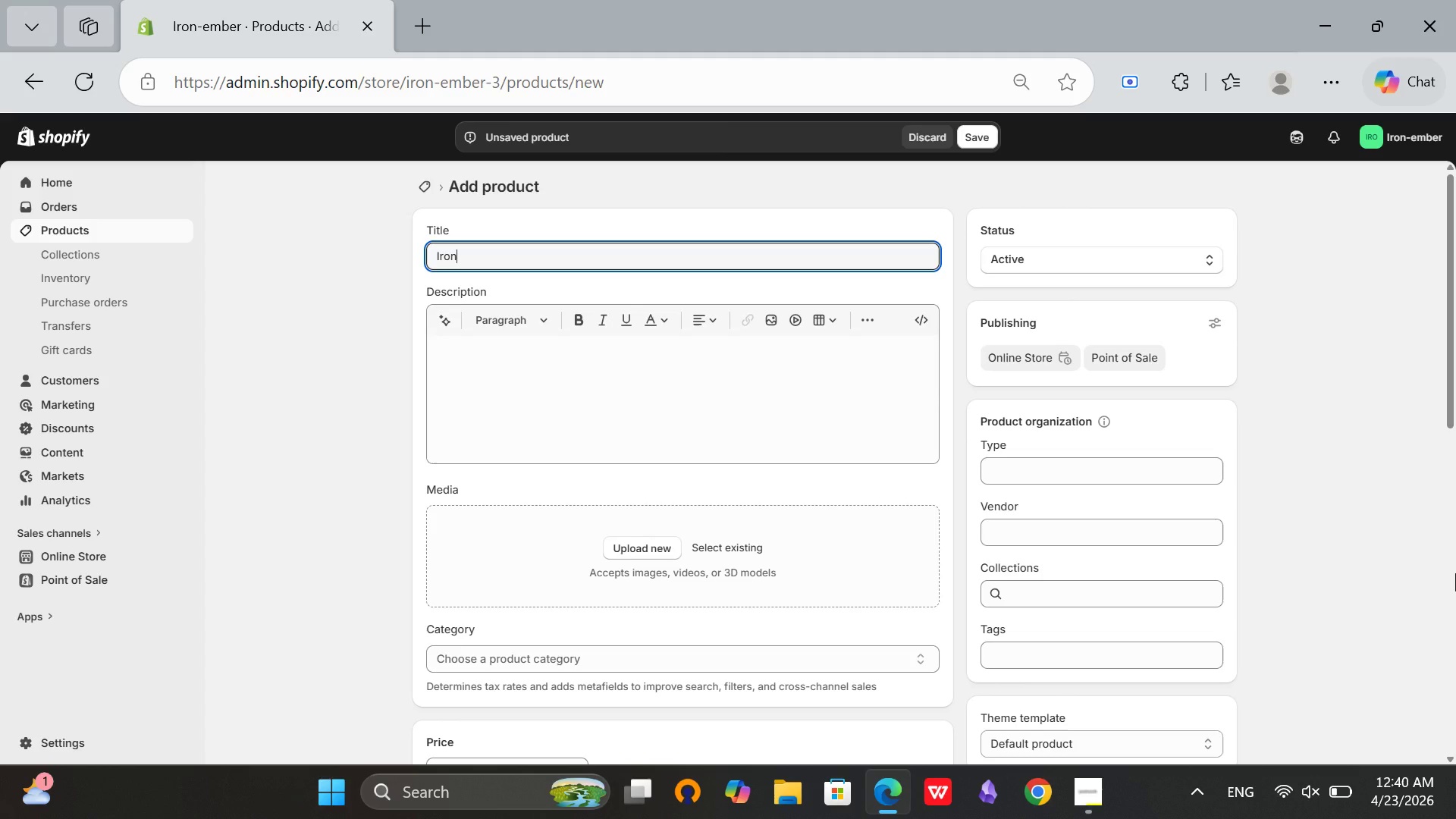 
left_click([1316, 818])
 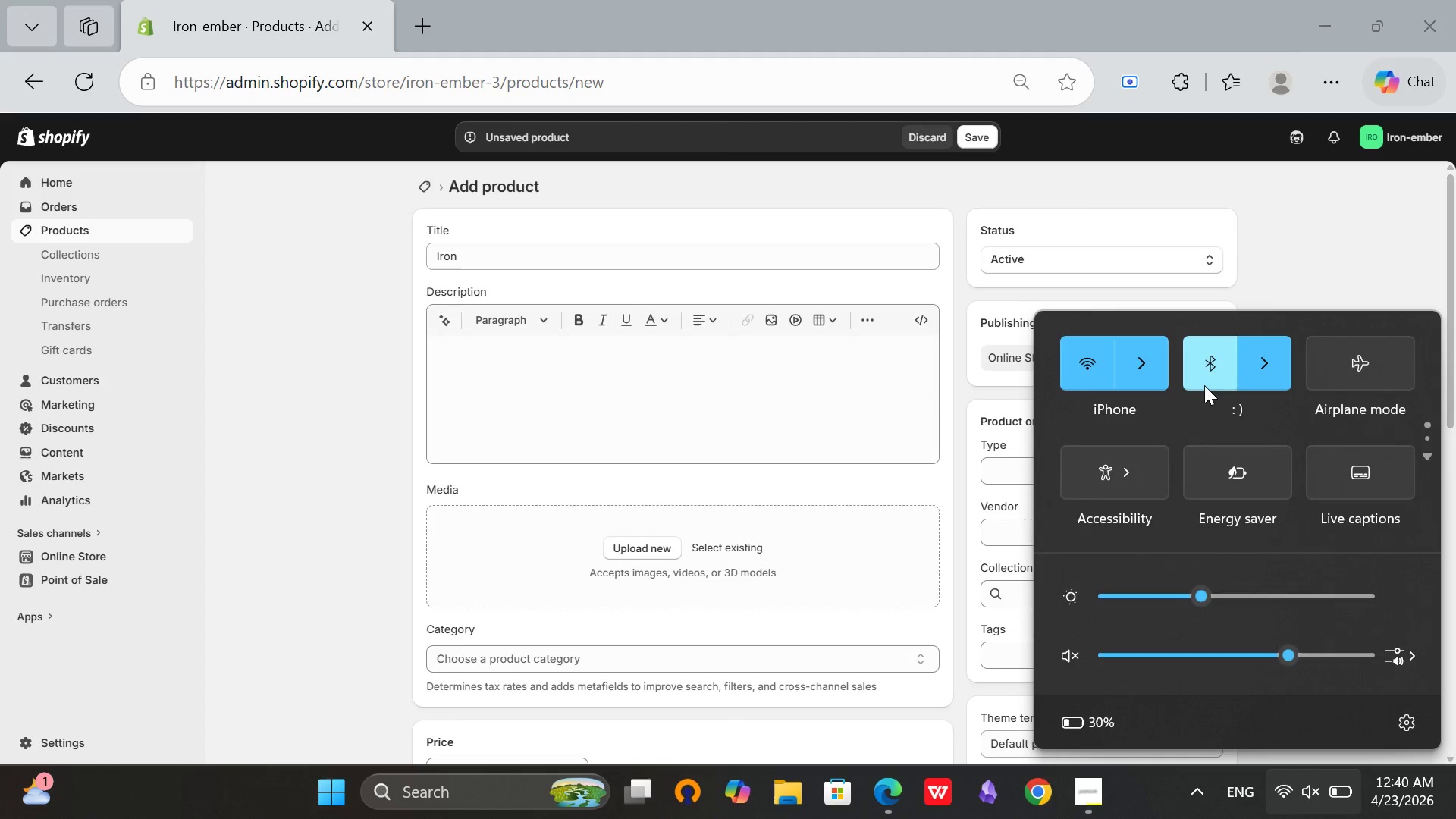 
left_click([1197, 378])
 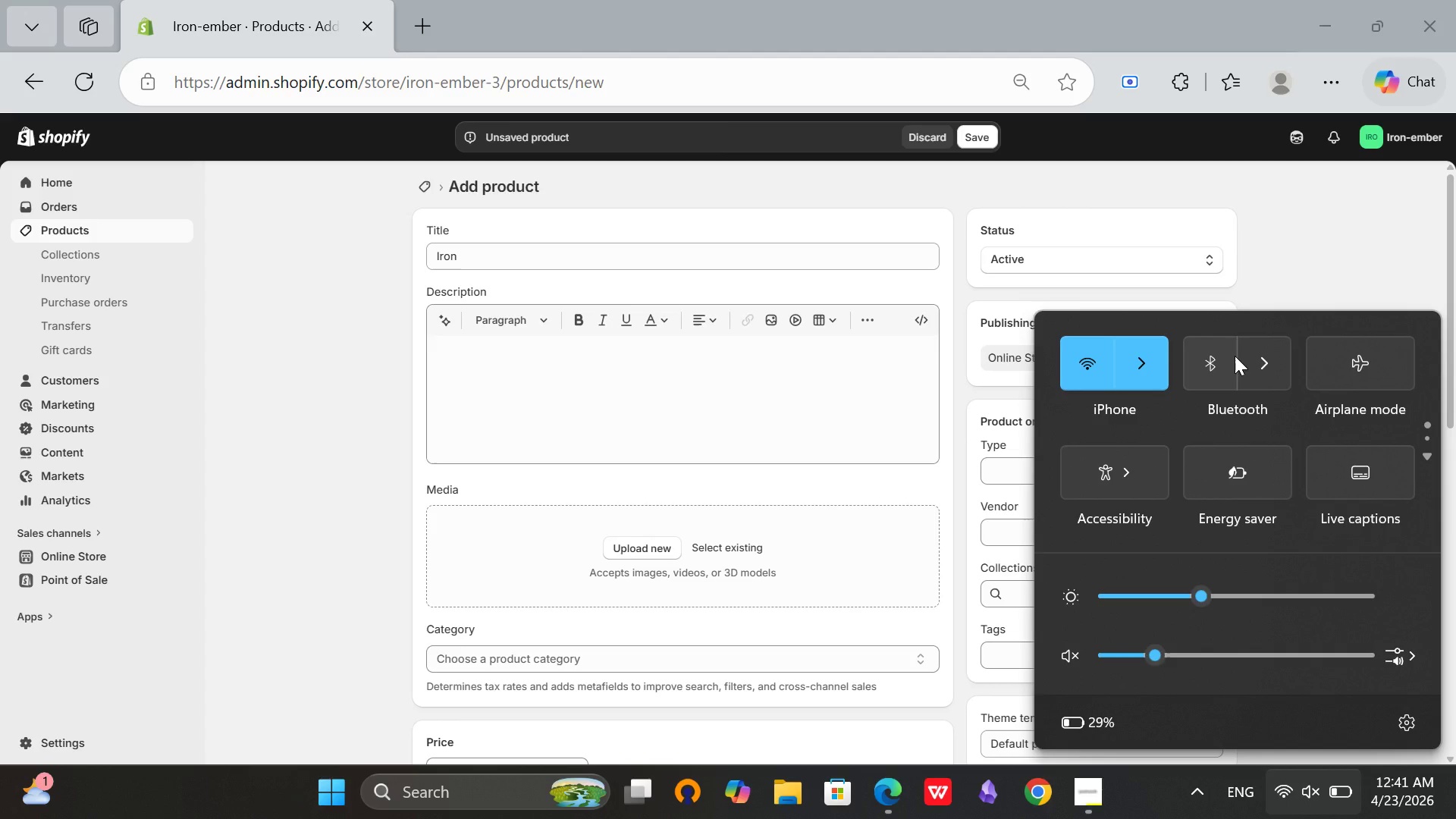 
wait(46.92)
 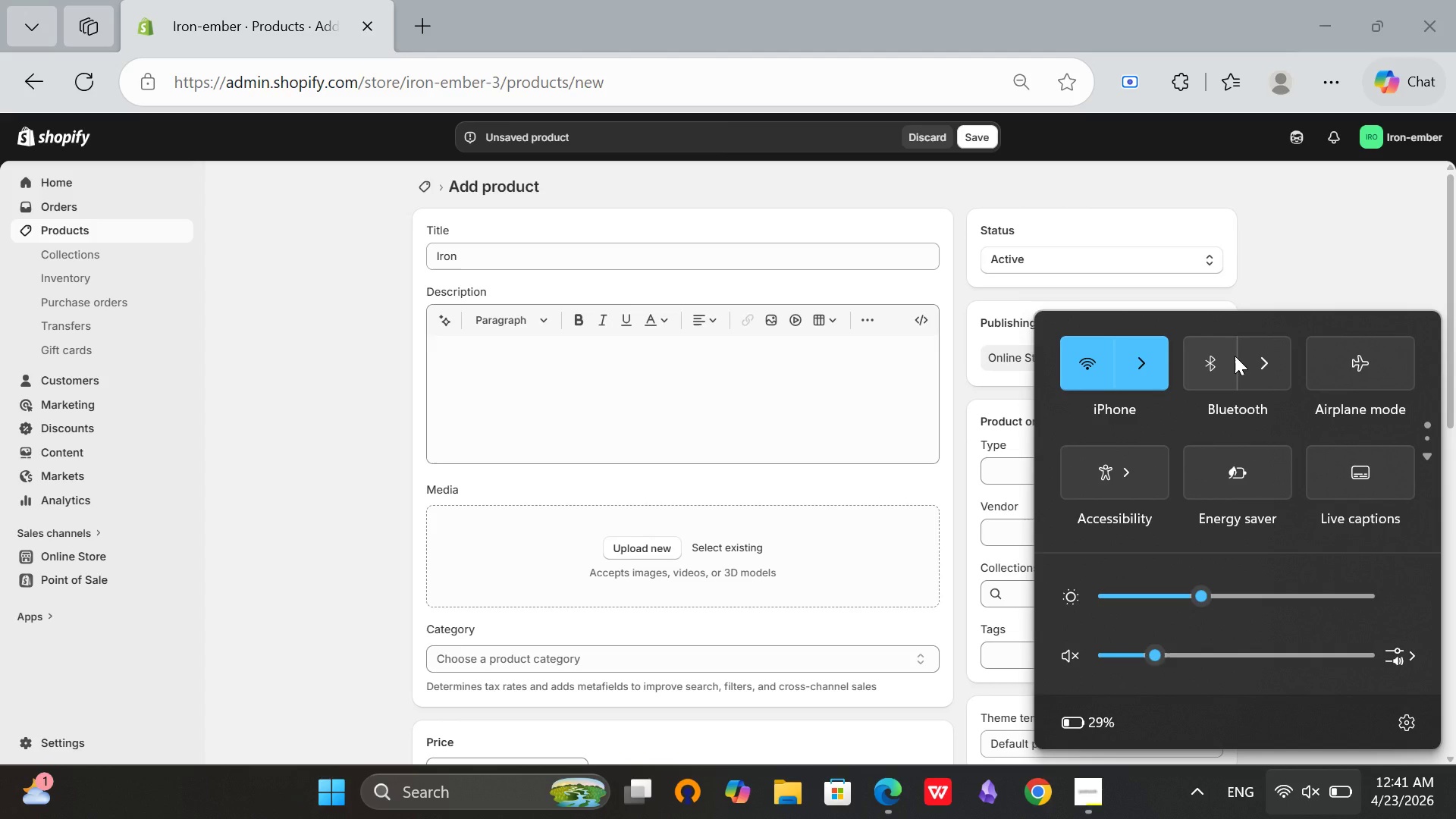 
left_click([513, 261])
 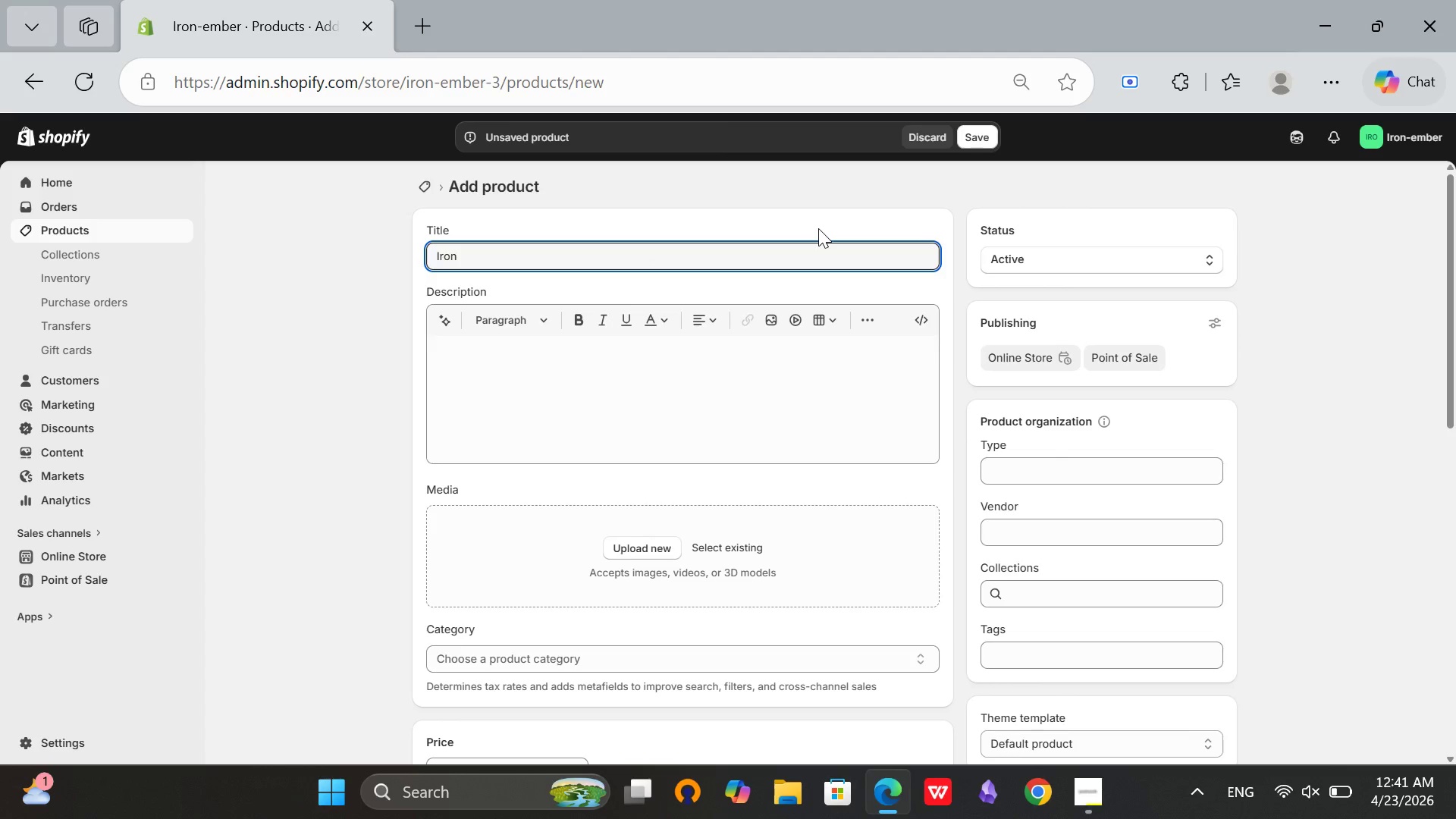 
wait(5.39)
 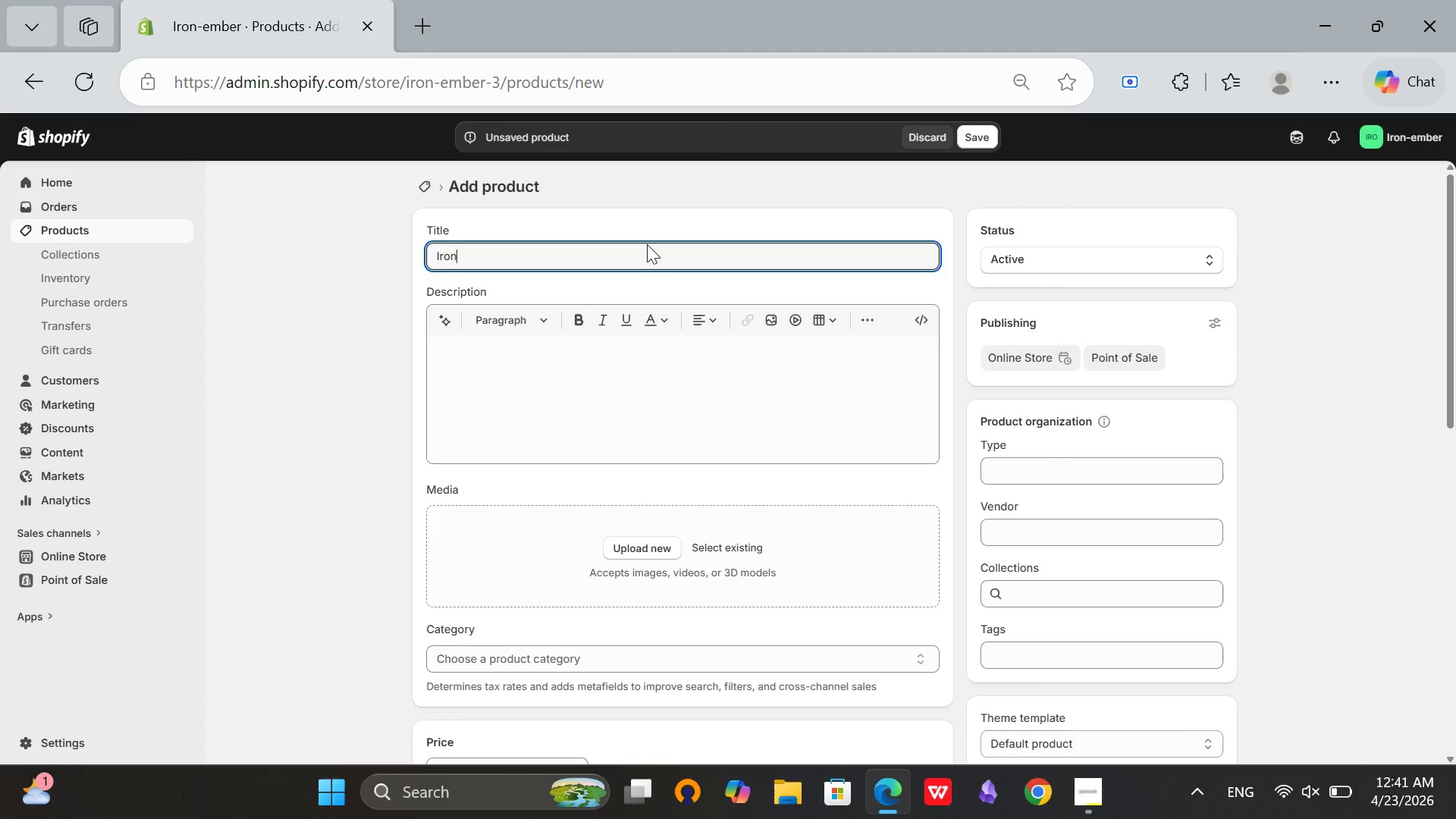 
type( & Ember)
 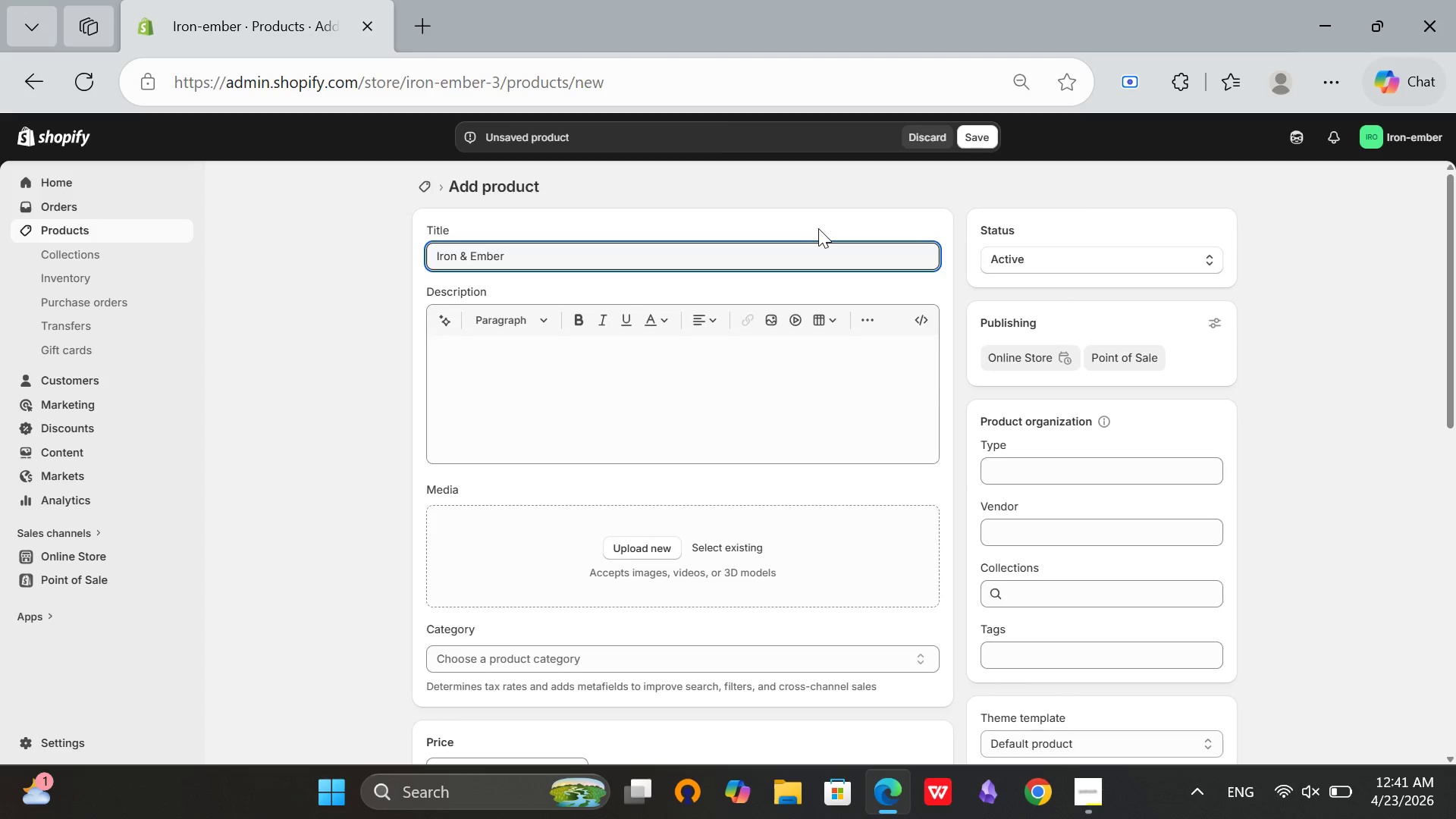 
type( HARD)
key(Backspace)
key(Backspace)
key(Backspace)
type(ard - )
 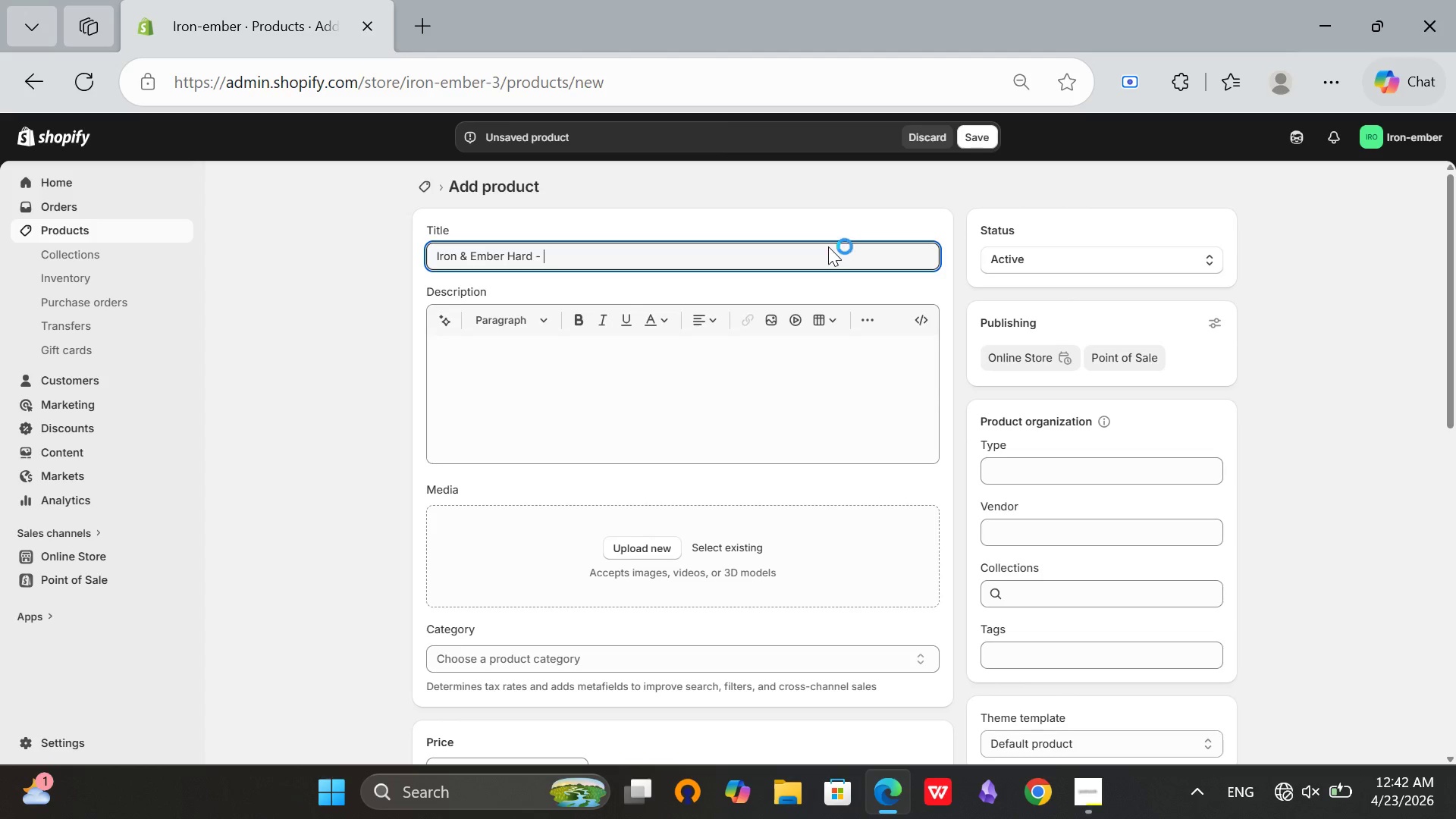 
wait(31.64)
 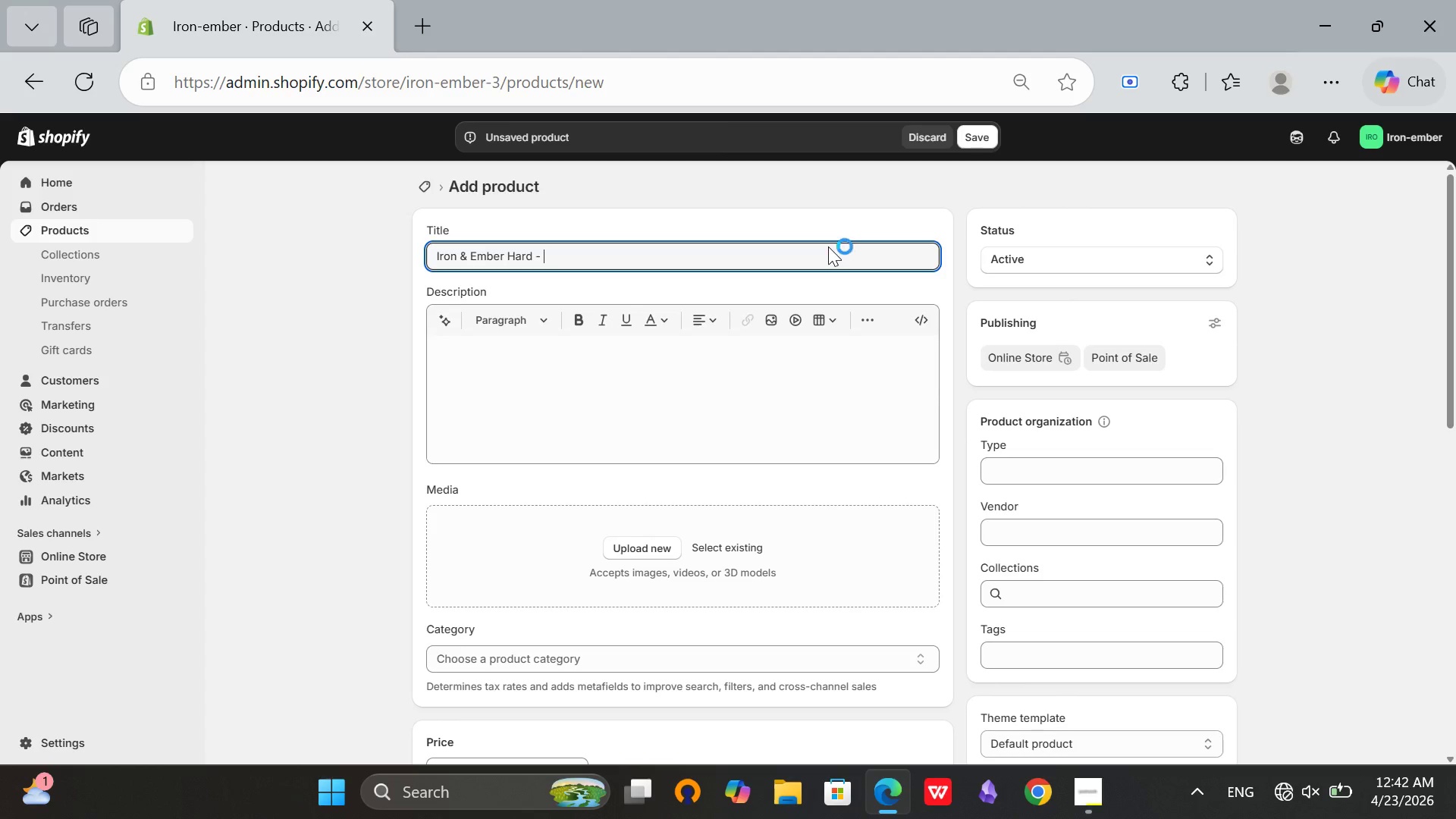 
type( Replacement Tillage Point - WearResistant Chisel Plow Shank)
 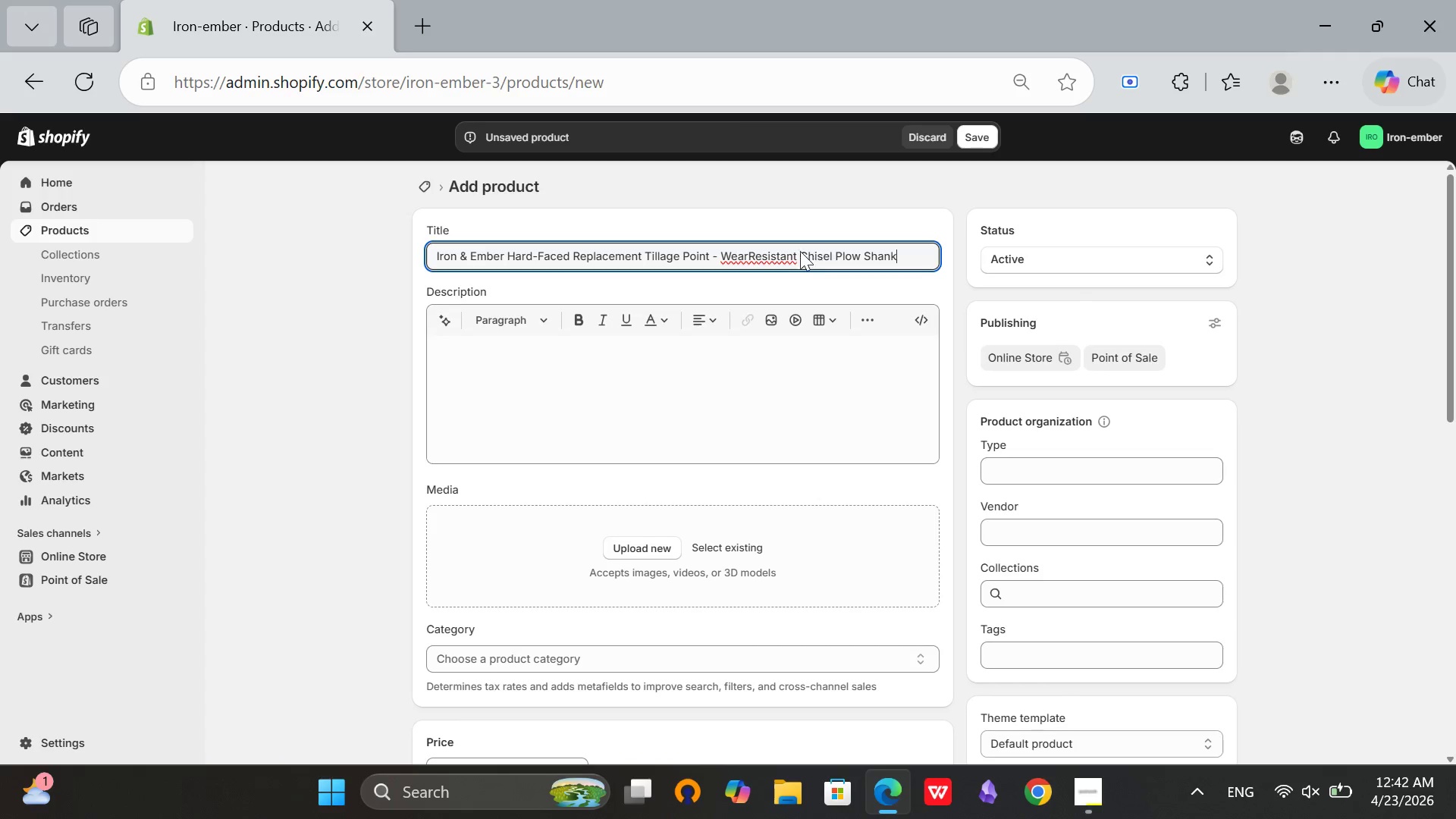 
left_click([786, 251])
 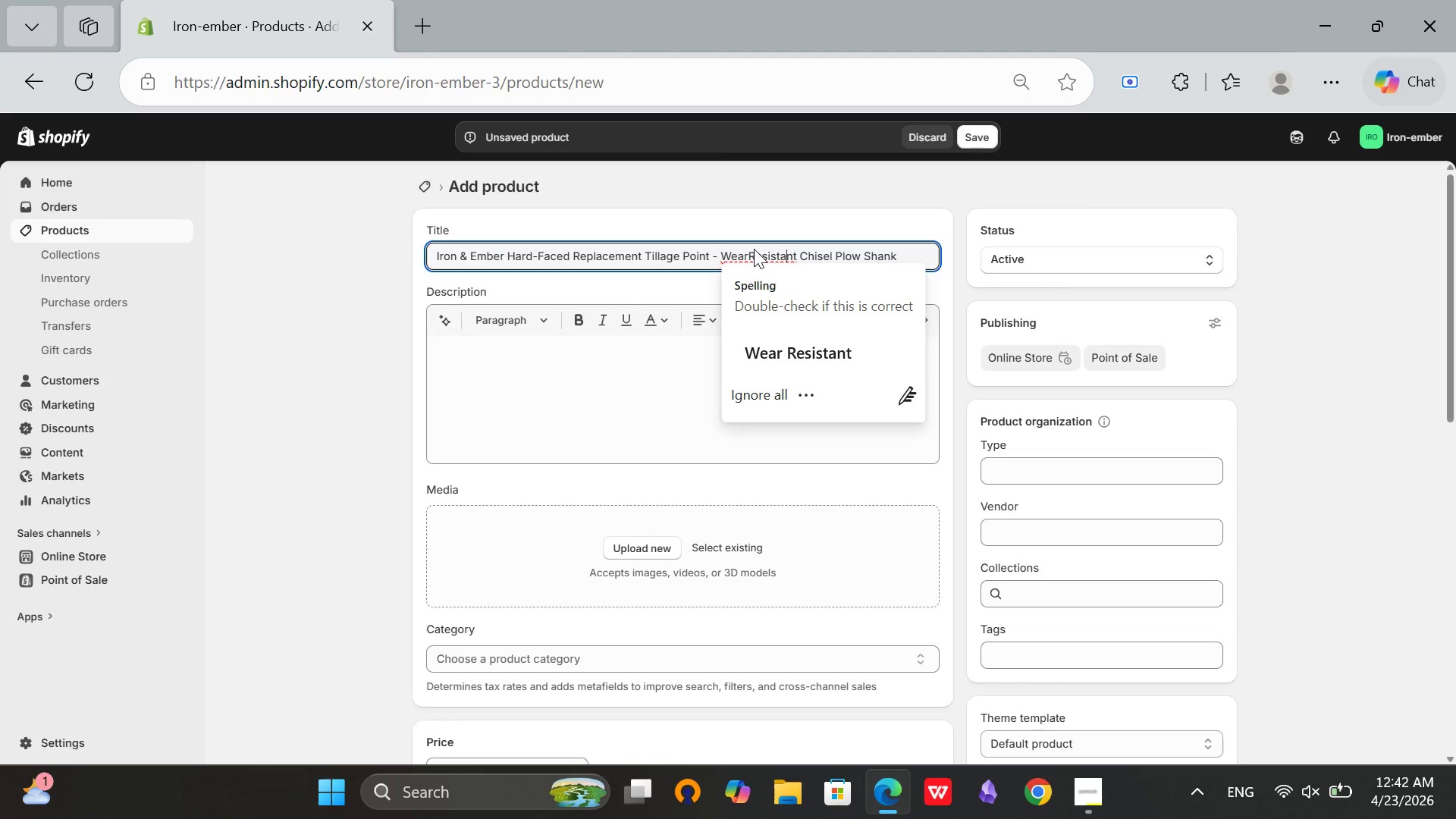 
left_click([748, 253])
 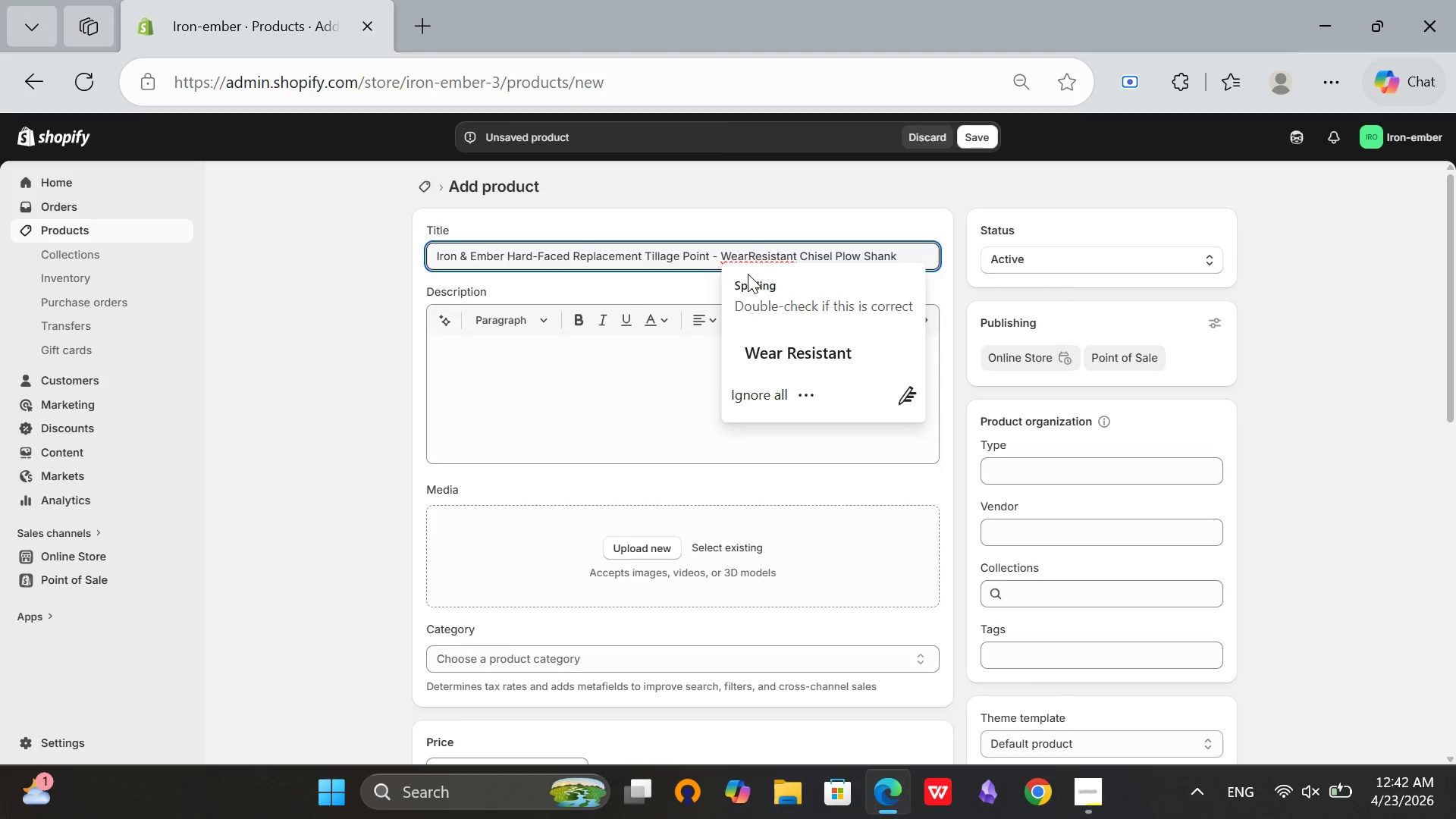 
key(Space)
 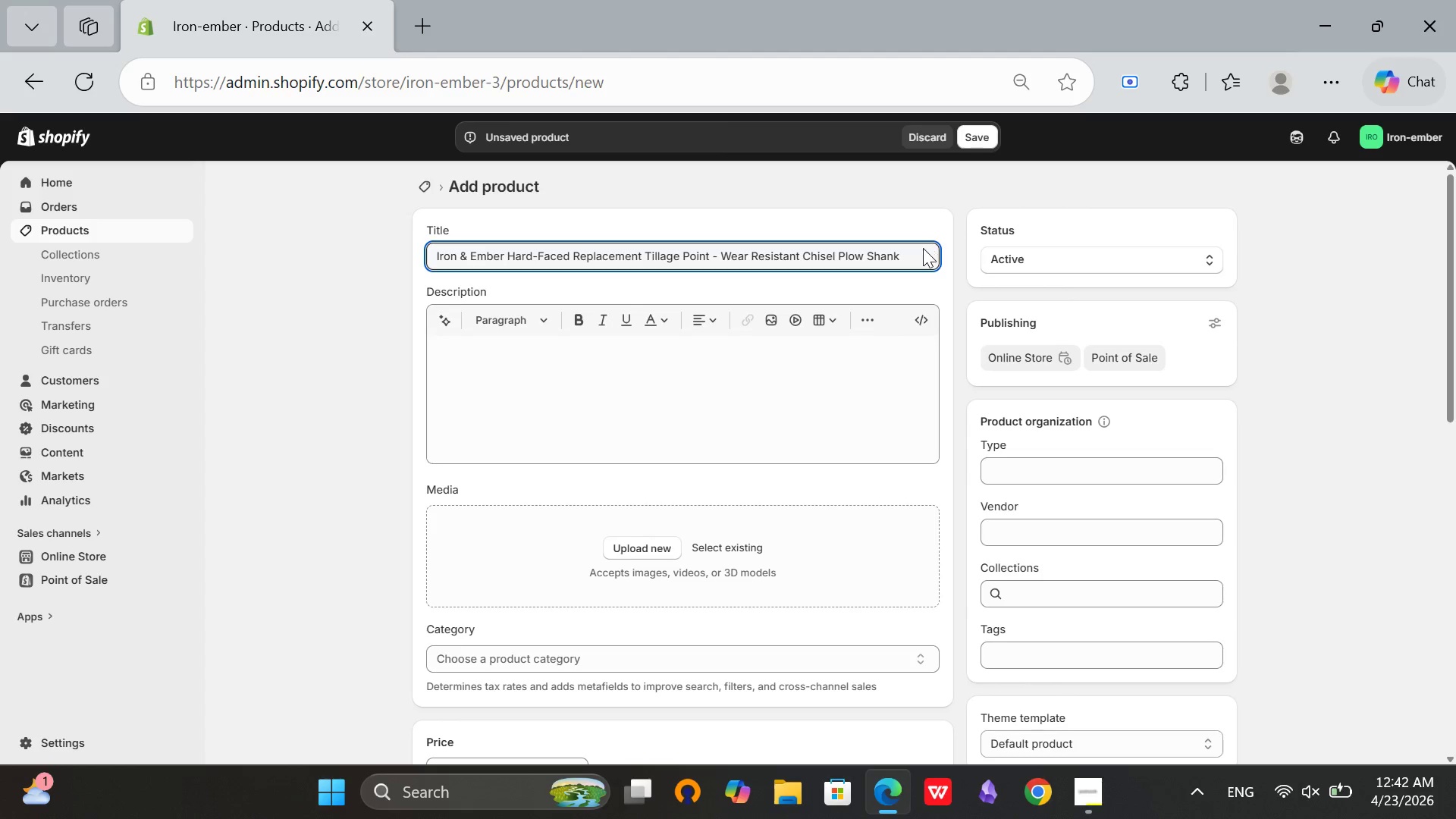 
left_click([922, 248])
 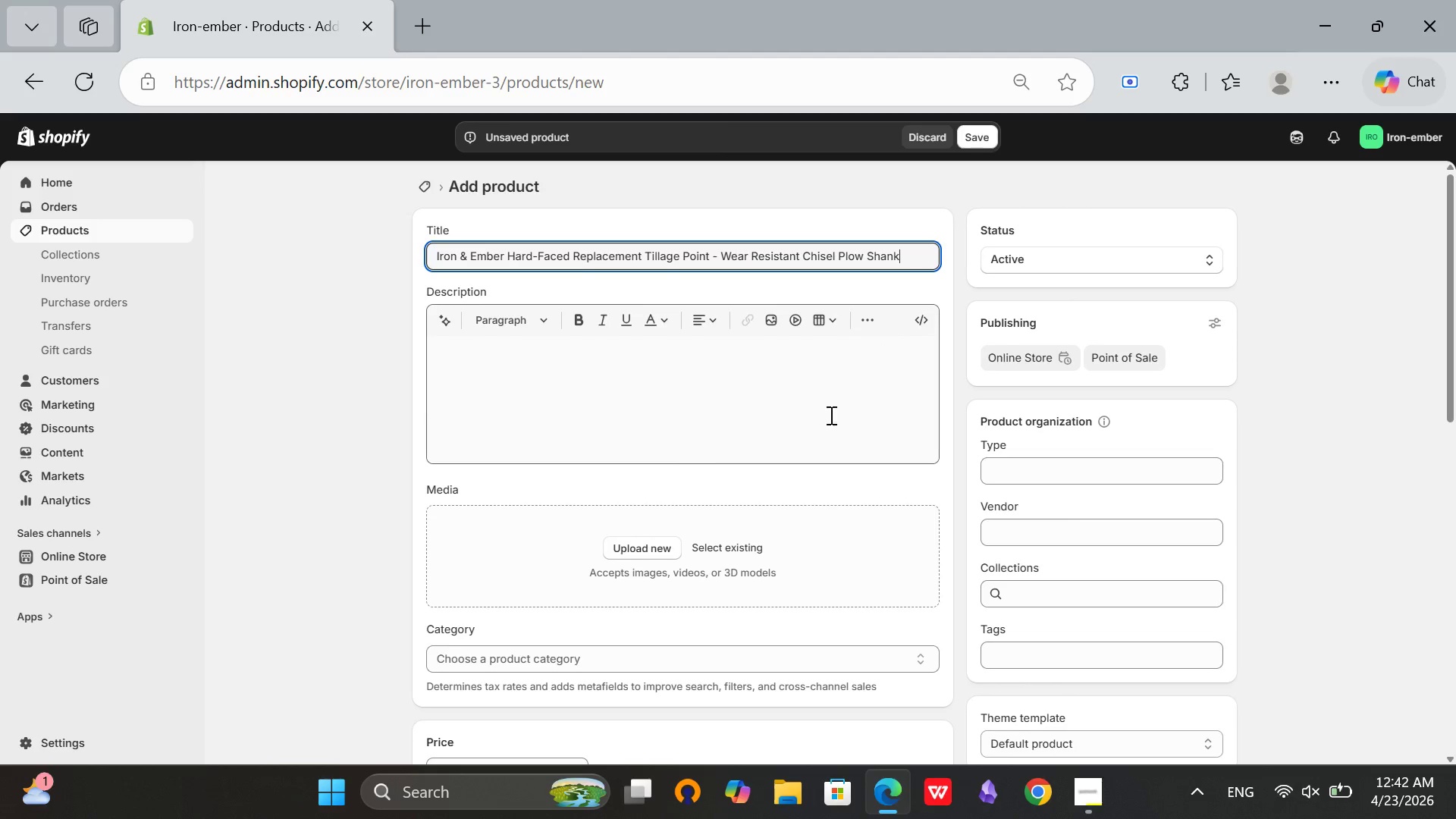 
scroll: coordinate [829, 416], scroll_direction: down, amount: 1.0
 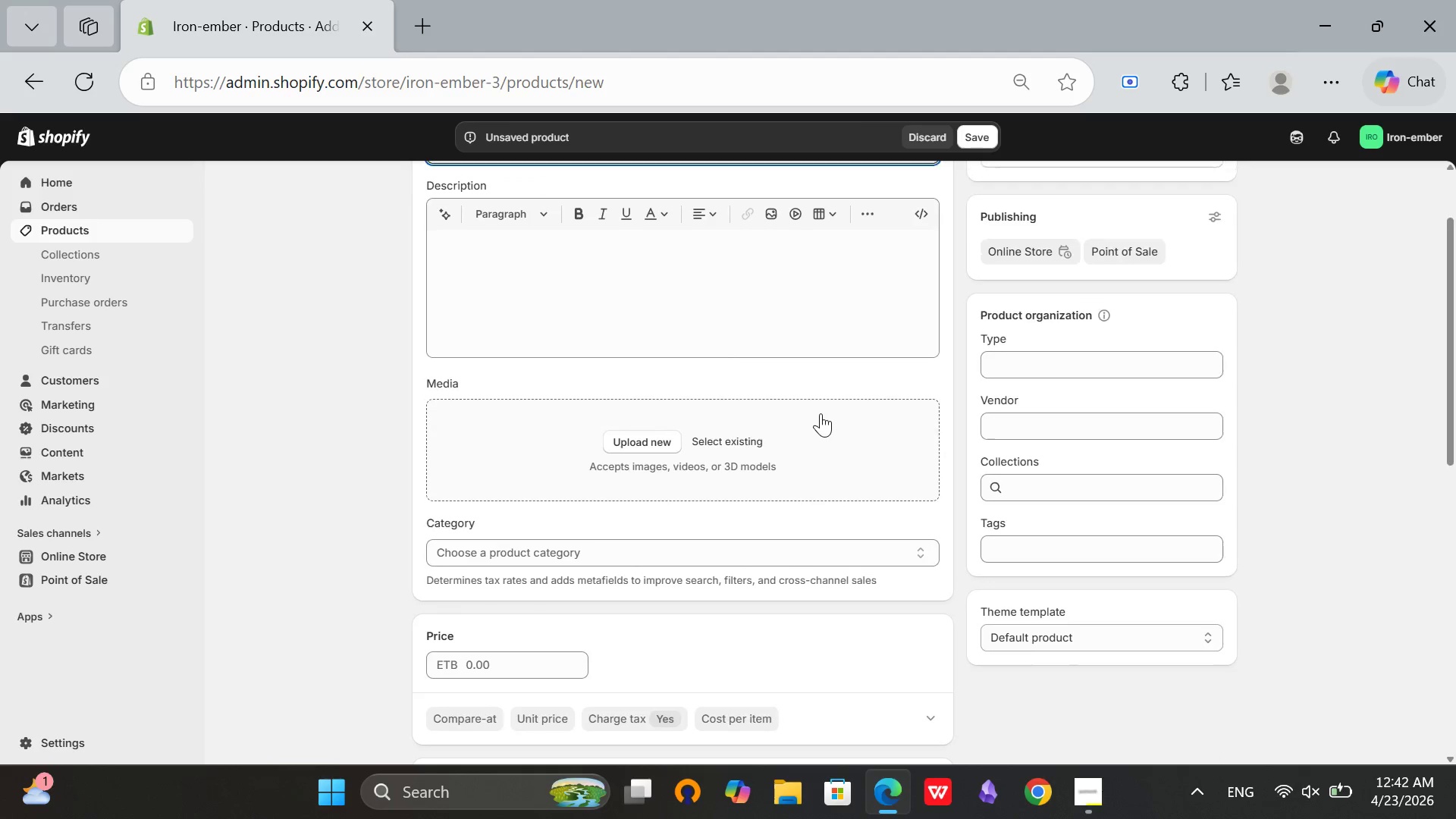 
scroll: coordinate [817, 416], scroll_direction: none, amount: 0.0
 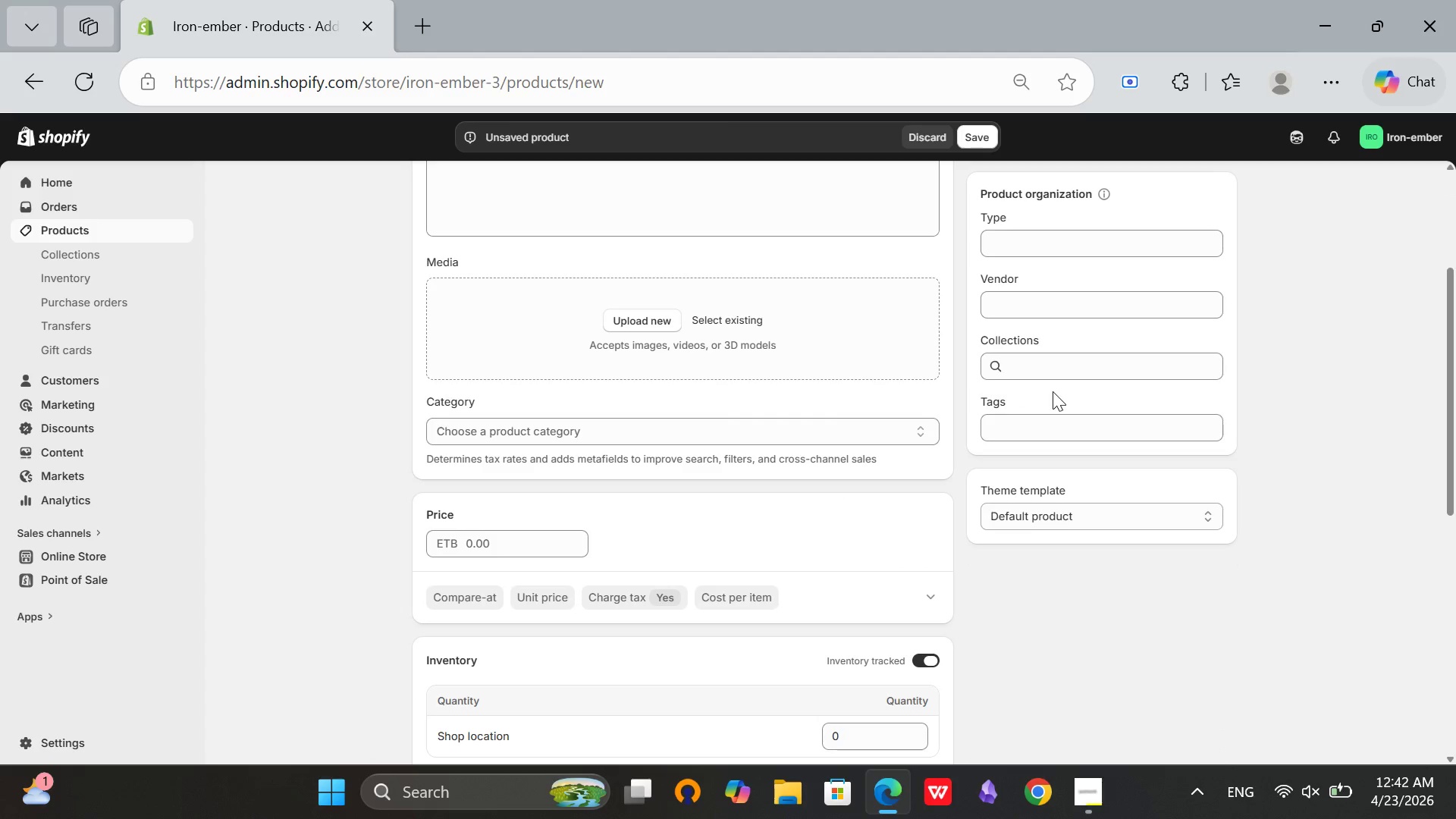 
scroll: coordinate [1059, 344], scroll_direction: up, amount: 1.0
 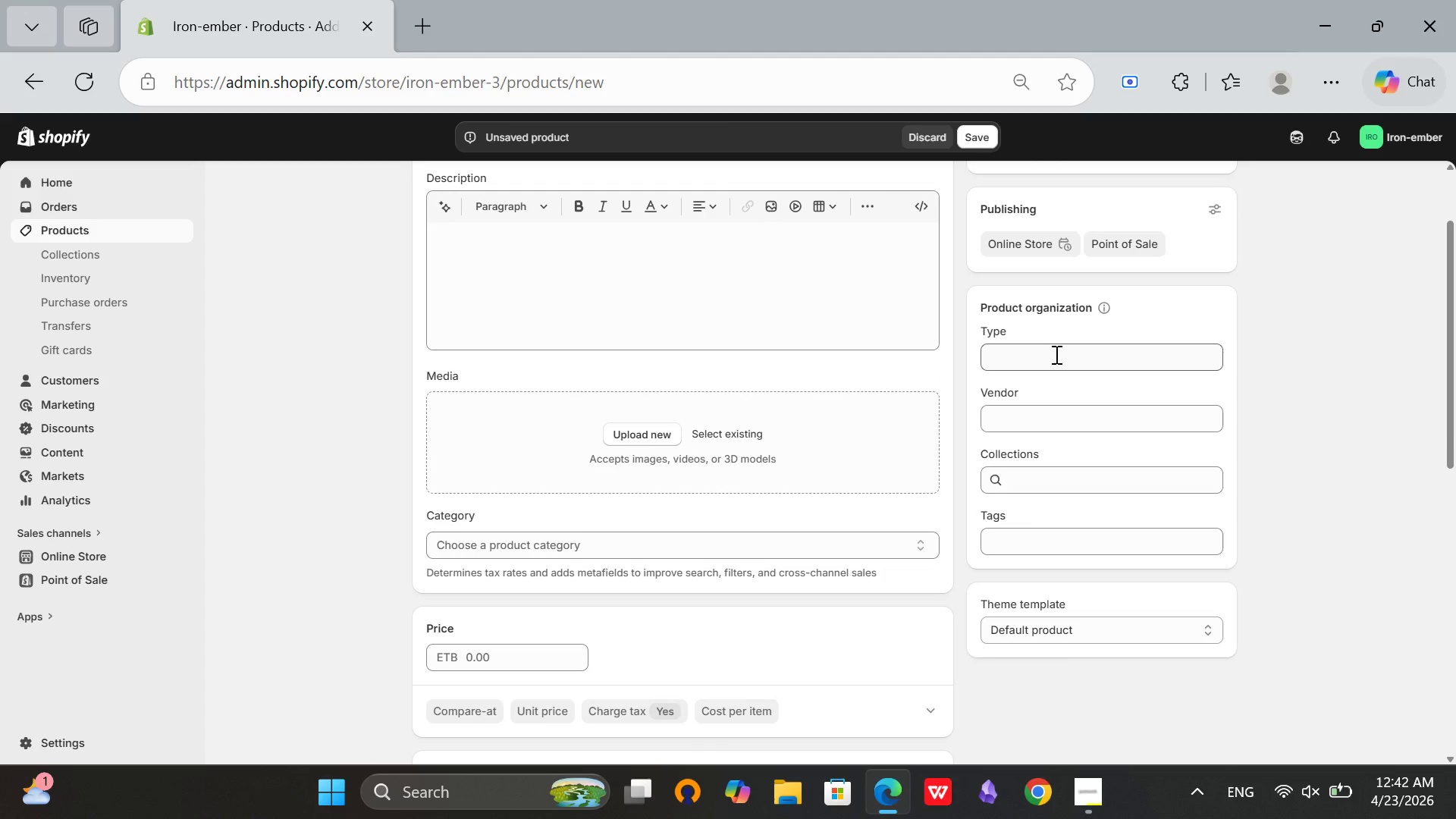 
left_click([1055, 354])
 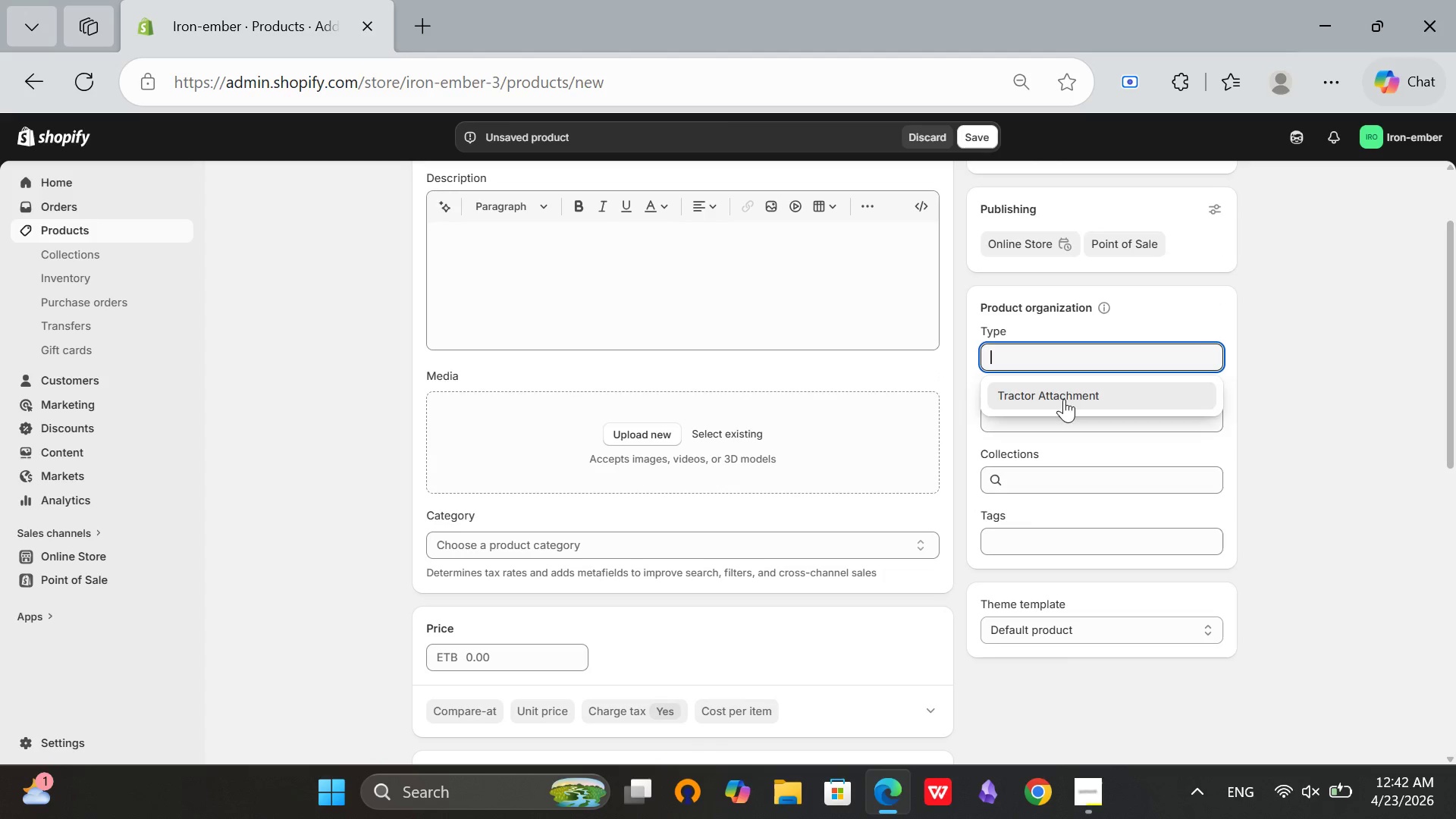 
left_click([1064, 399])
 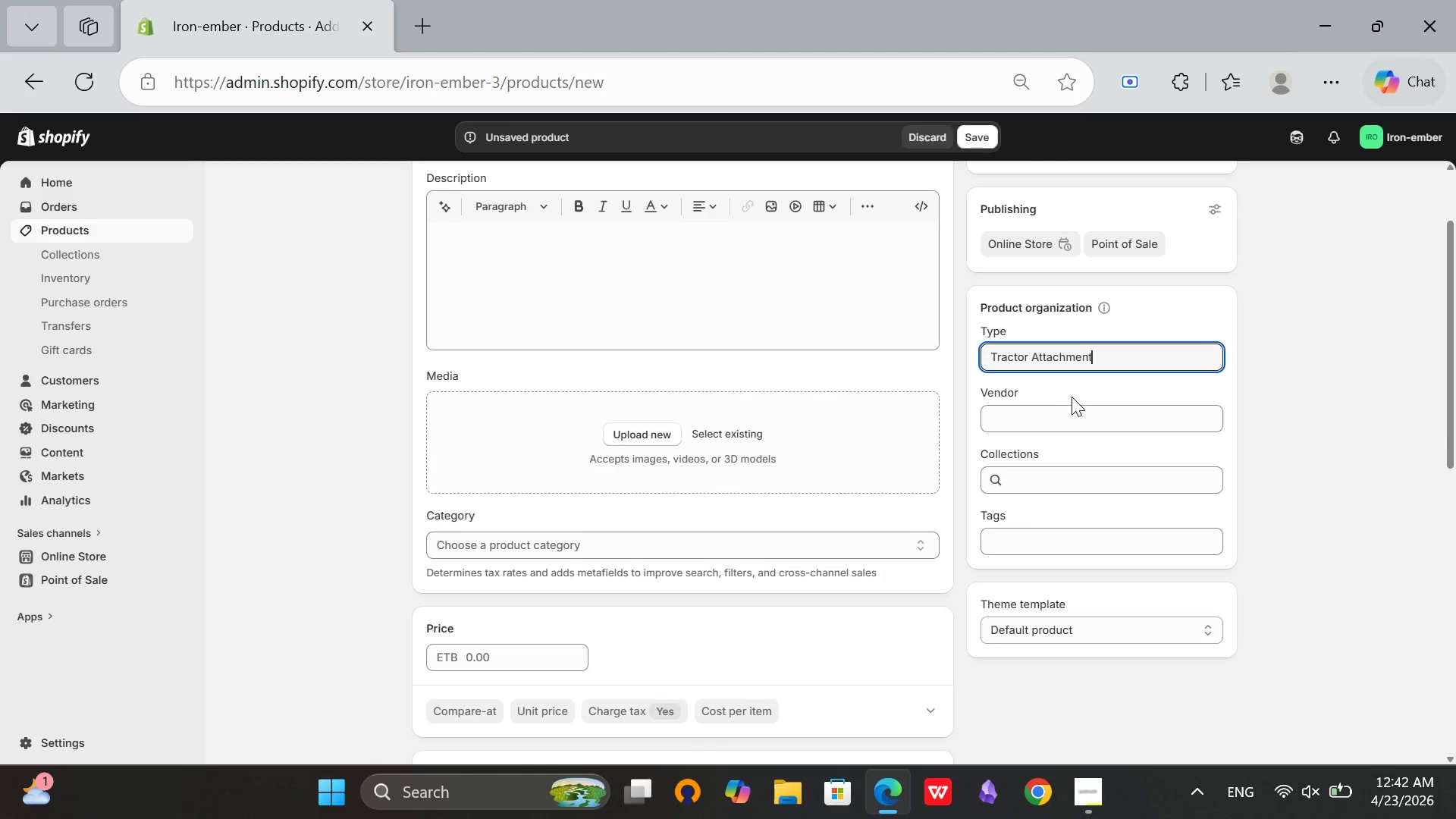 
scroll: coordinate [1072, 405], scroll_direction: down, amount: 2.0
 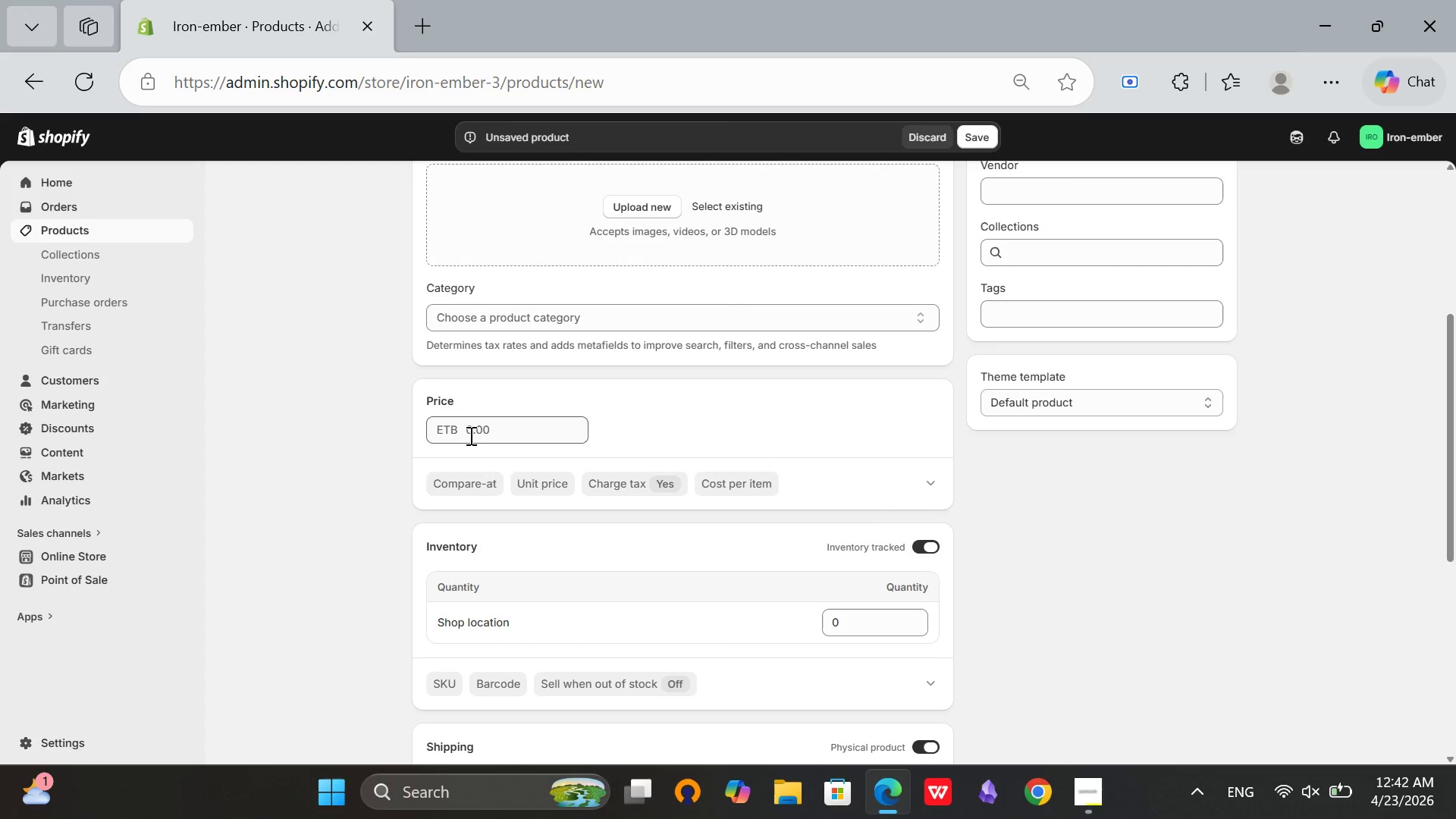 
left_click([469, 435])
 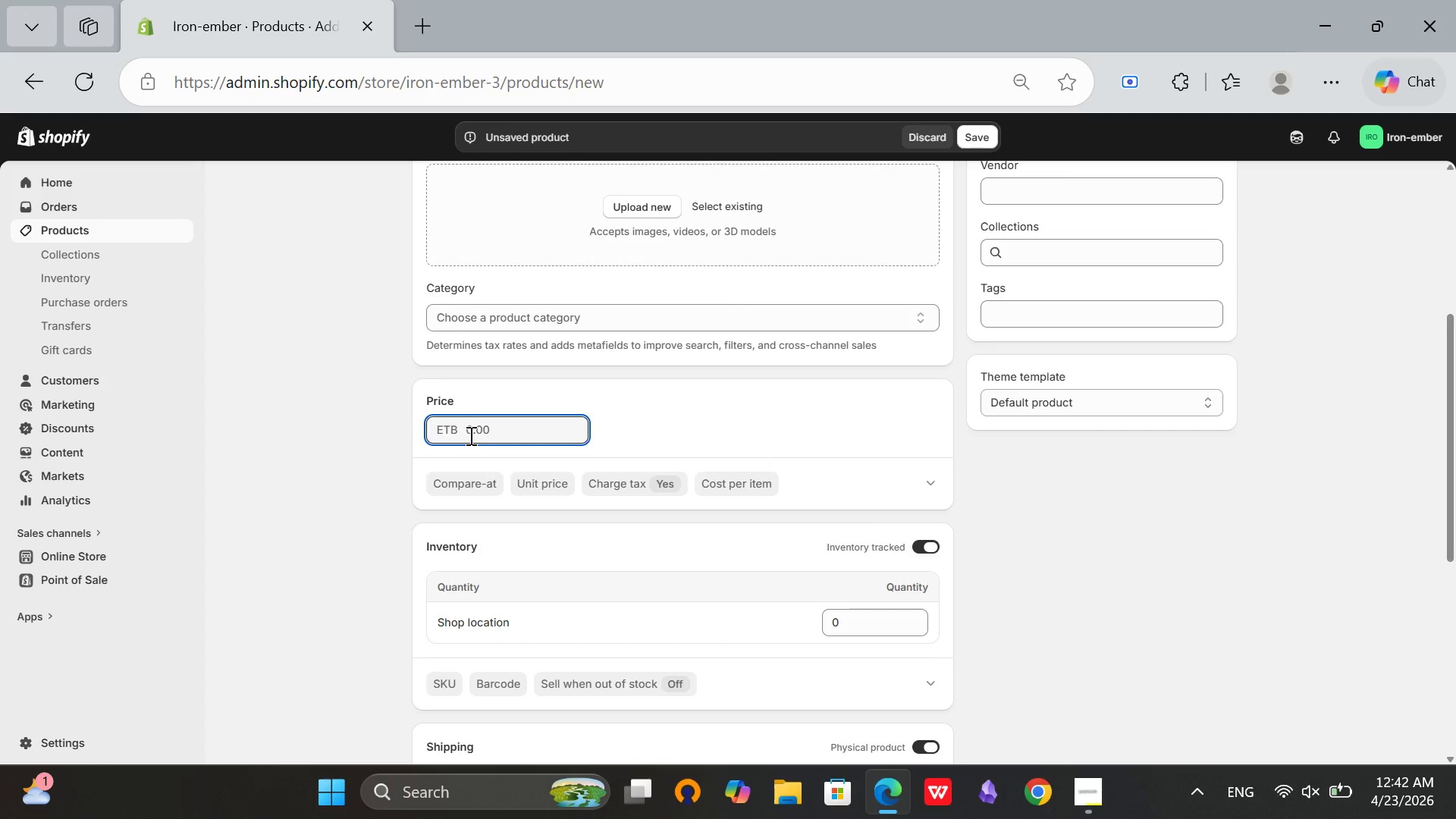 
type(34)
 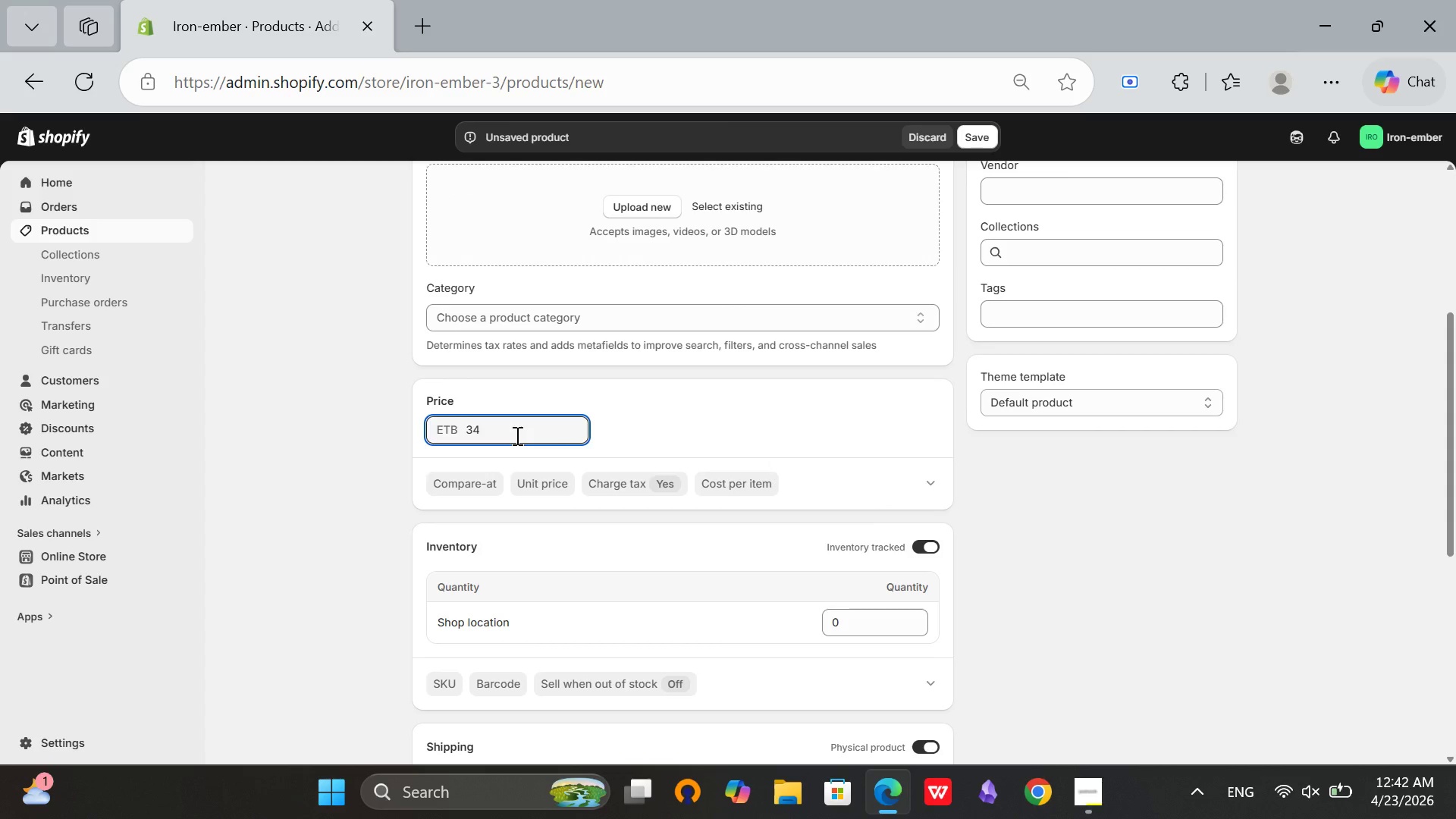 
key(Period)
 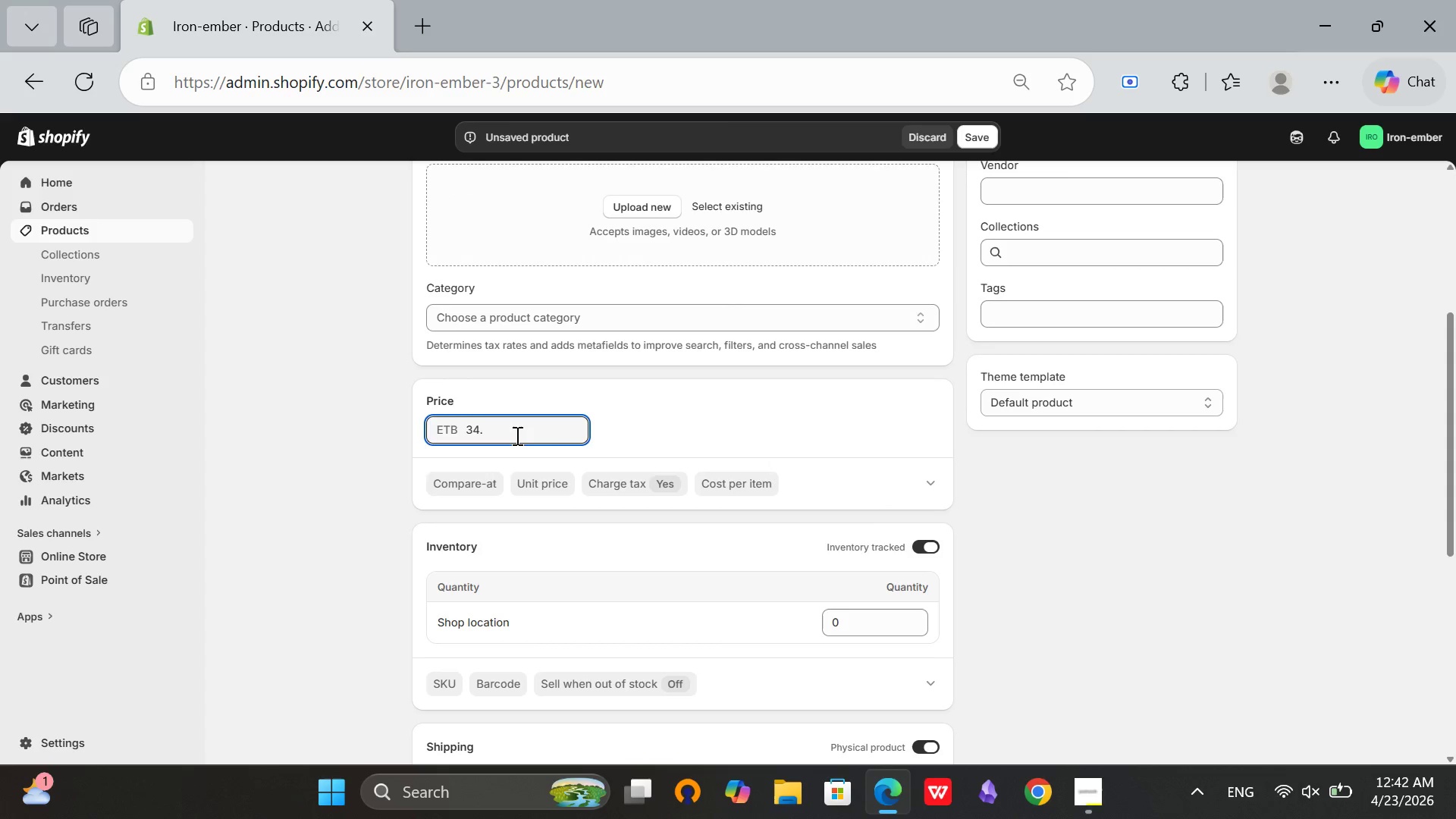 
key(9)
 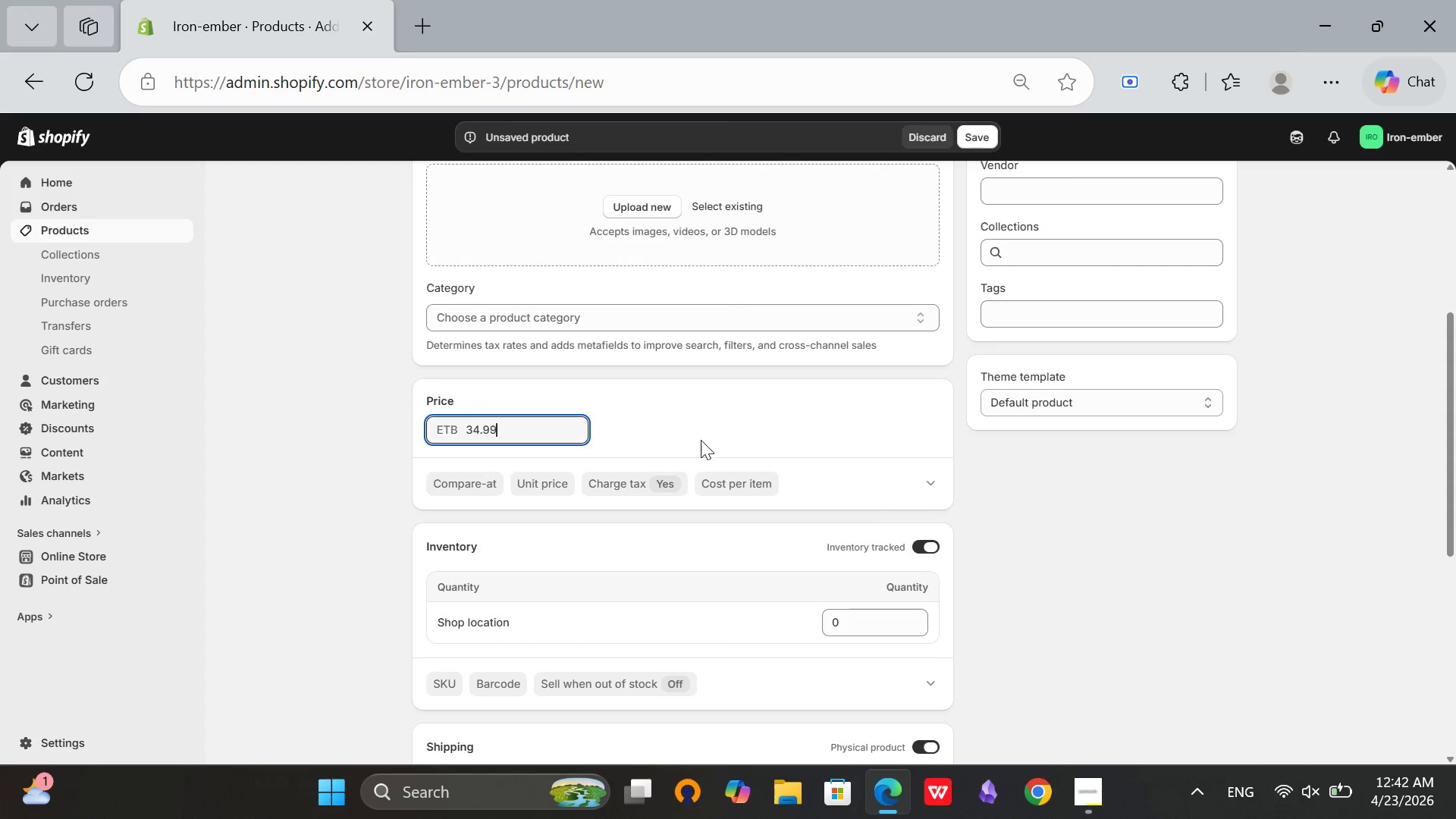 
key(9)
 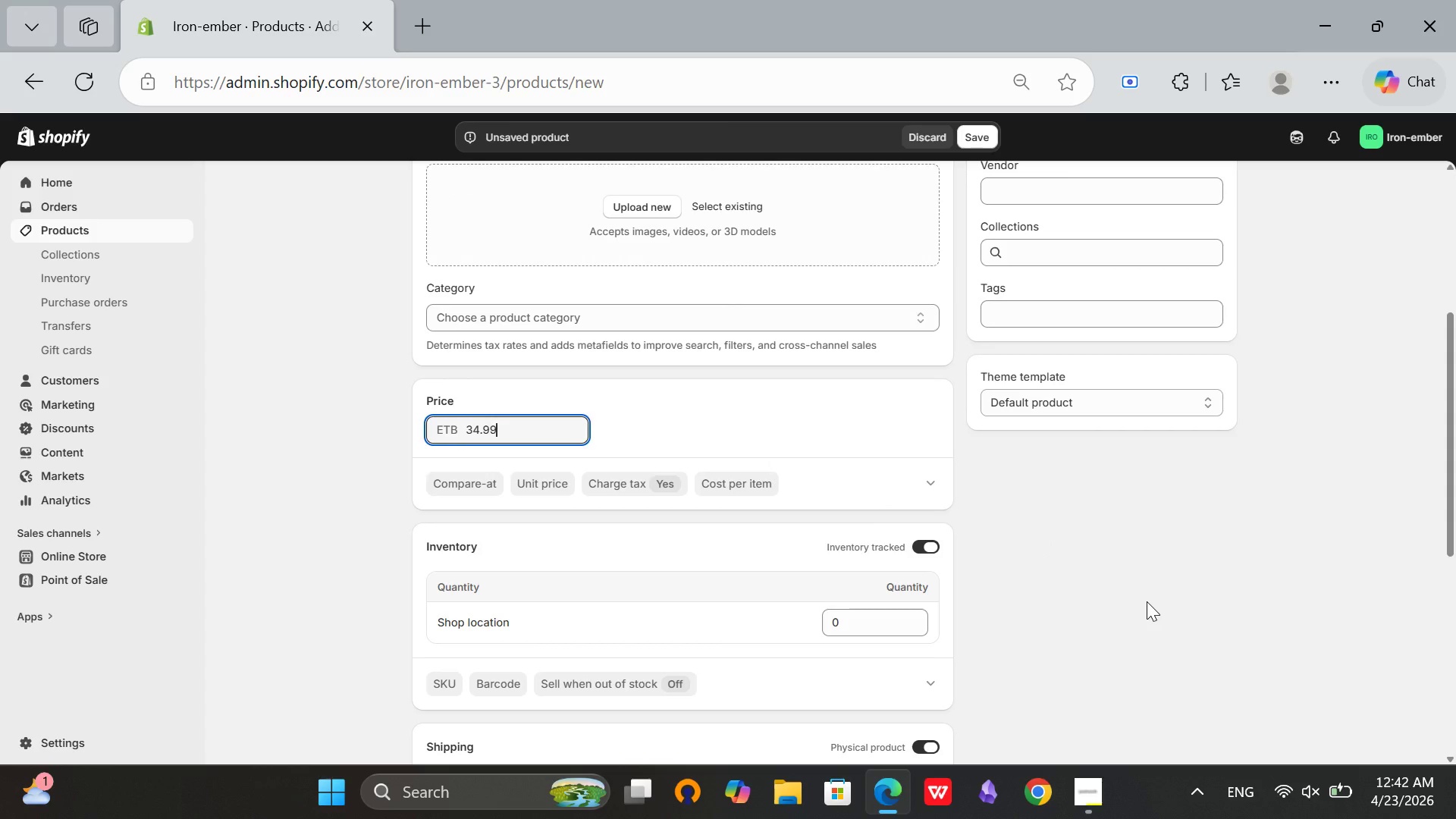 
left_click([1147, 601])
 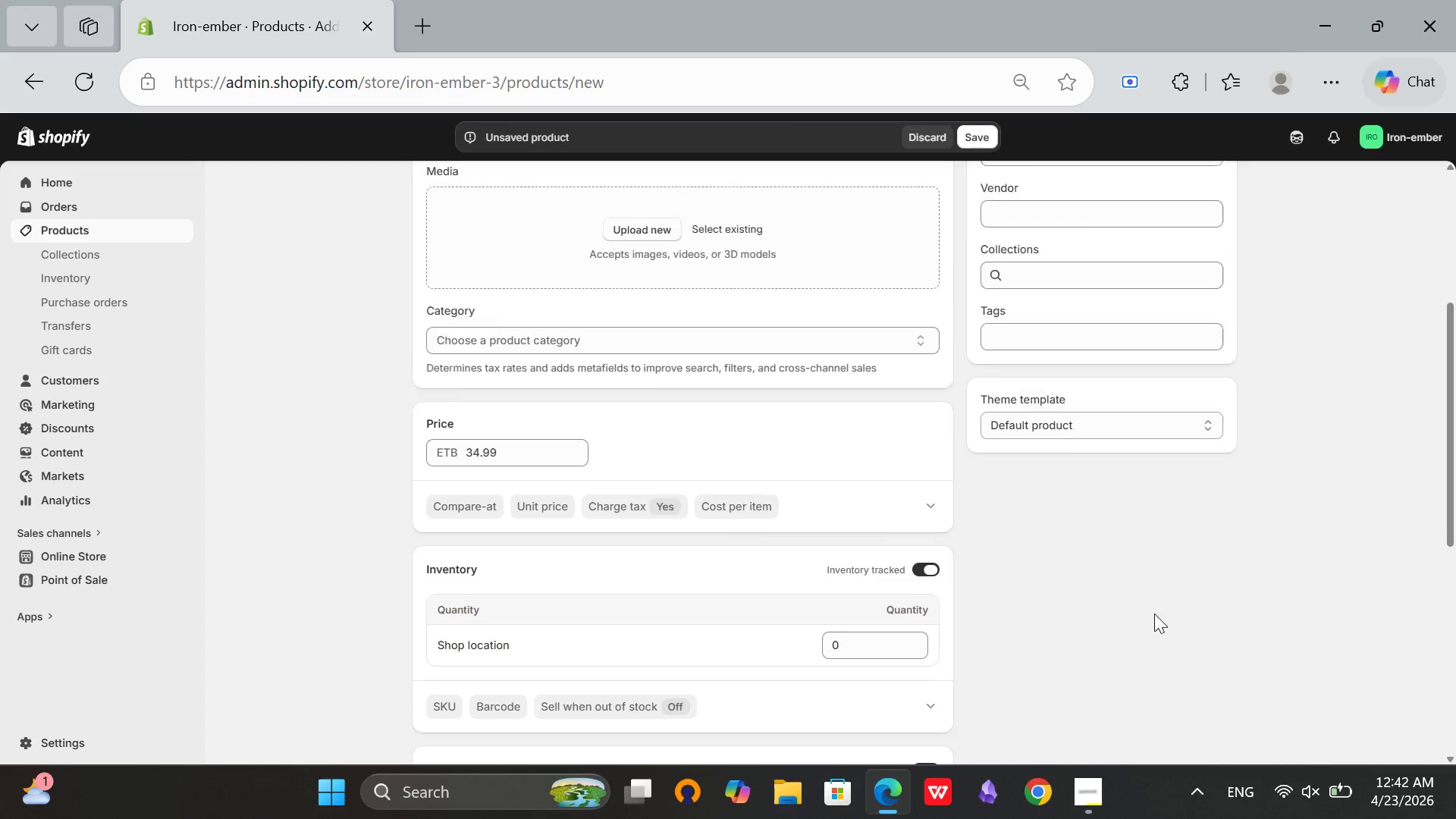 
scroll: coordinate [1154, 613], scroll_direction: up, amount: 2.0
 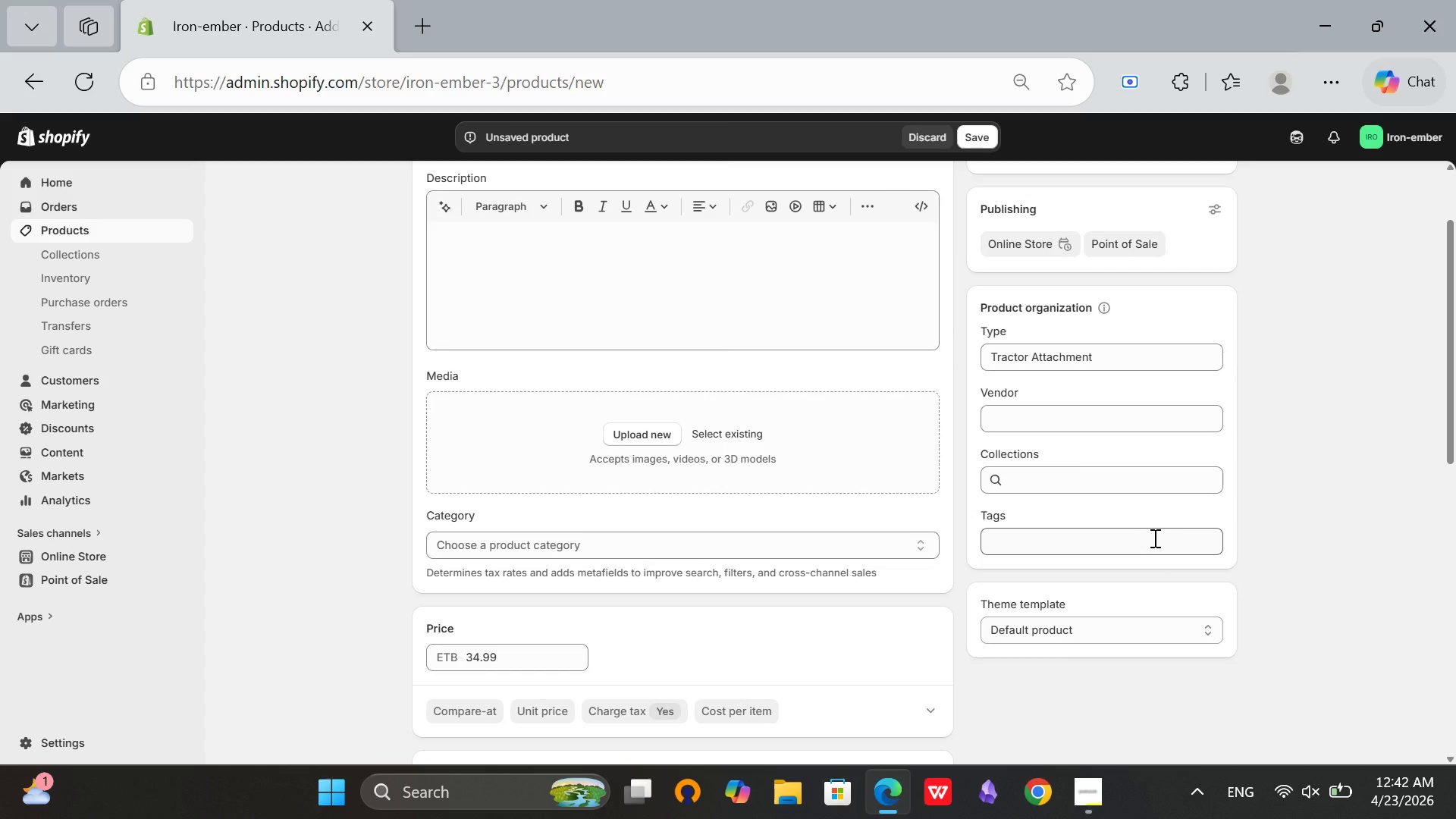 
left_click([1153, 538])
 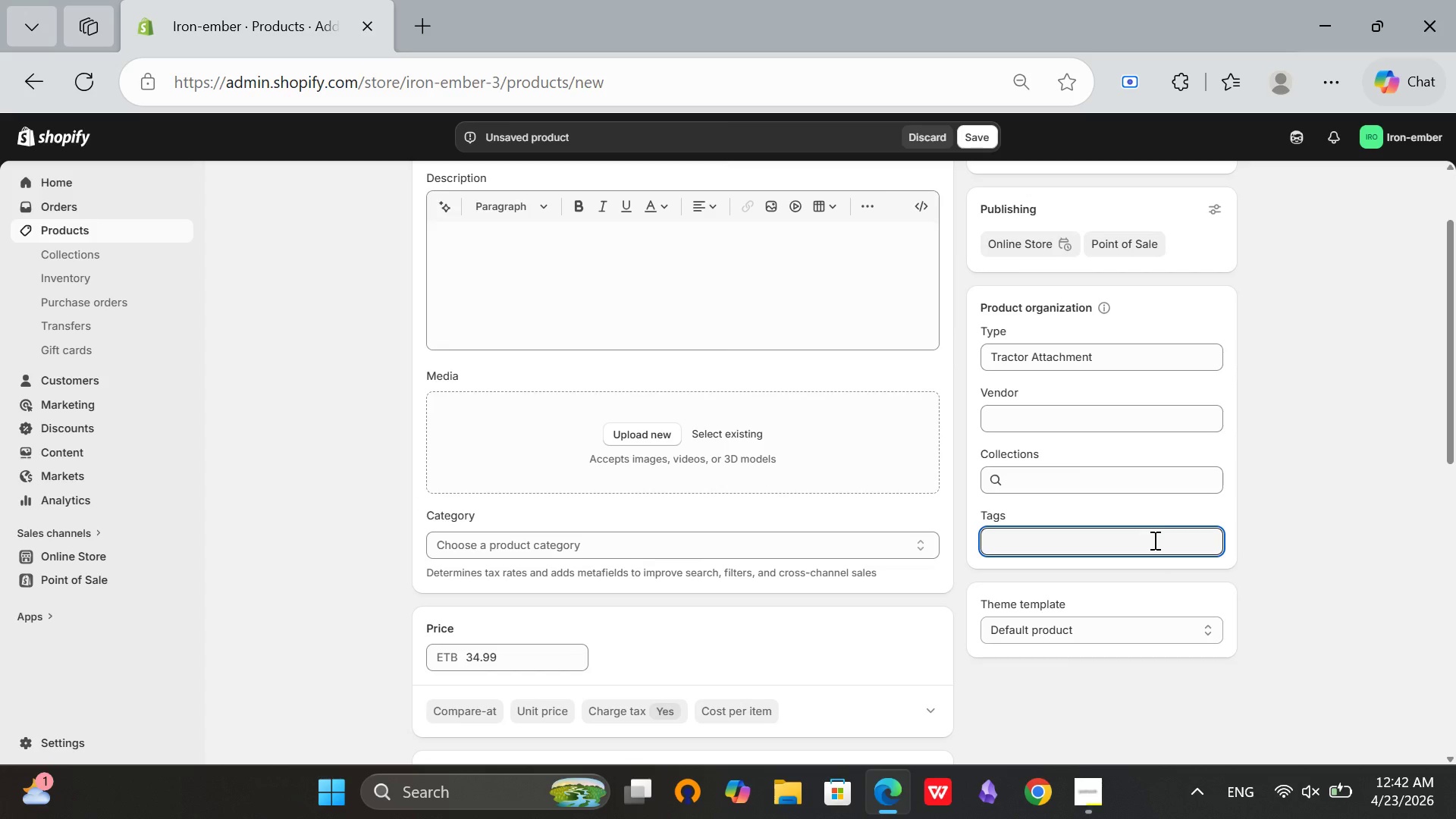 
type(wear-part)
 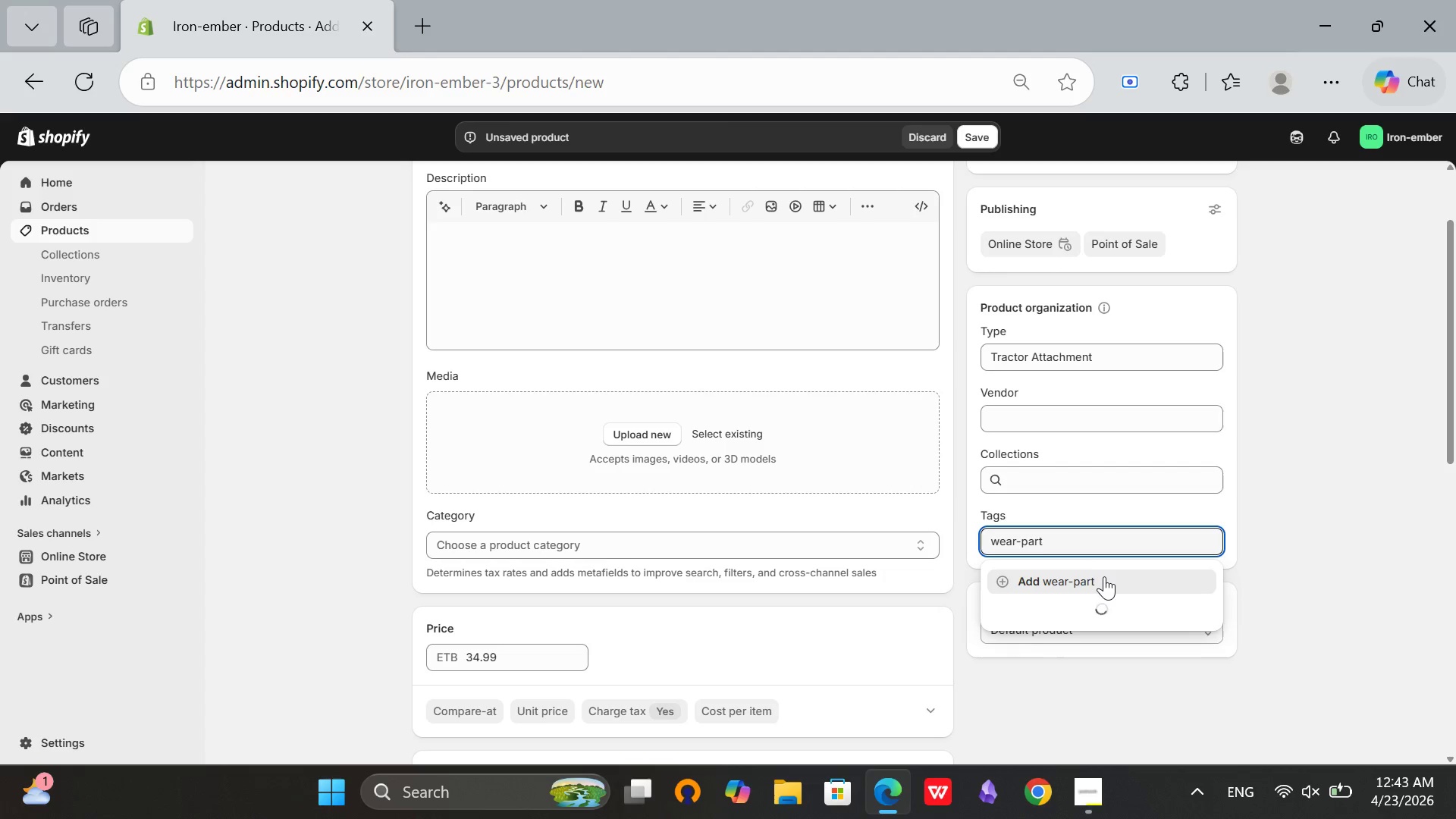 
left_click([1103, 578])
 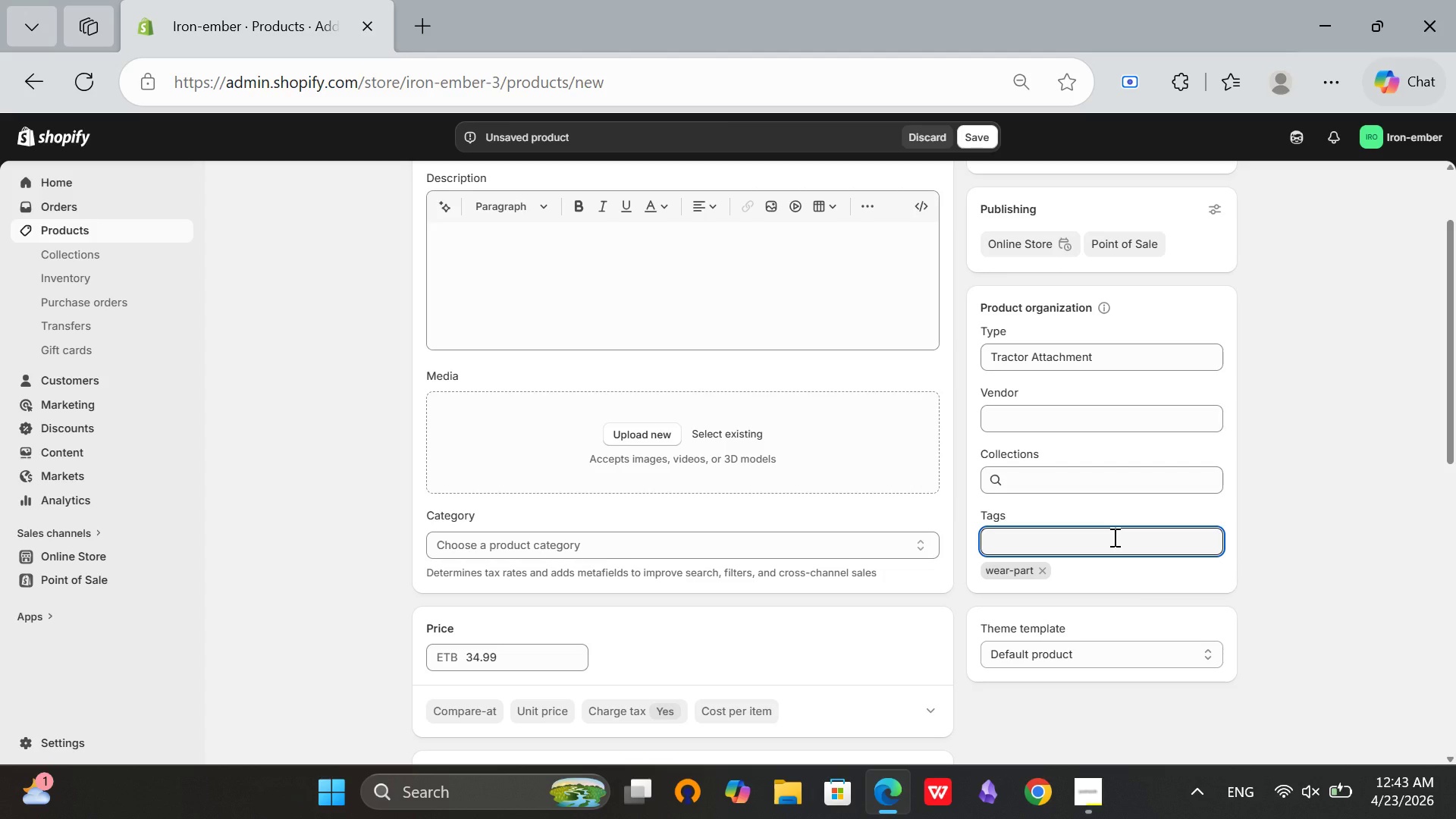 
type(tillage-point)
 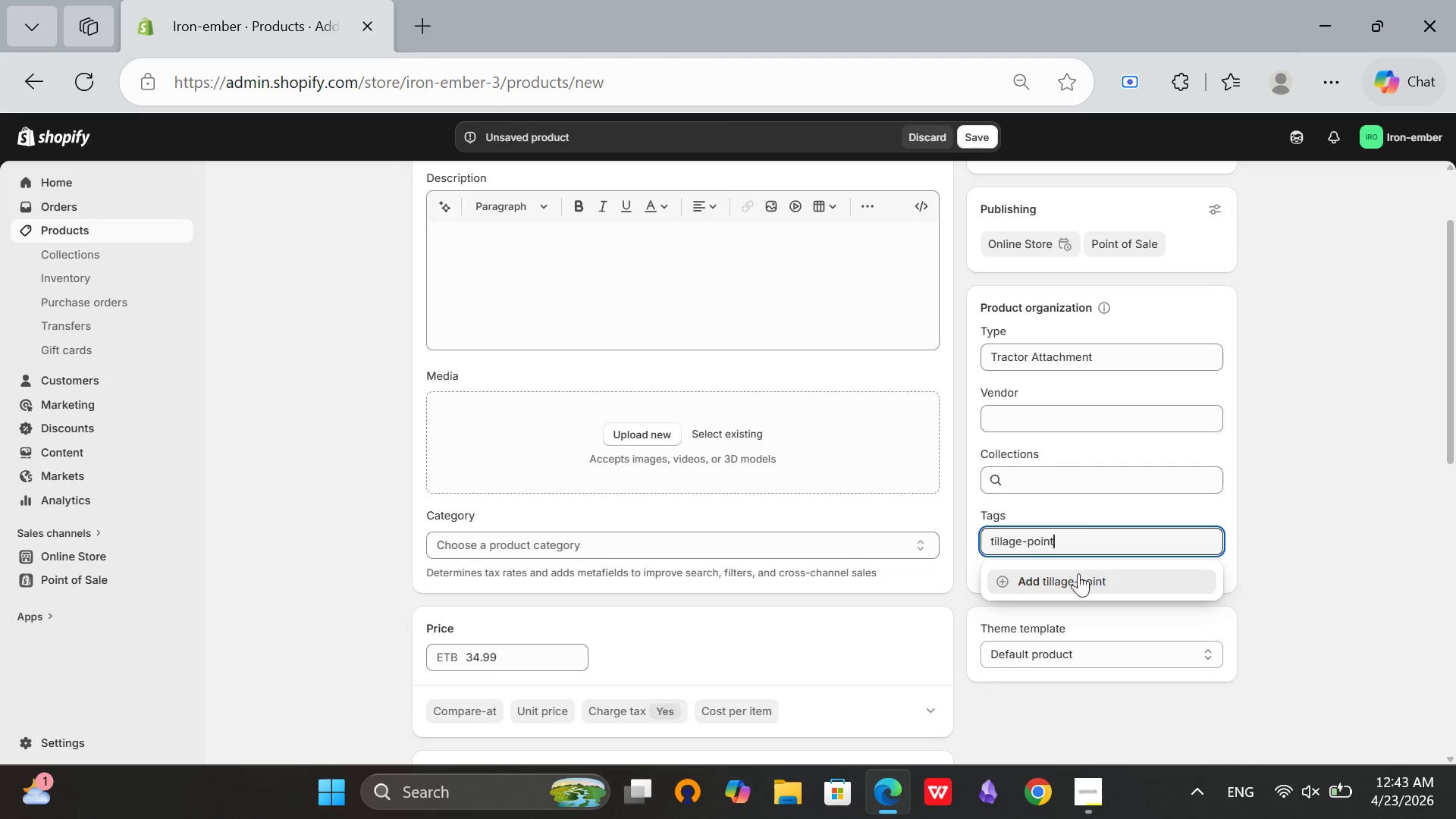 
left_click([1077, 575])
 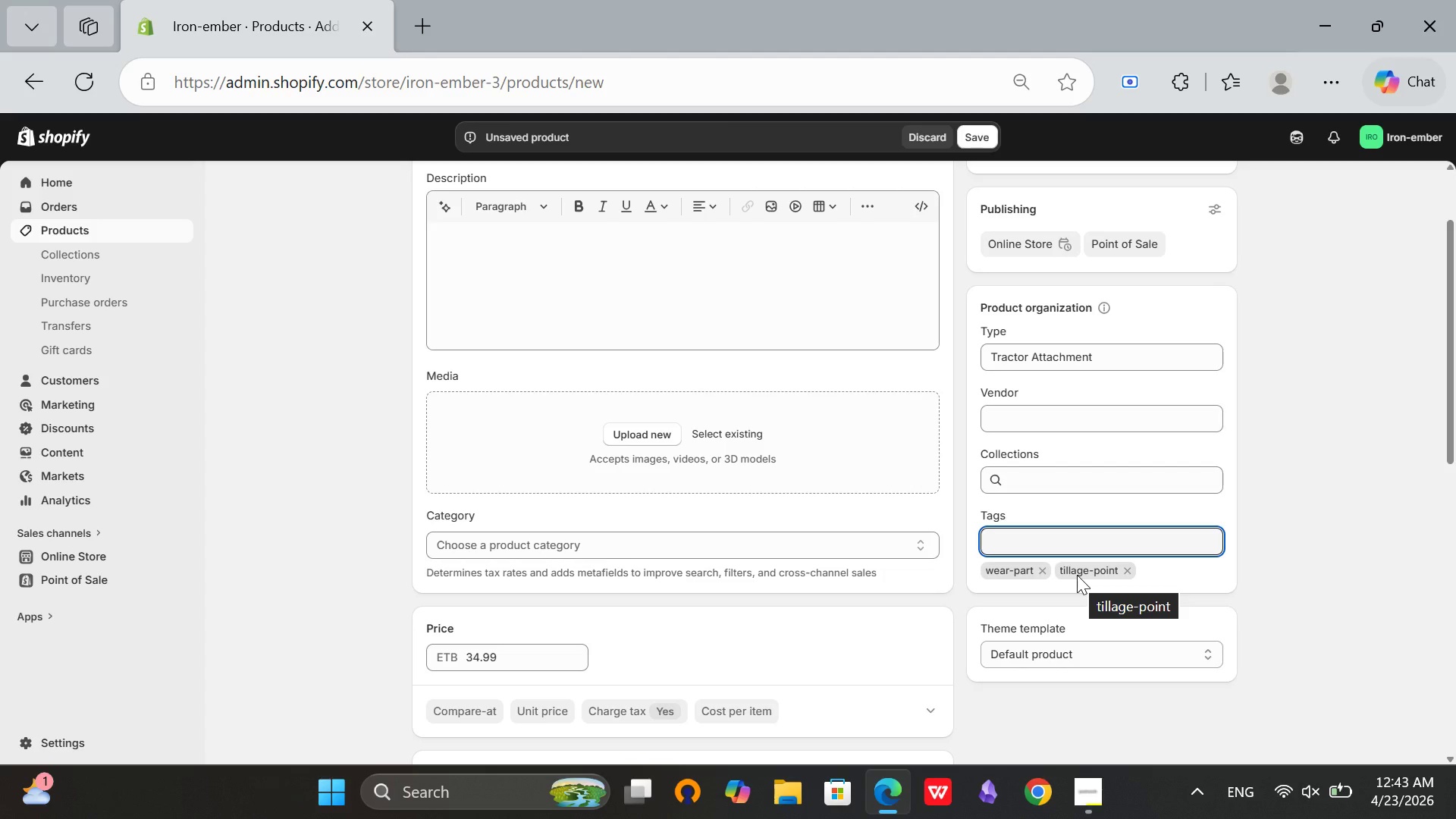 
type(hard-faced)
 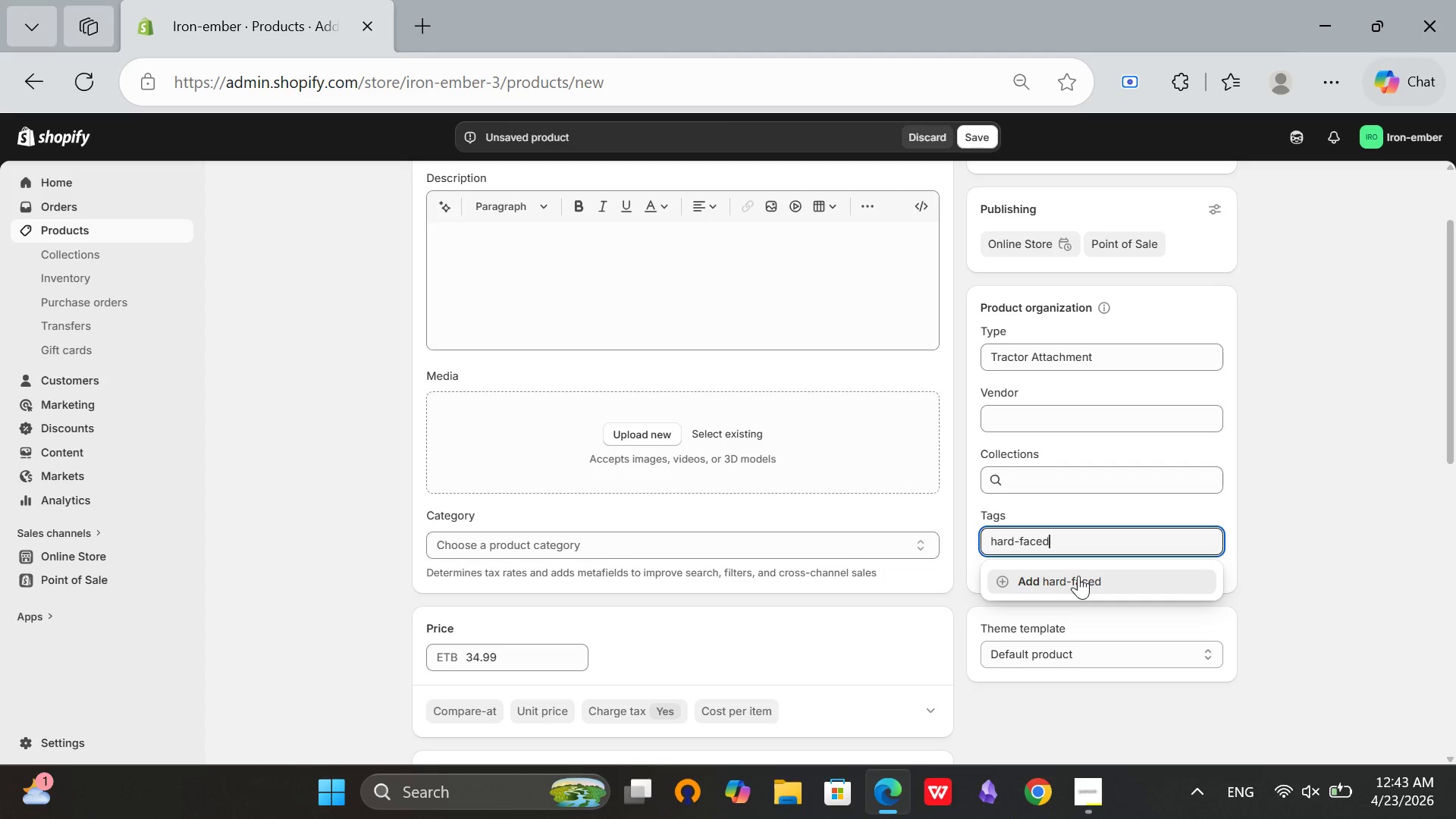 
left_click([1078, 576])
 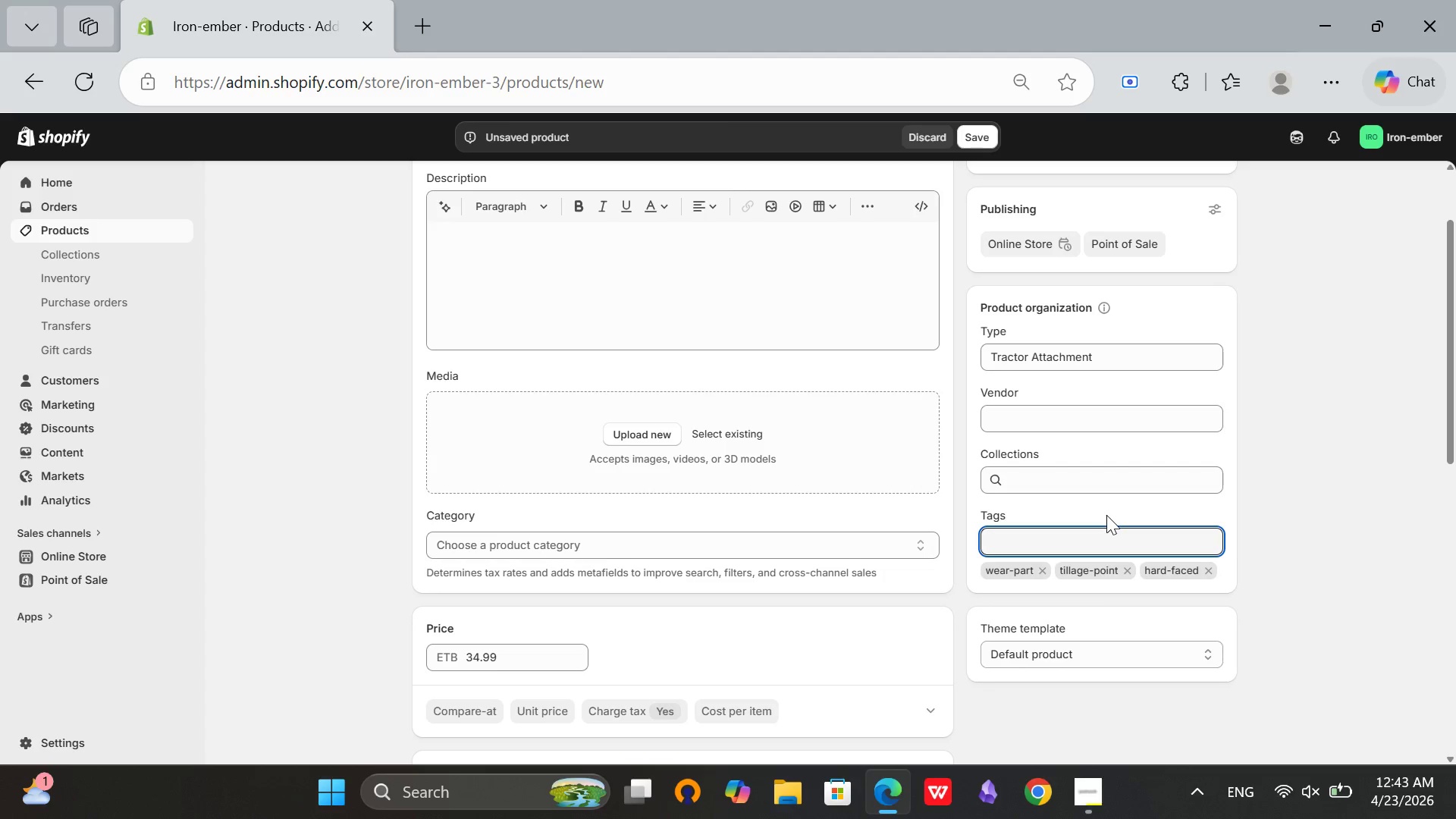 
type(chisel)
 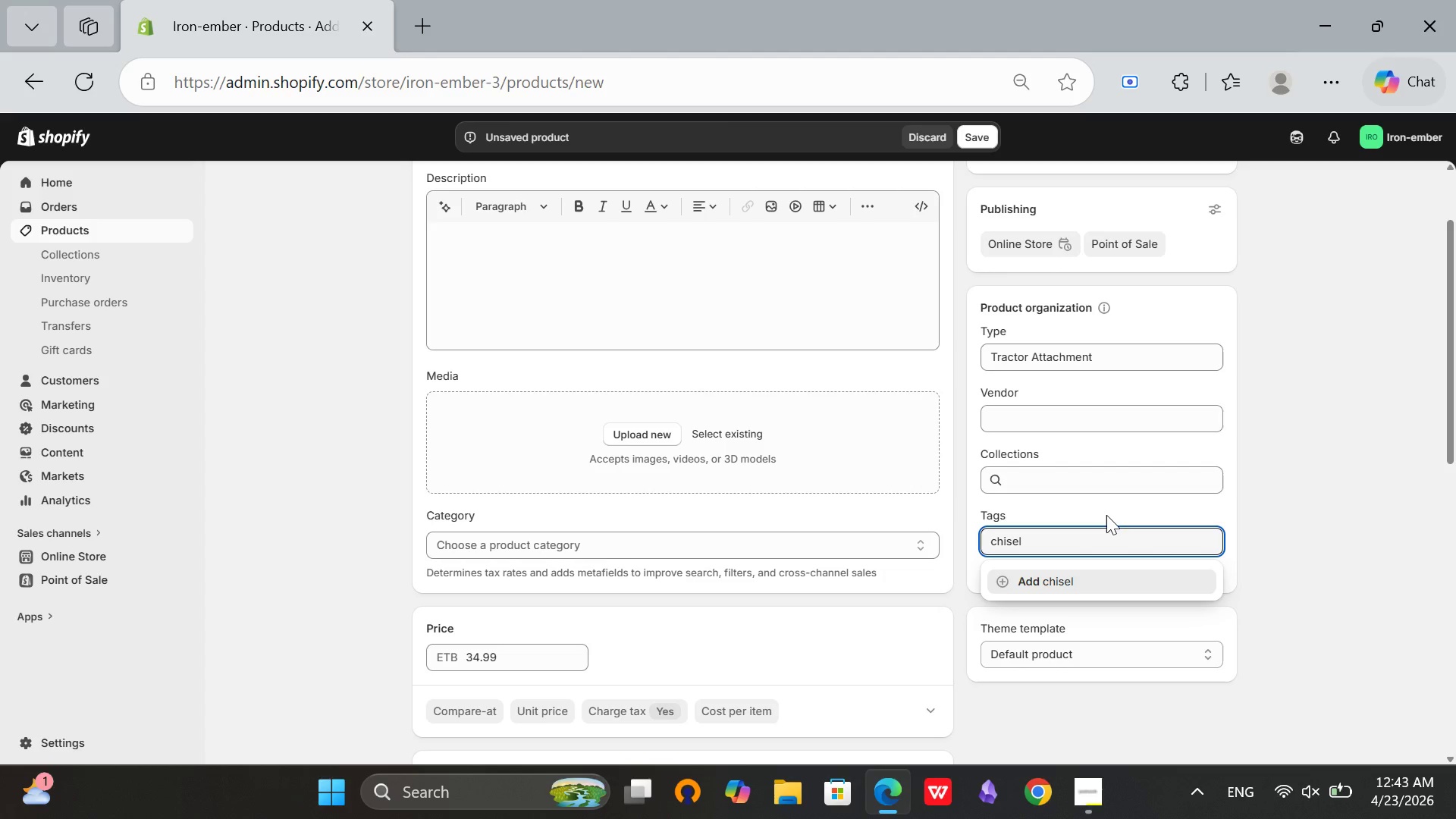 
type(-plow)
 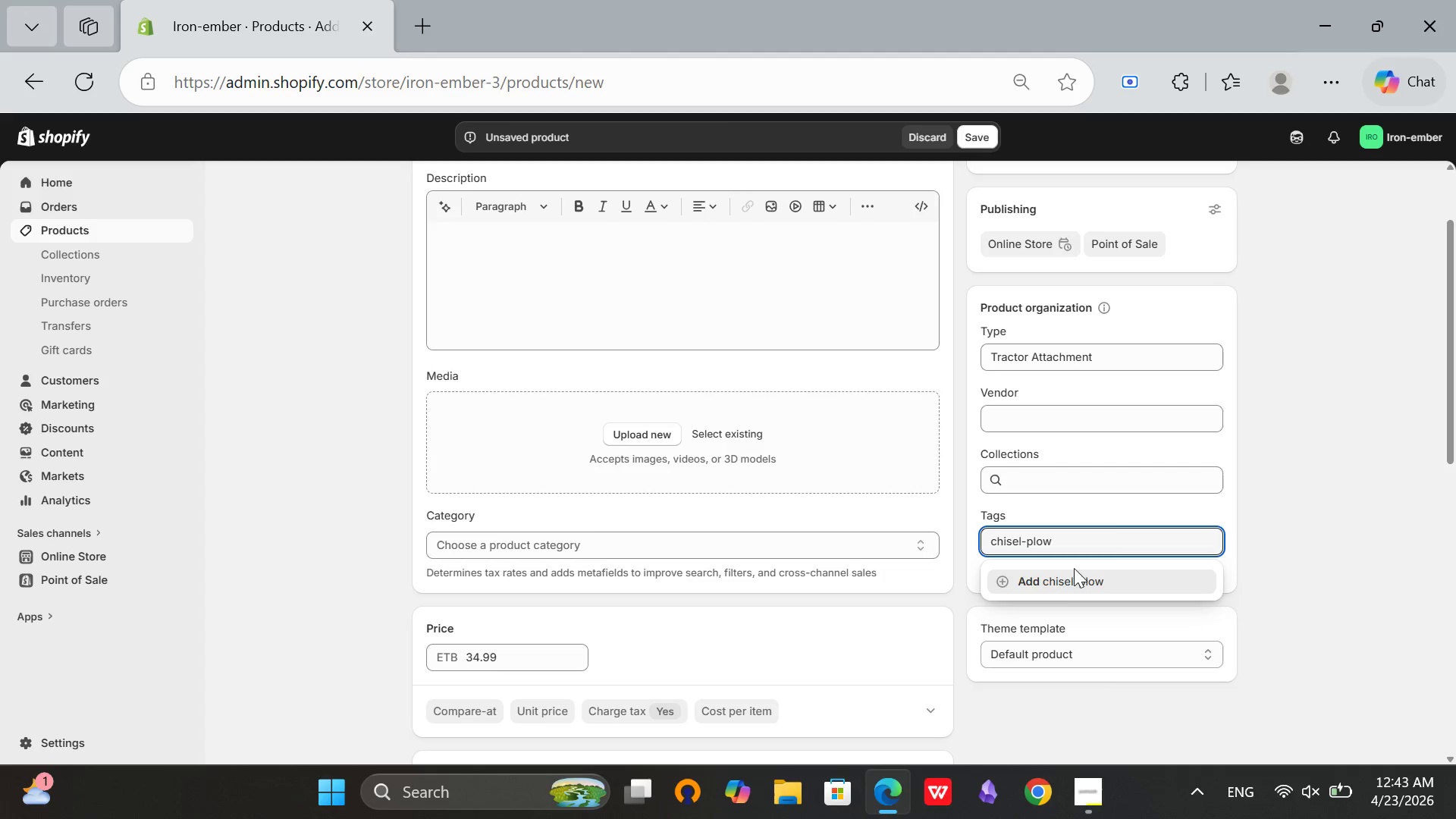 
left_click([1070, 578])
 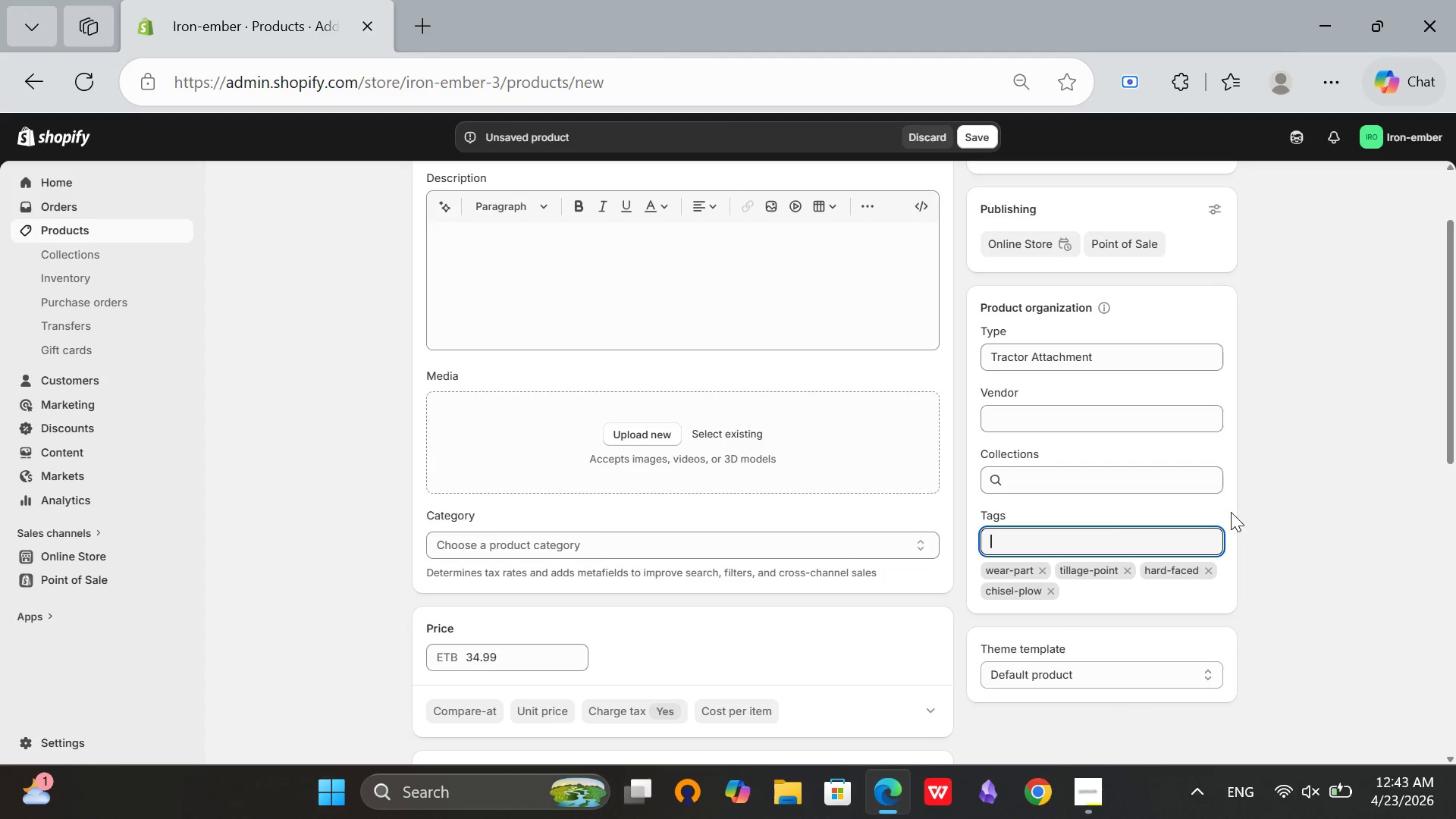 
scroll: coordinate [1294, 477], scroll_direction: up, amount: 1.0
 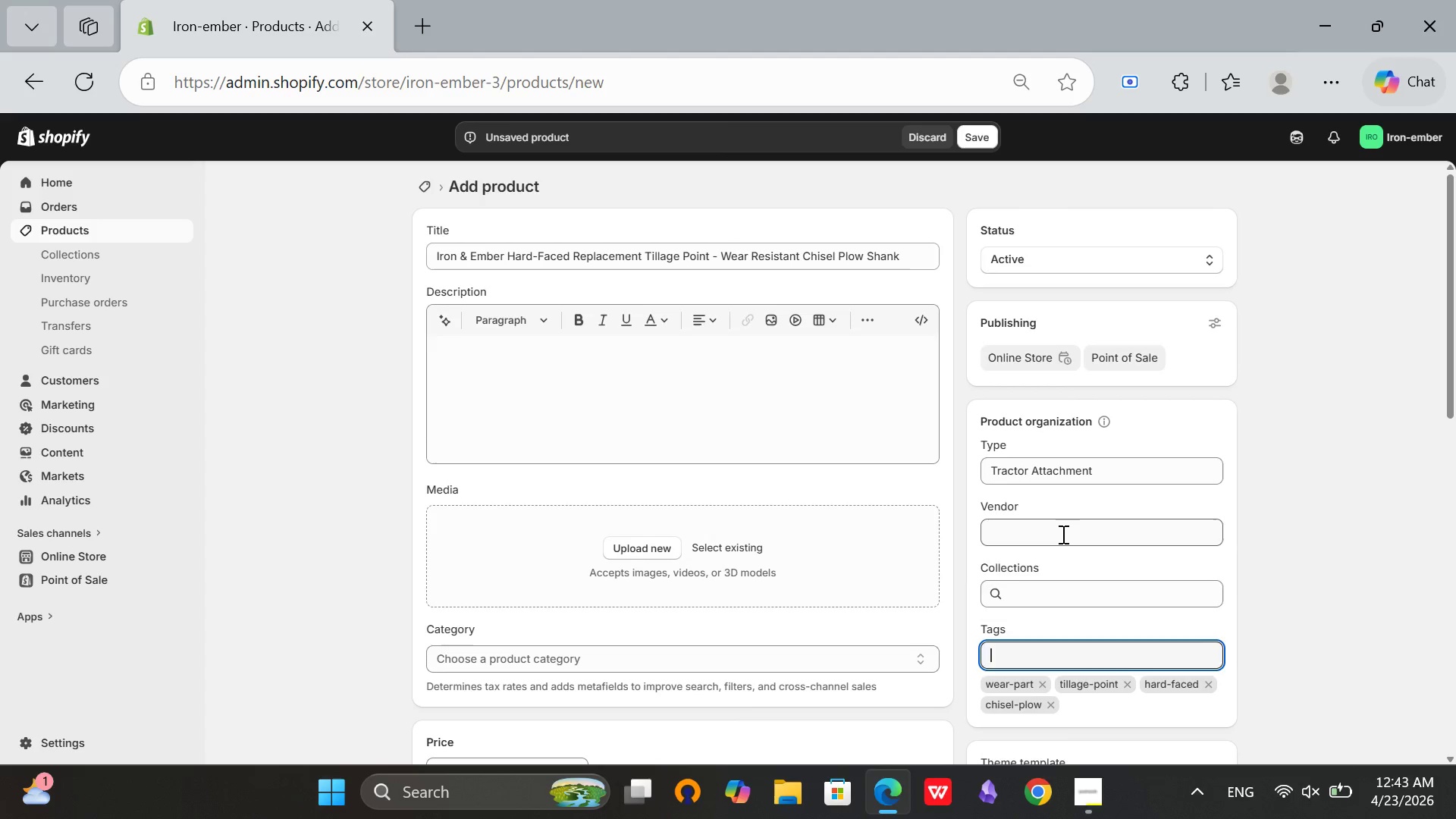 
left_click([1062, 534])
 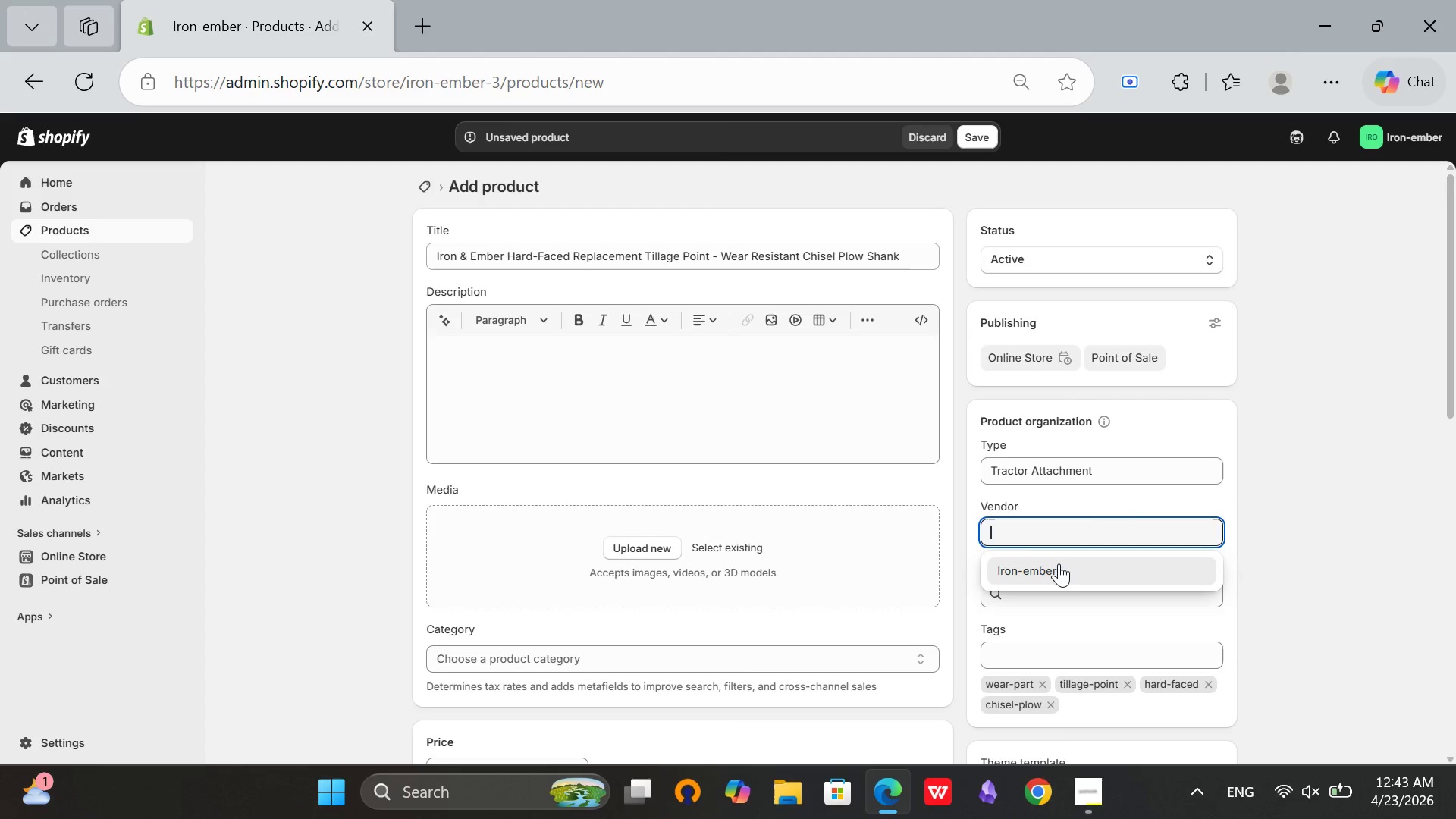 
left_click([1059, 563])
 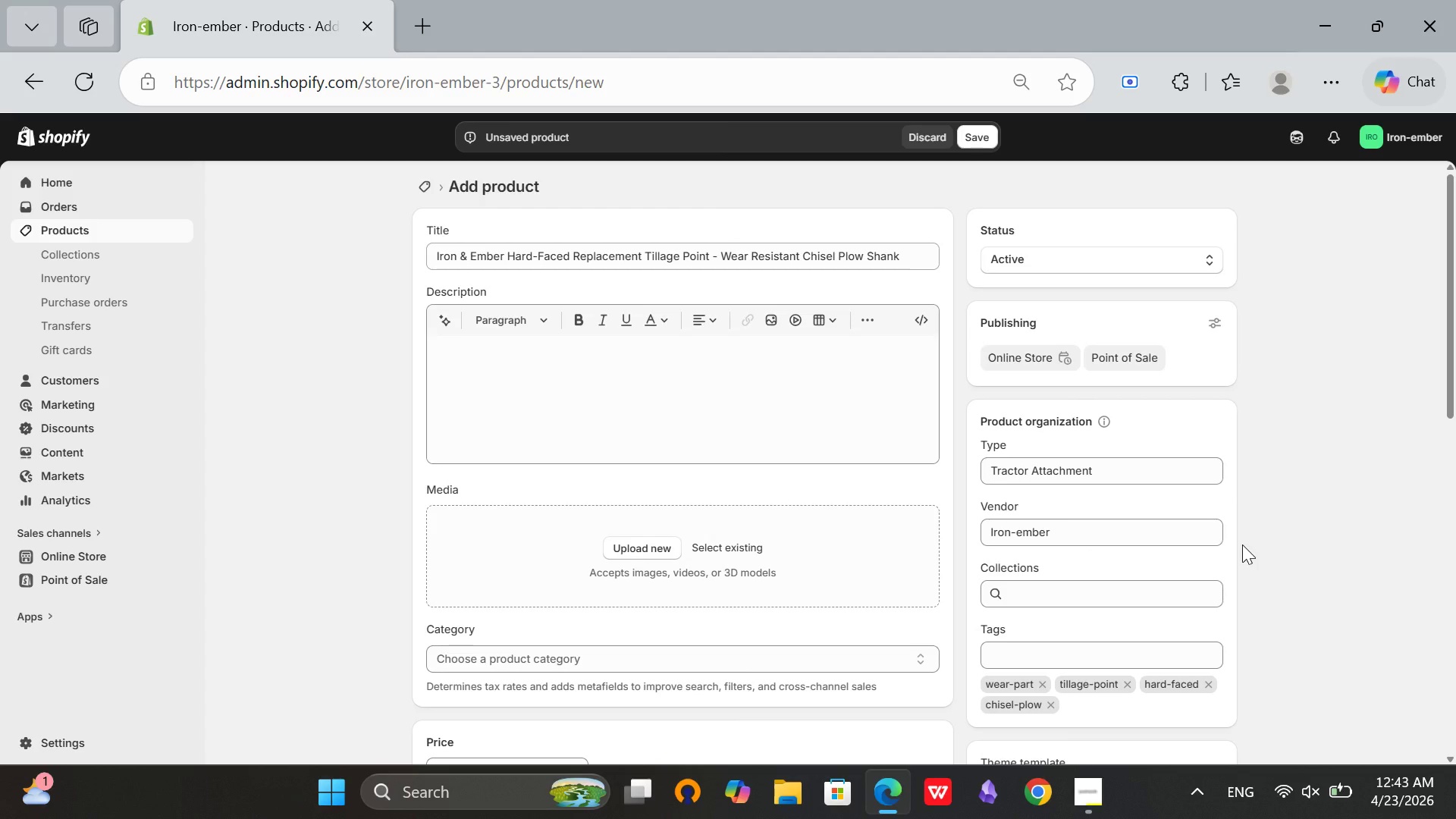 
scroll: coordinate [1129, 560], scroll_direction: down, amount: 9.0
 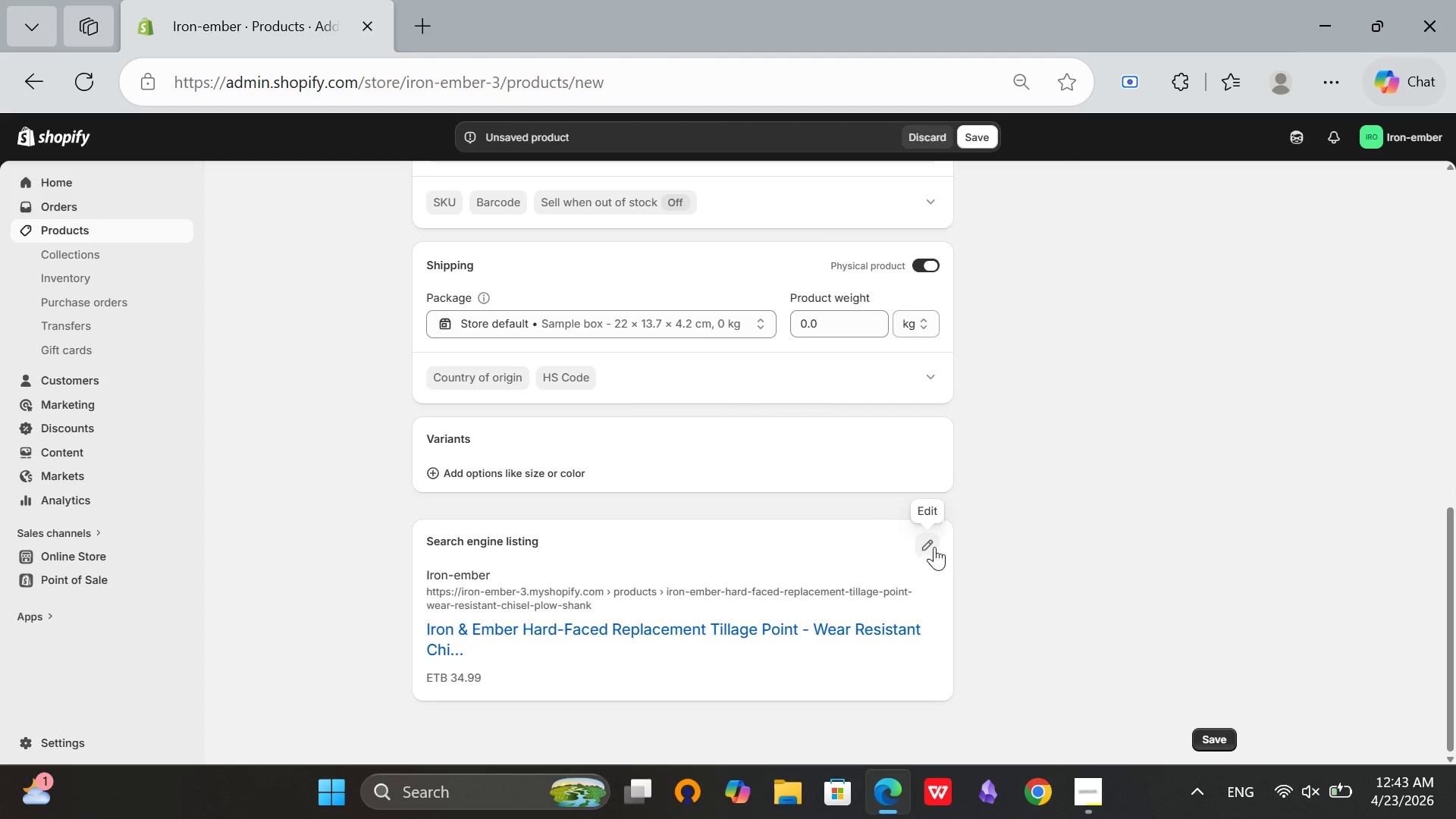 
left_click([930, 546])
 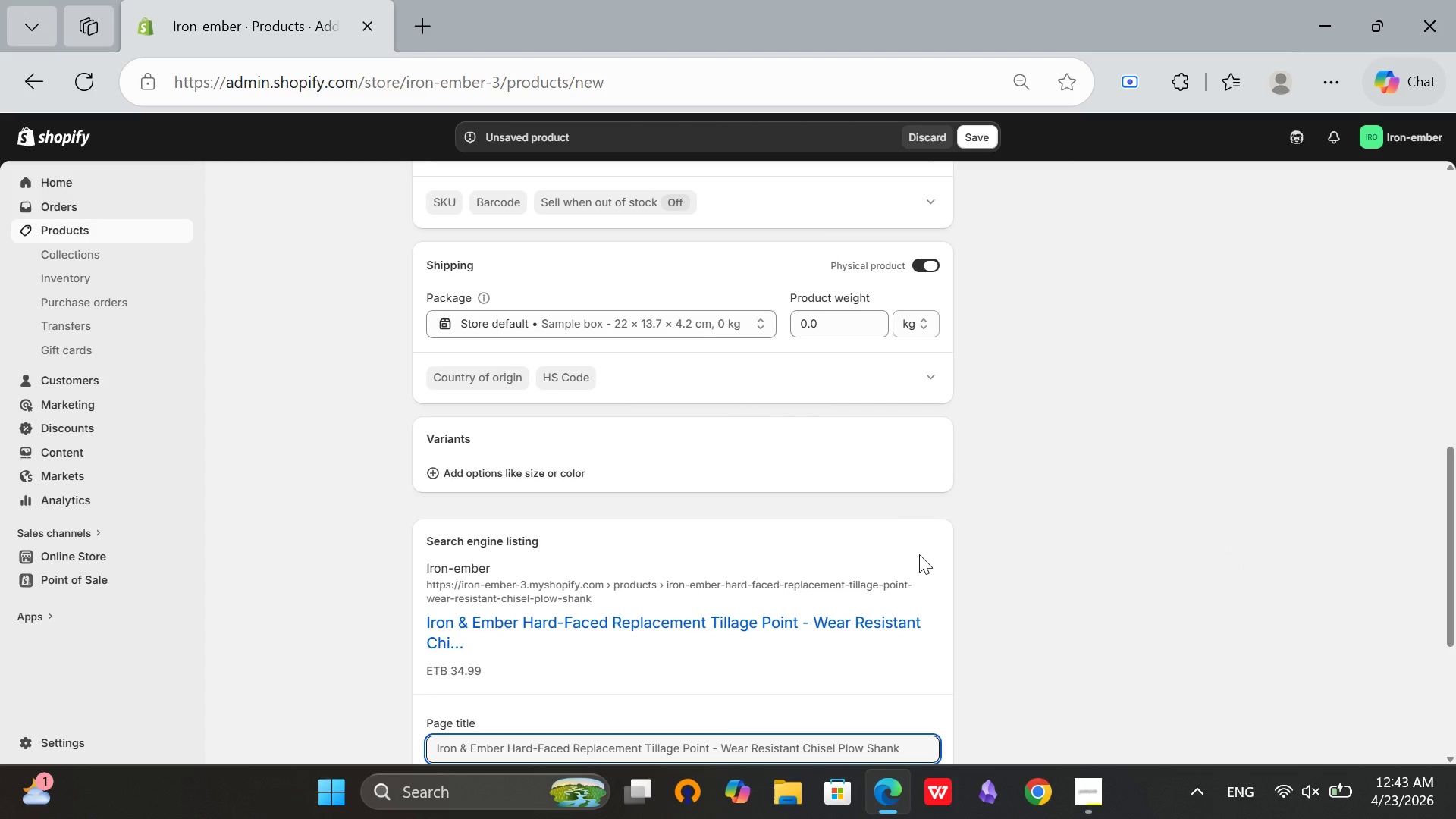 
scroll: coordinate [898, 582], scroll_direction: down, amount: 7.0
 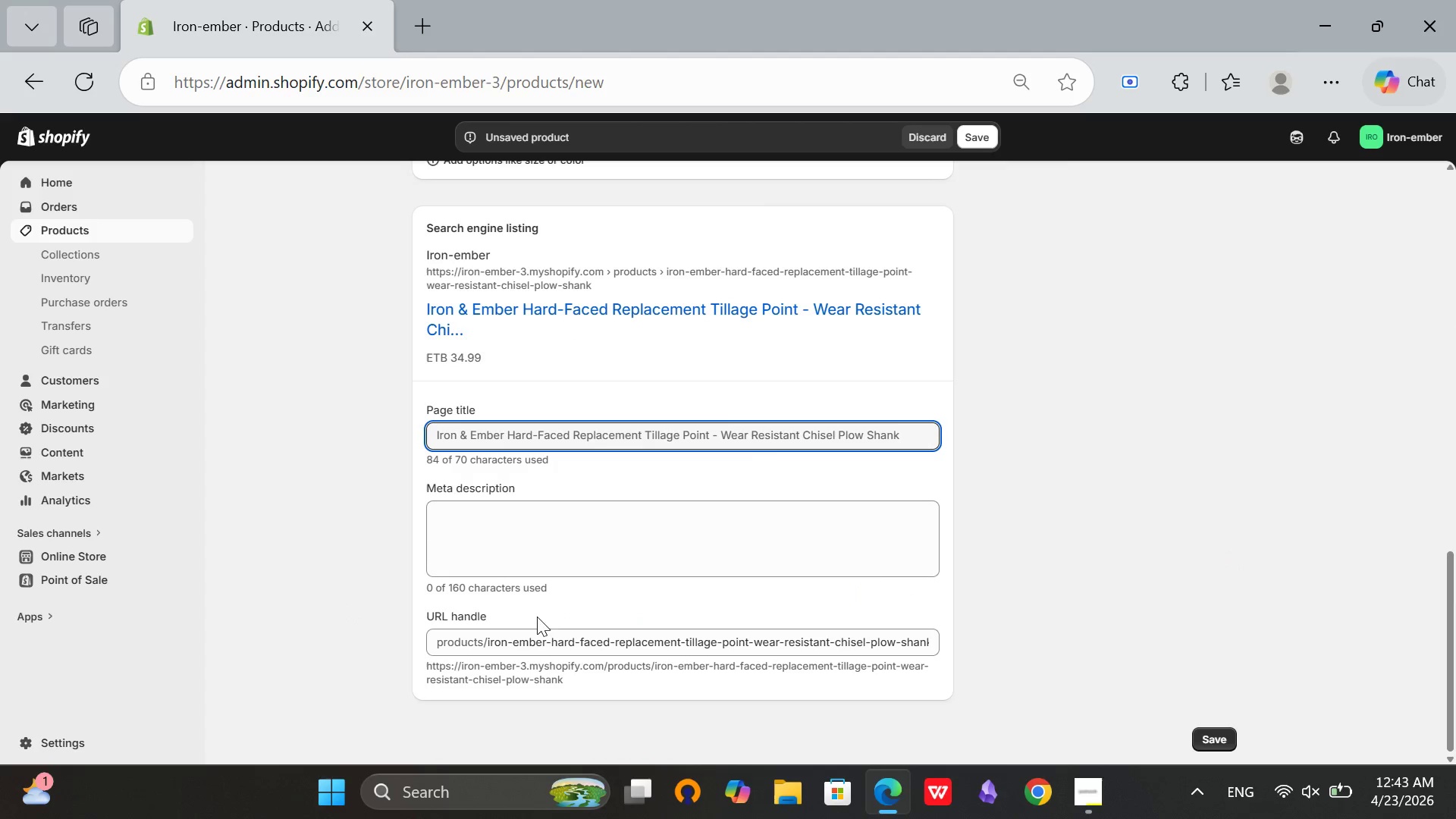 
left_click_drag(start_coordinate=[550, 644], to_coordinate=[485, 648])
 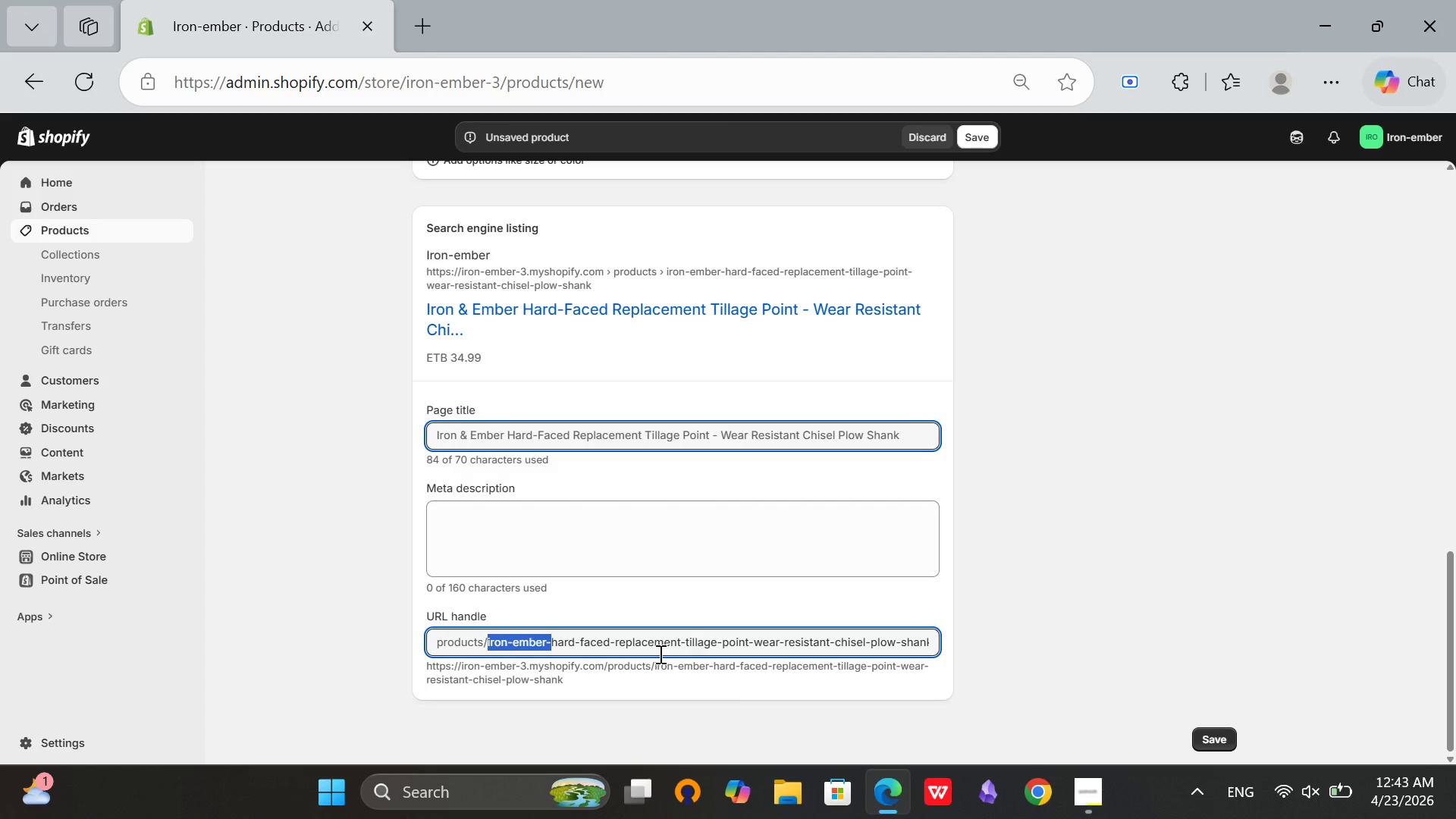 
key(Backspace)
 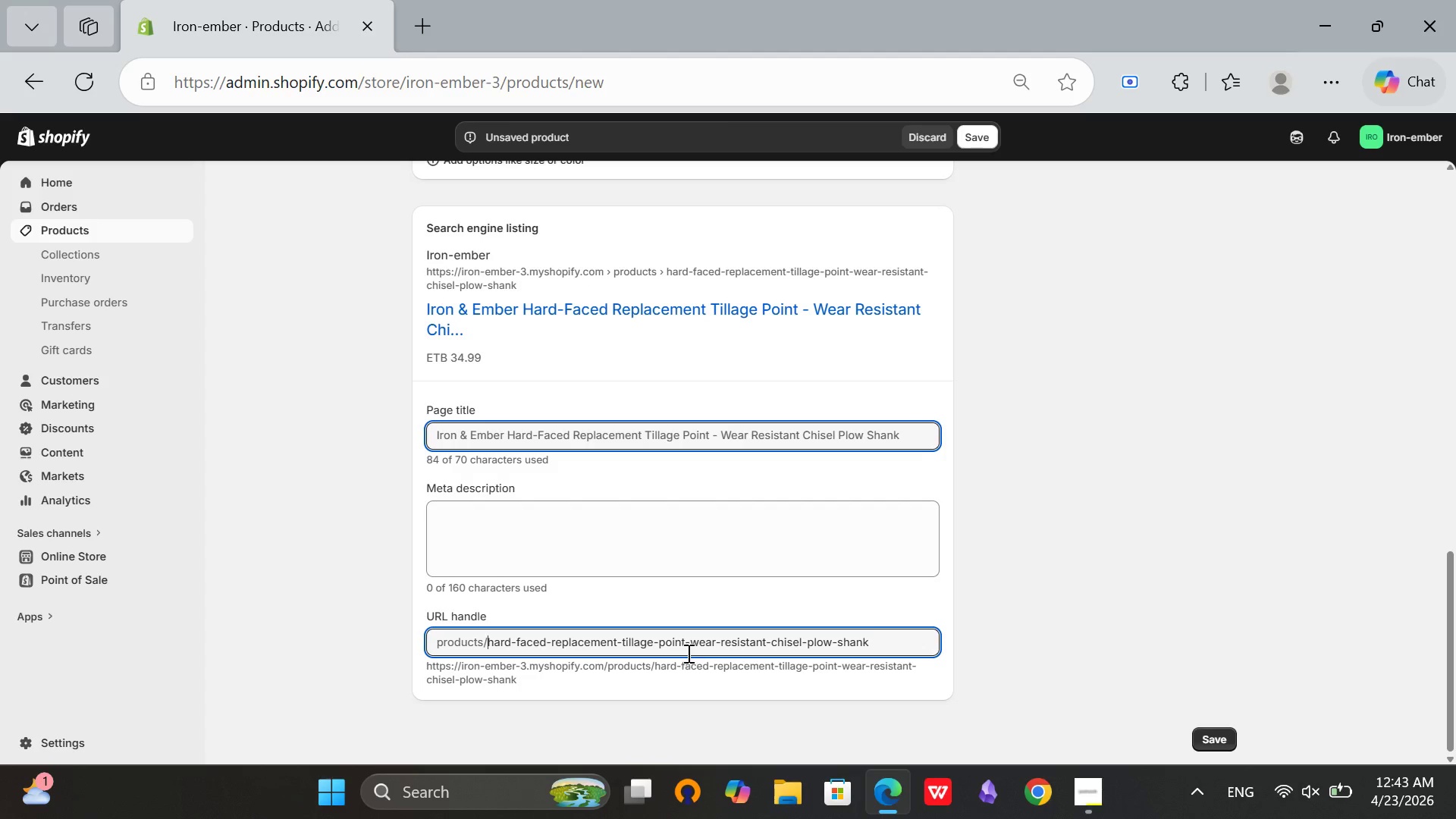 
left_click_drag(start_coordinate=[683, 638], to_coordinate=[892, 647])
 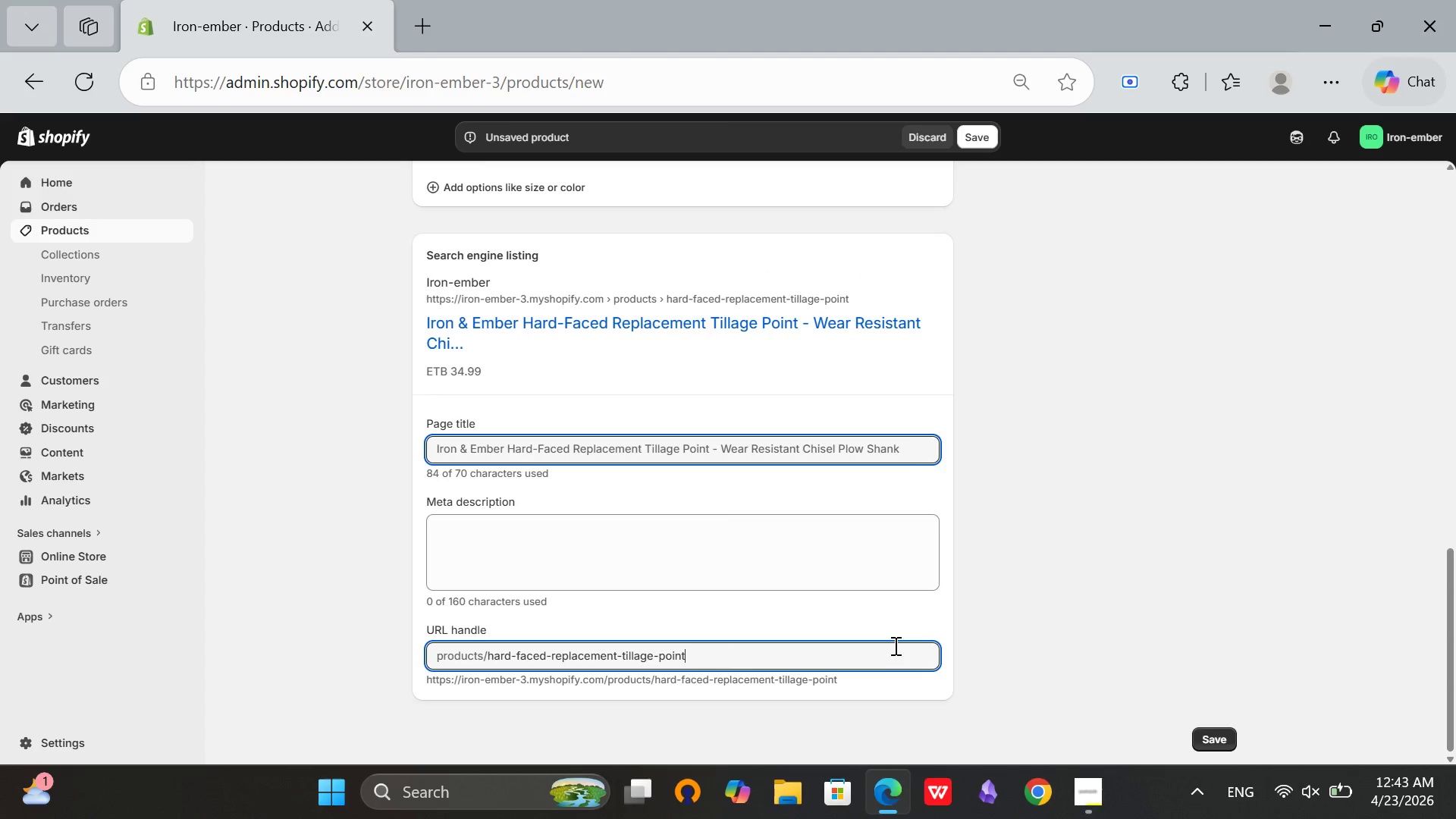 
key(Backspace)
 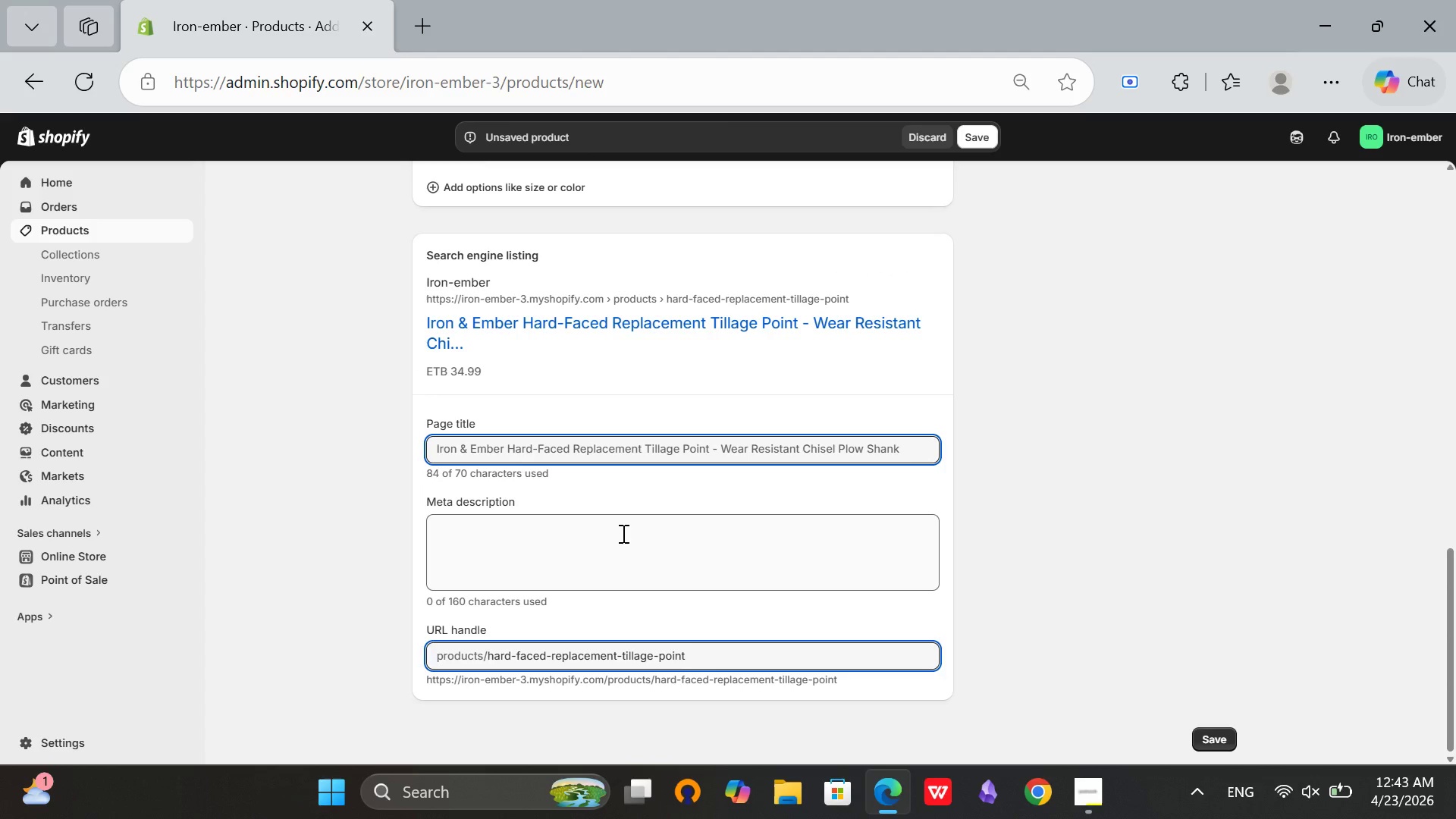 
left_click([622, 533])
 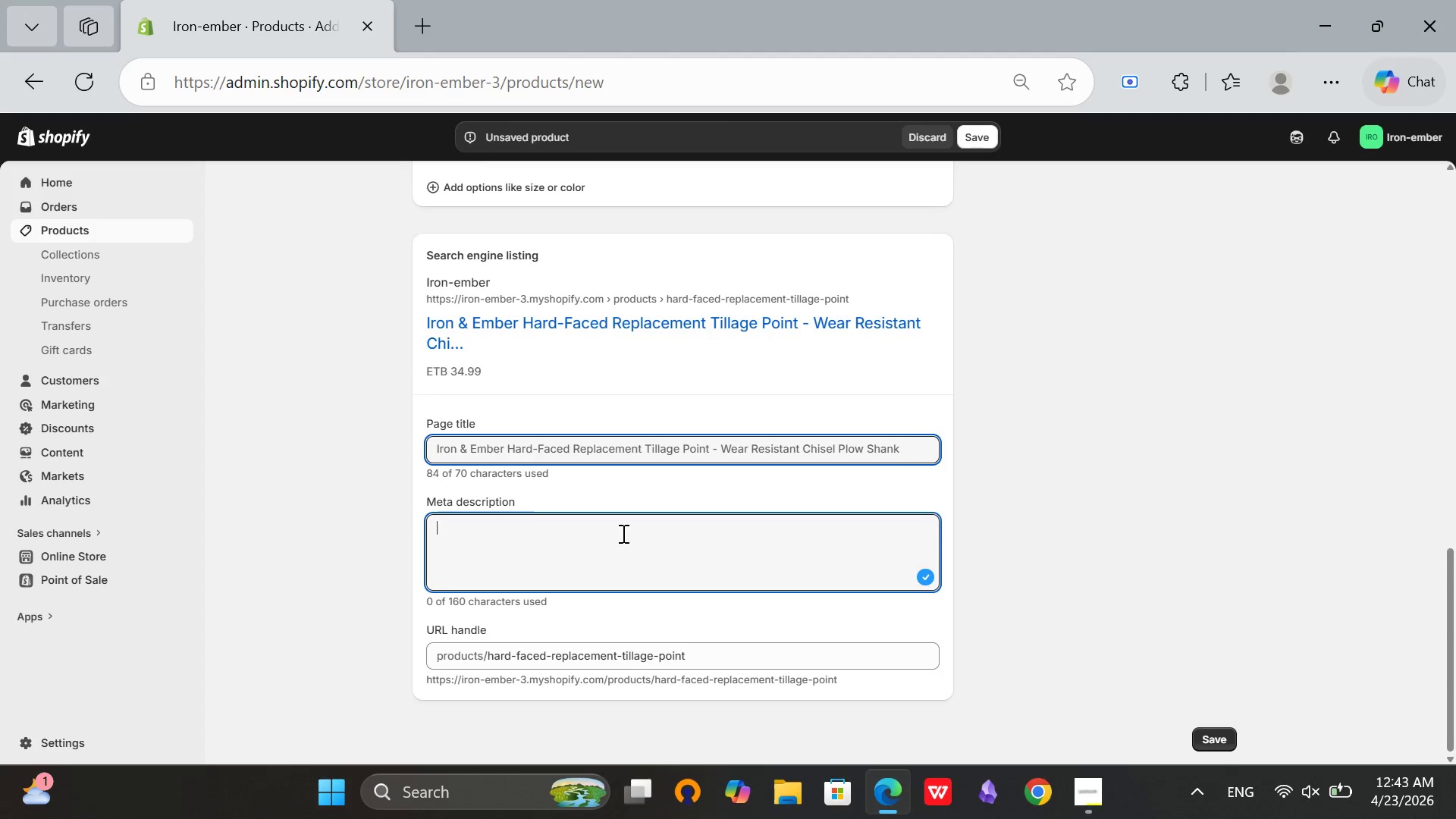 
type(Hrd)
key(Backspace)
key(Backspace)
type(ard-faced replacement tillage point for chisel plows)
 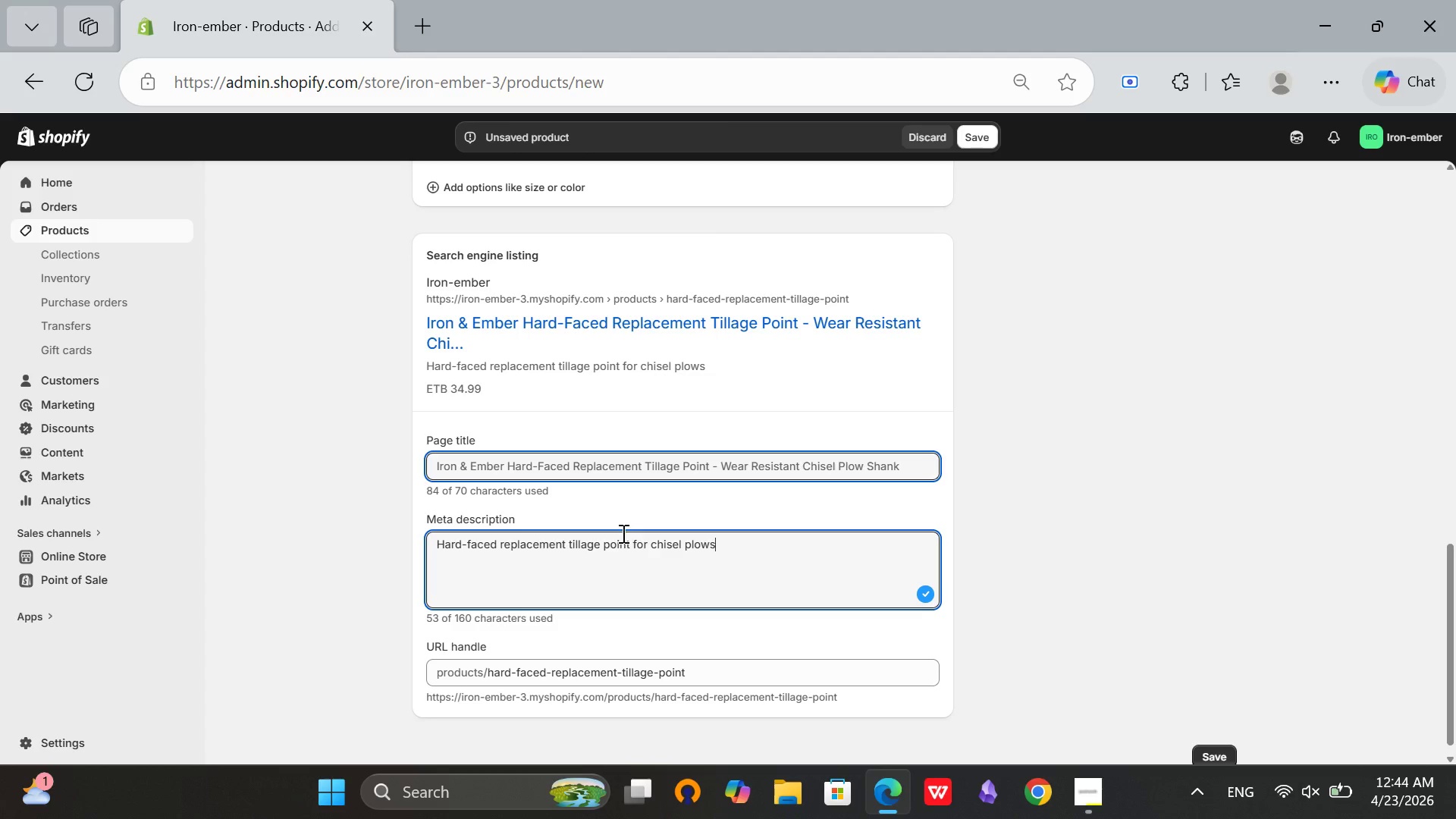 
type( and cultivators. Water-resistant tungsten carbide overlay. Fits most caragory.)
key(Backspace)
type( 1 and 2 chanks)
 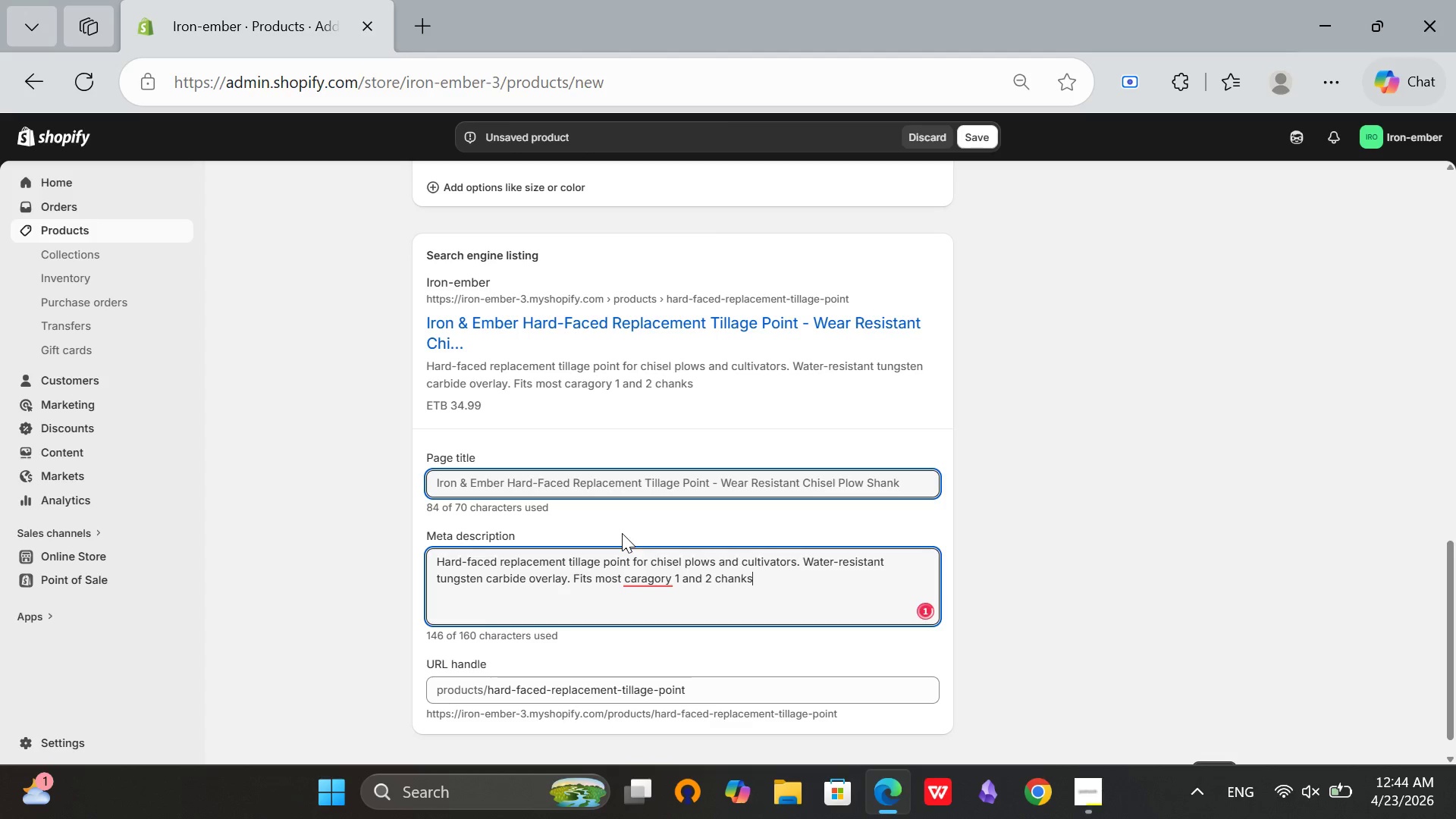 
key(ArrowLeft)
 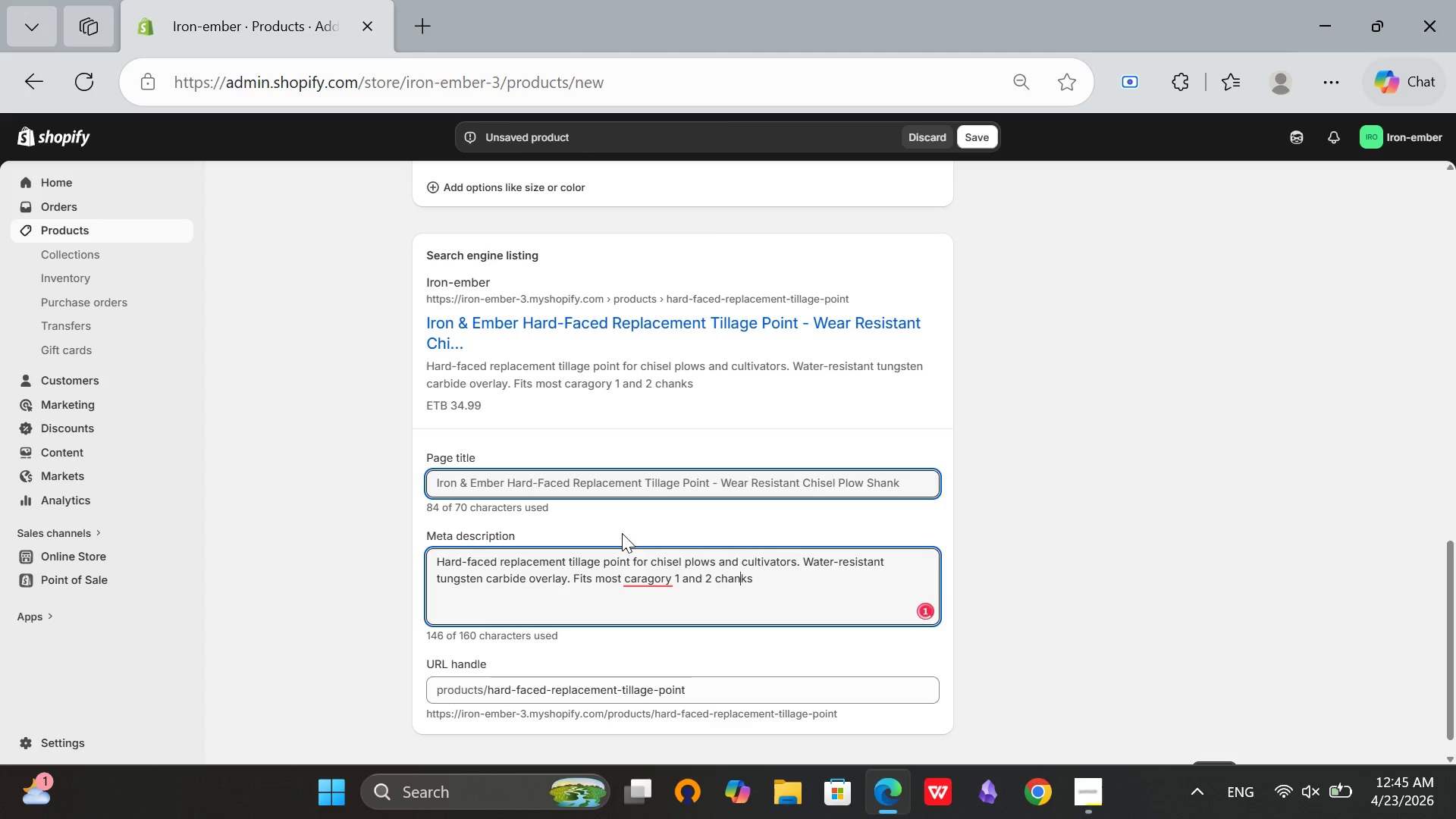 
key(ArrowLeft)
 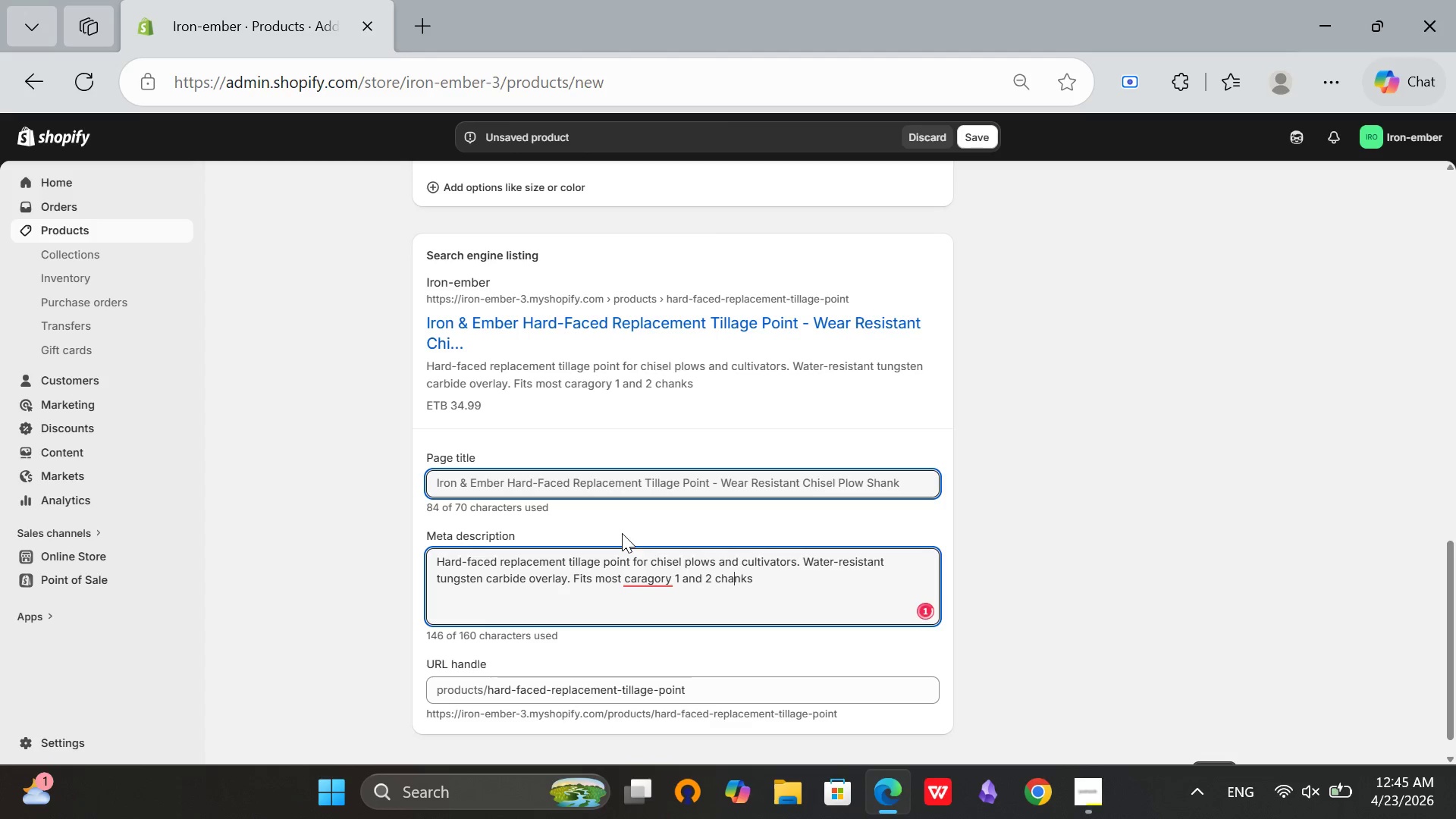 
key(ArrowLeft)
 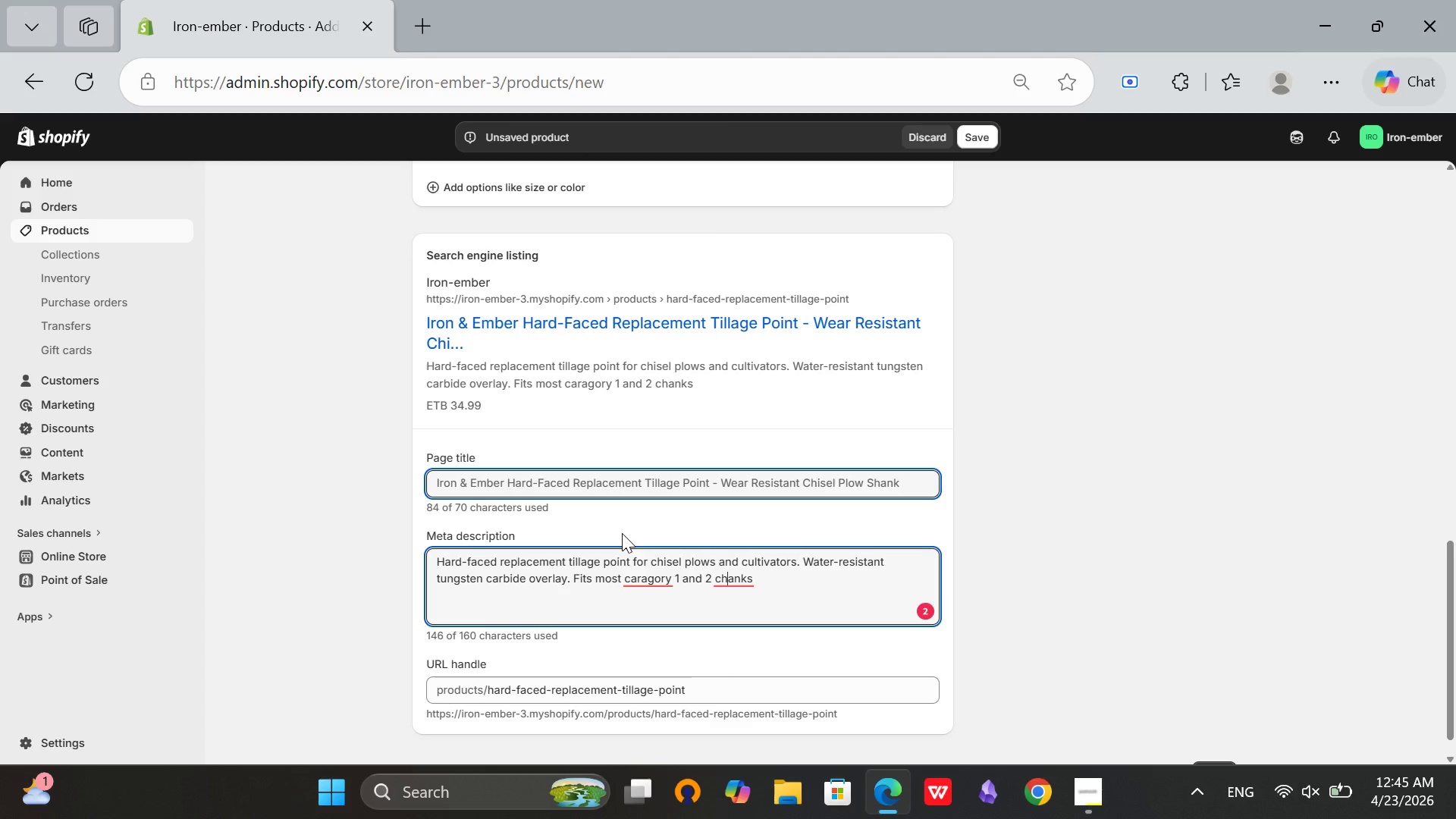 
key(ArrowLeft)
 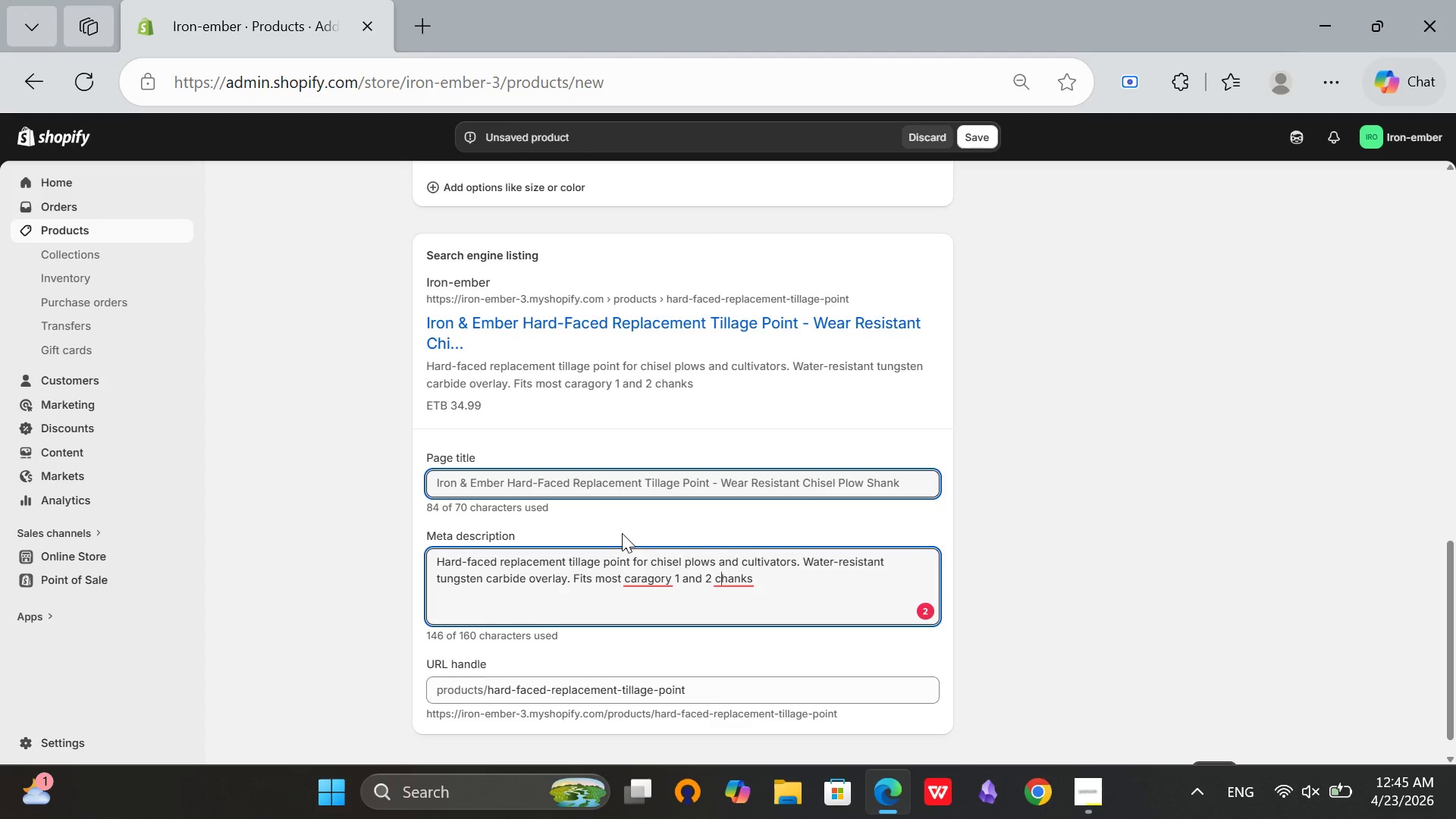 
key(ArrowLeft)
 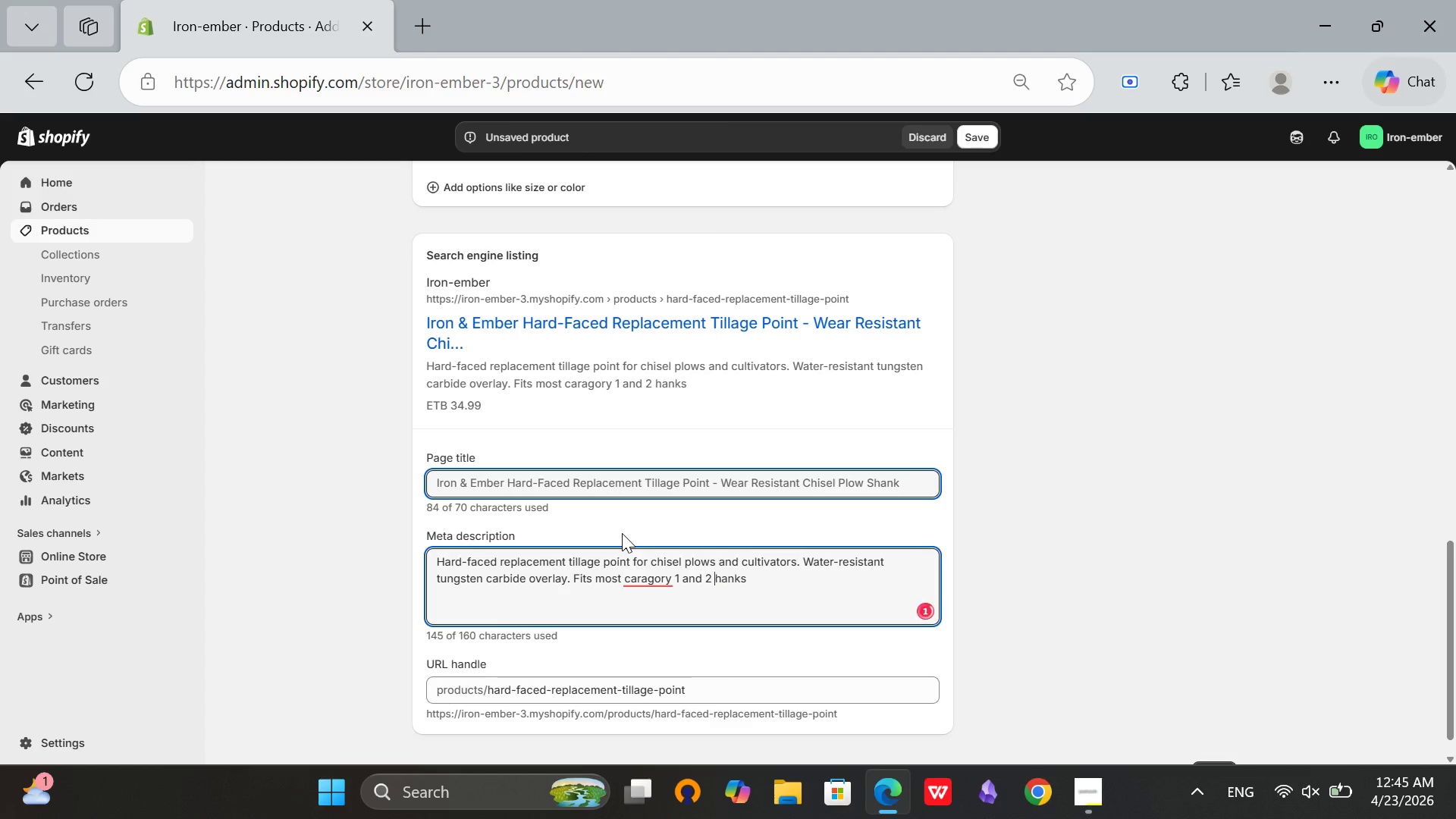 
key(Backspace)
 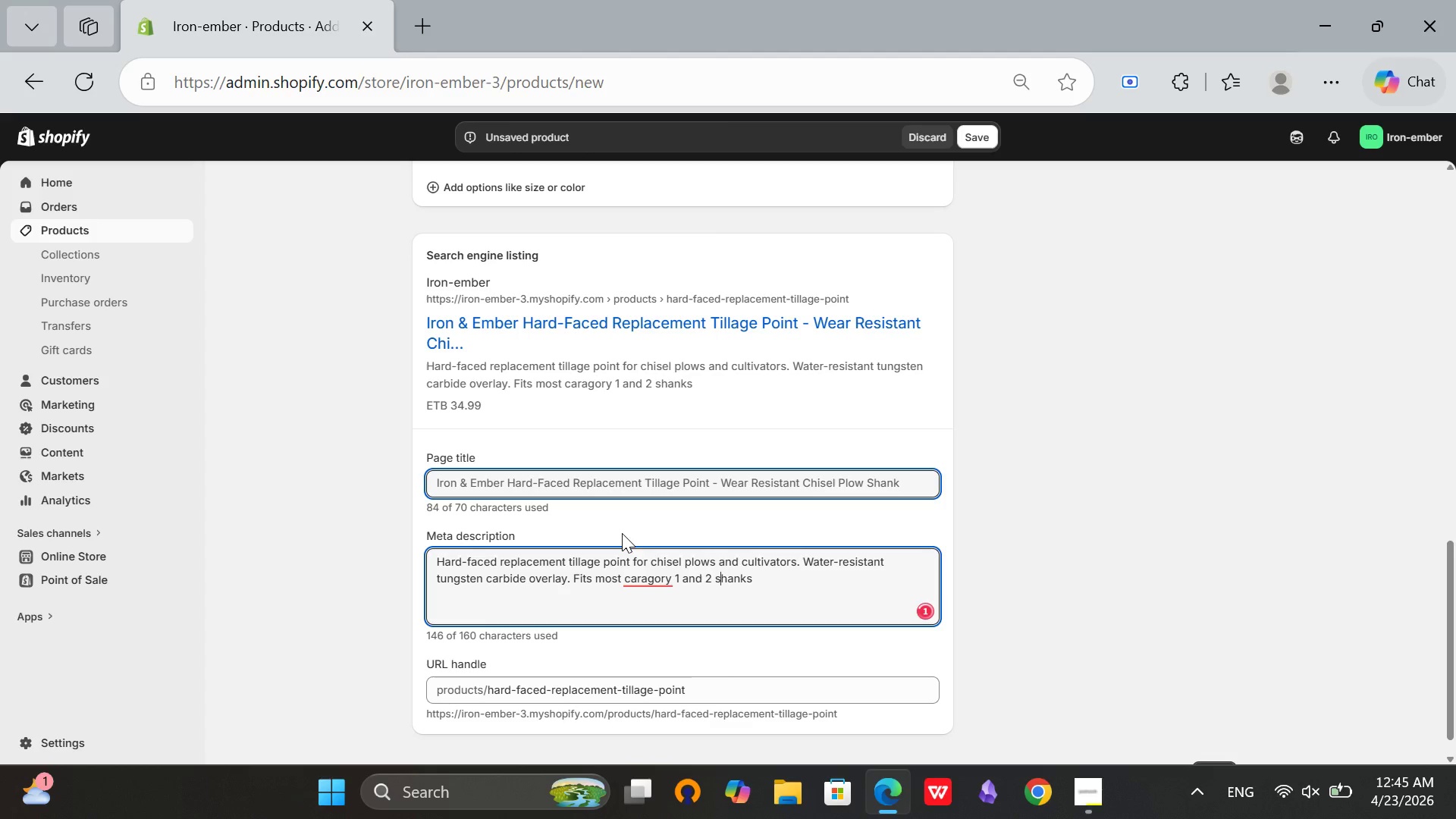 
key(S)
 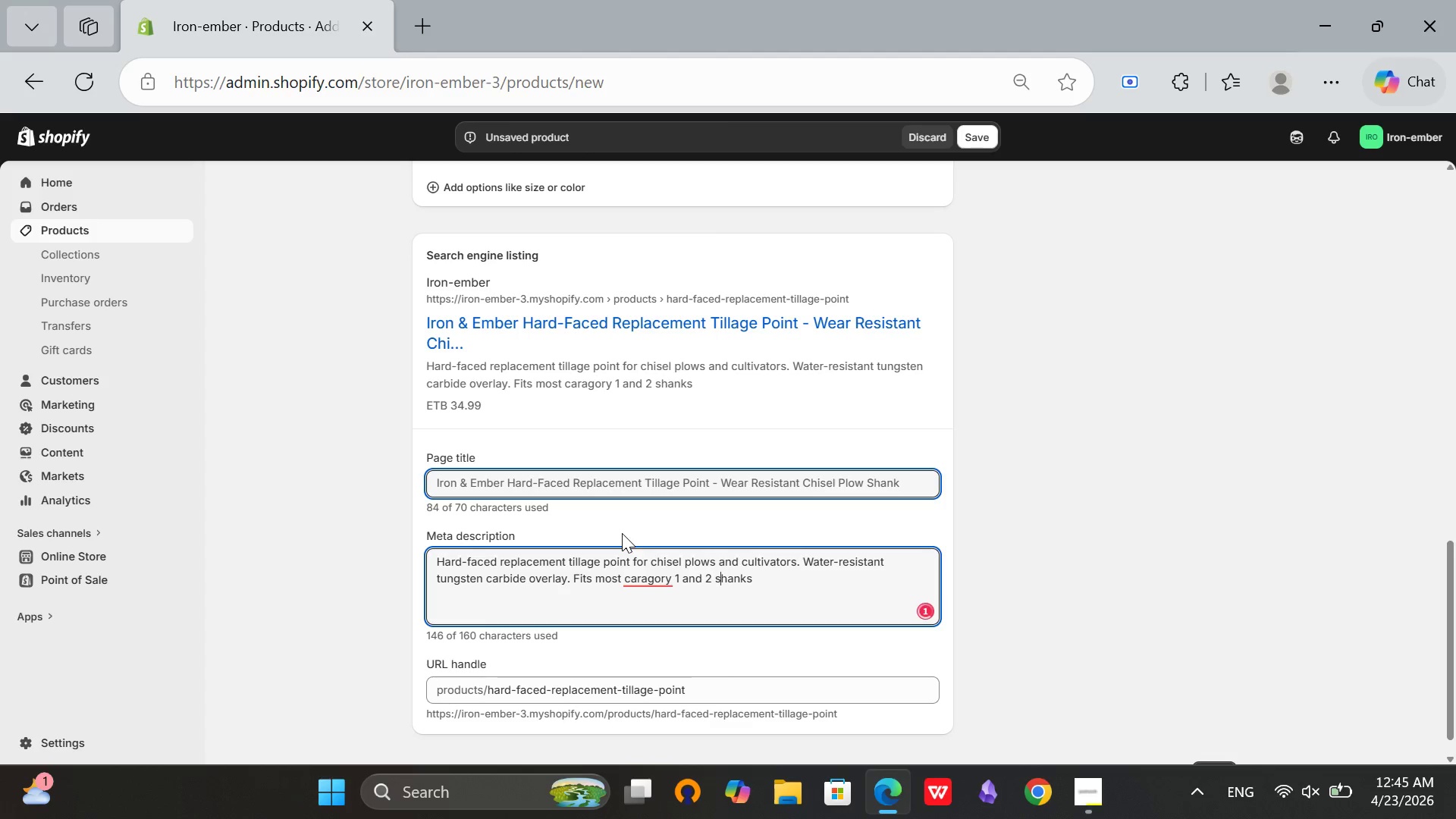 
hold_key(key=ArrowRight, duration=0.61)
 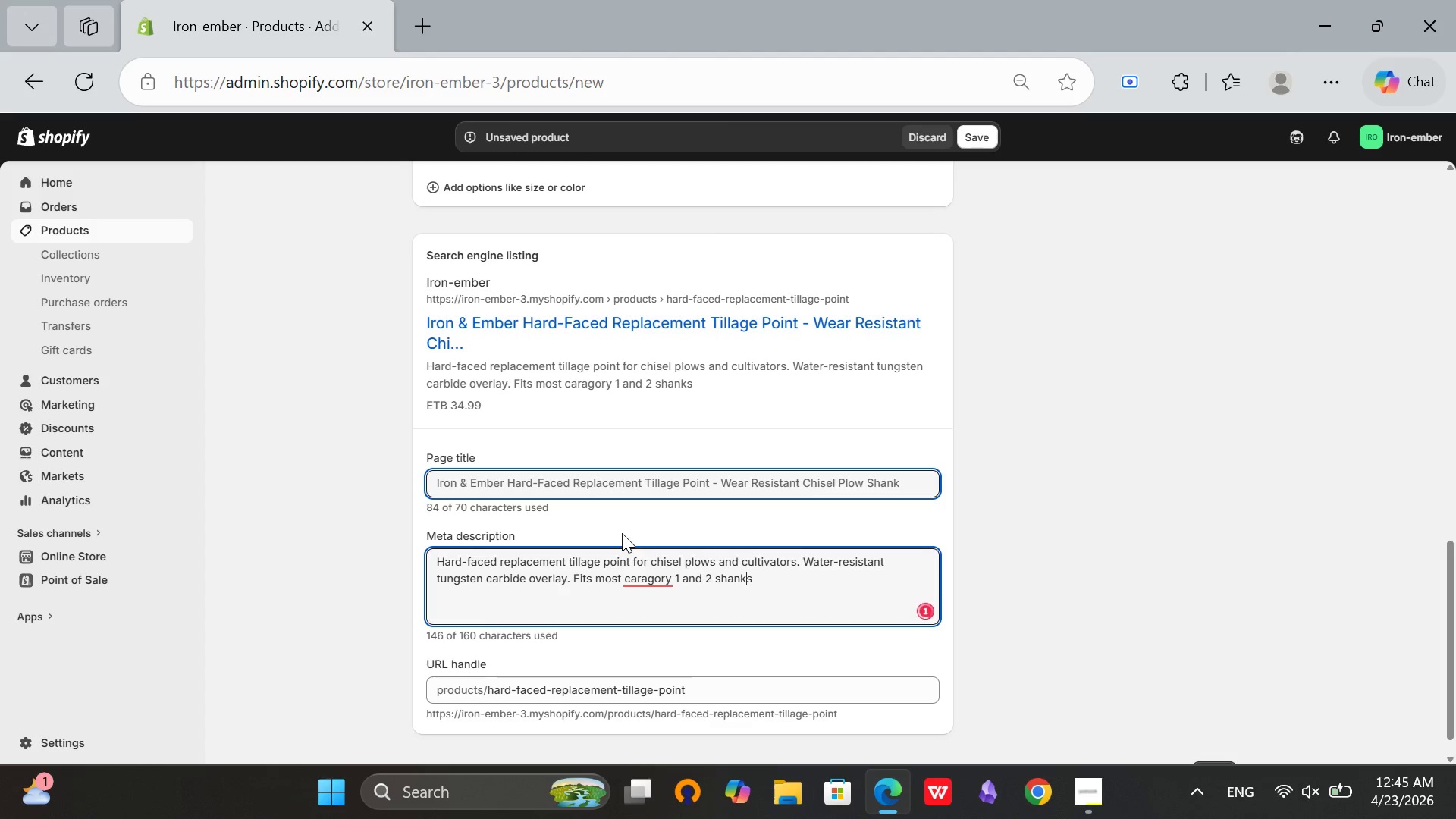 
key(ArrowRight)
 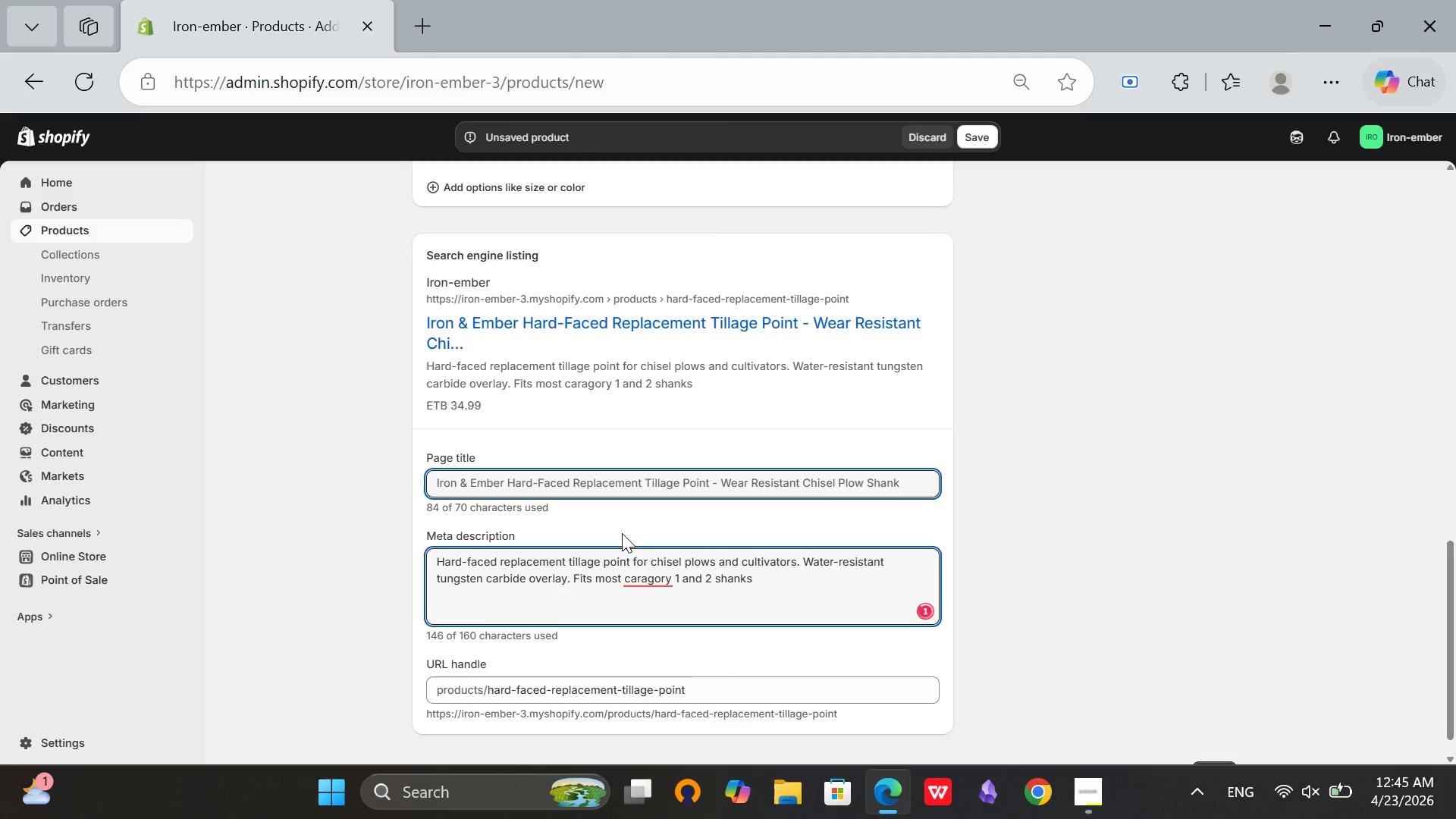 
key(Period)
 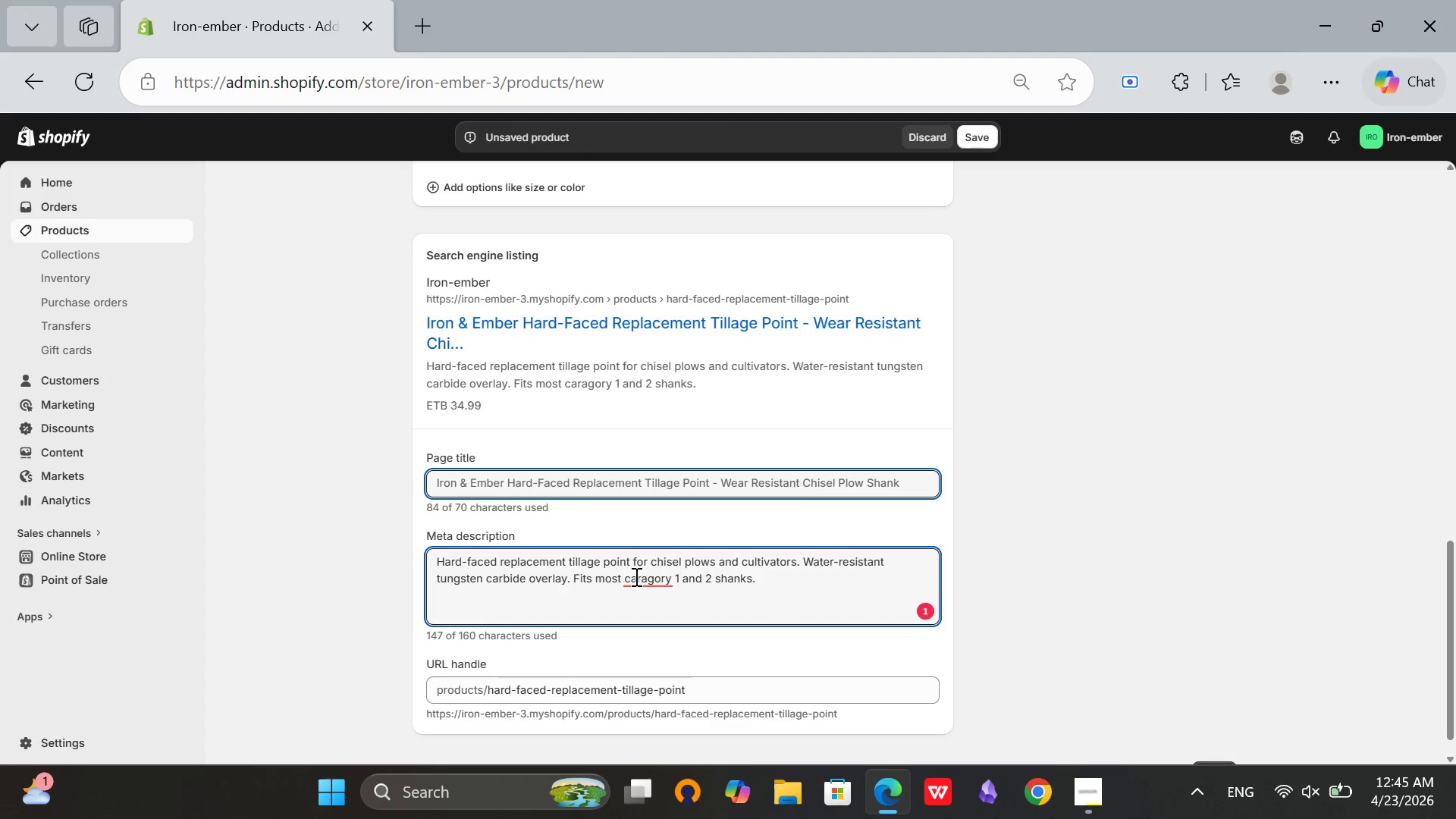 
left_click([635, 579])
 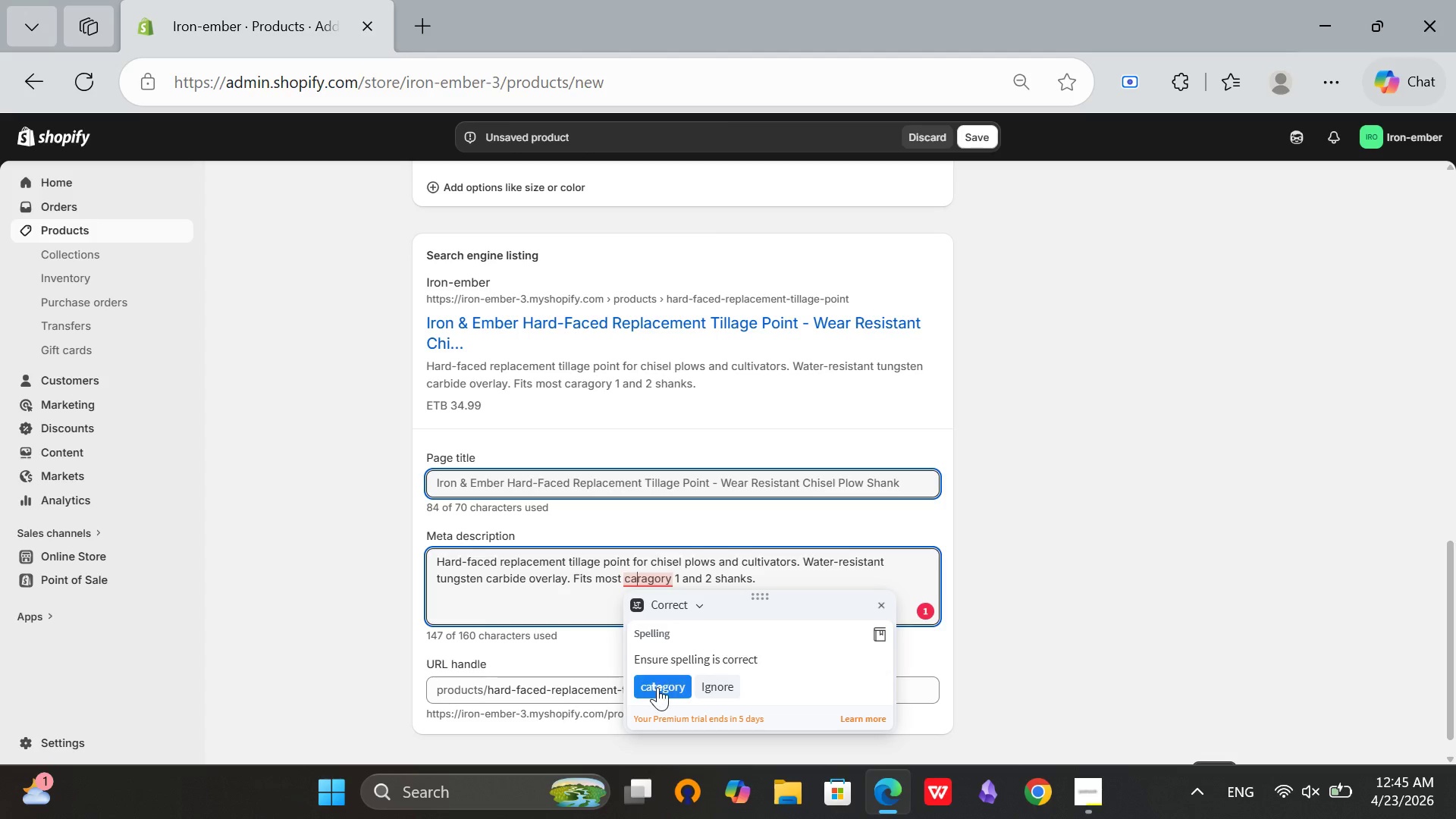 
left_click([657, 687])
 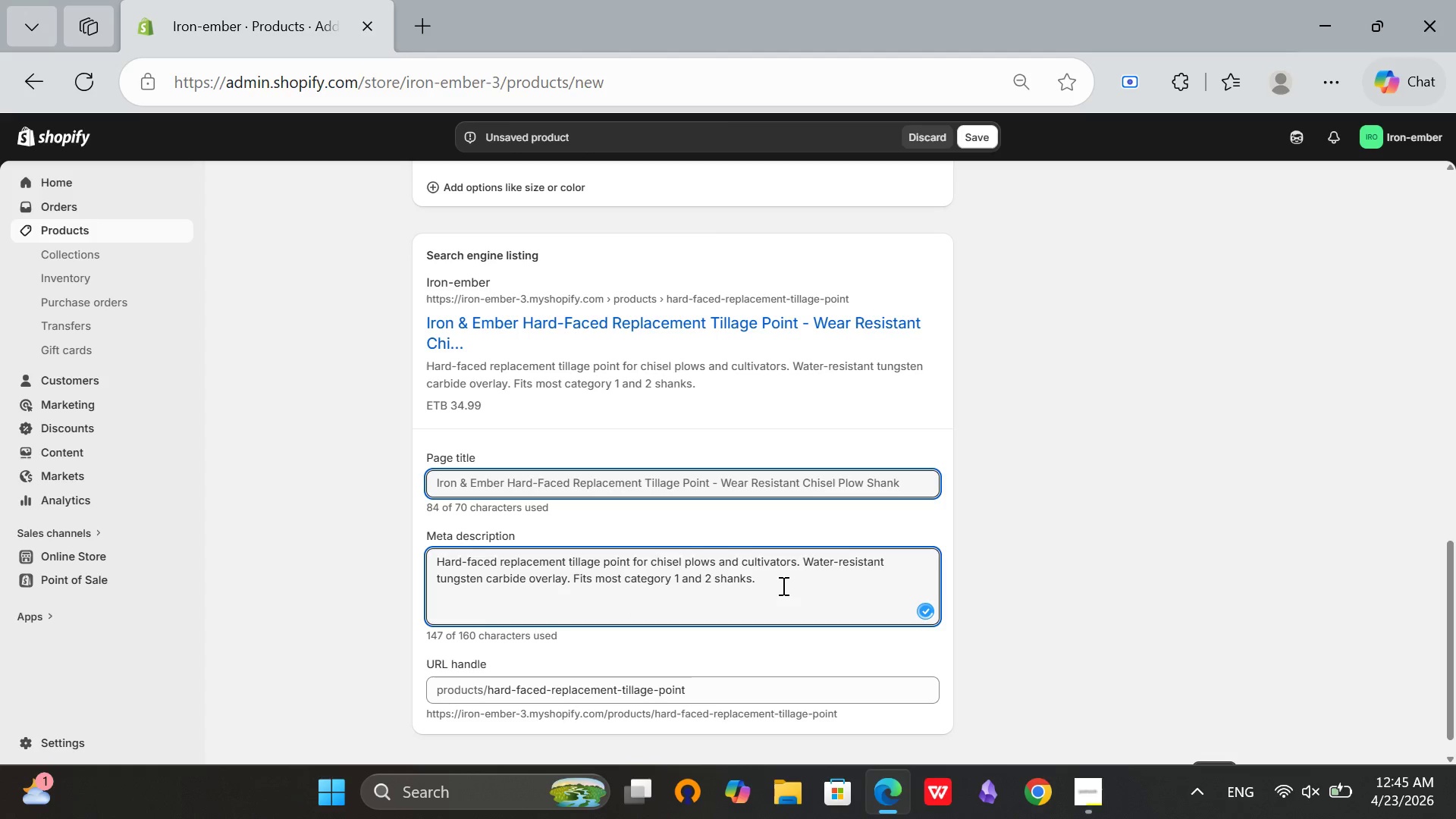 
left_click([782, 585])
 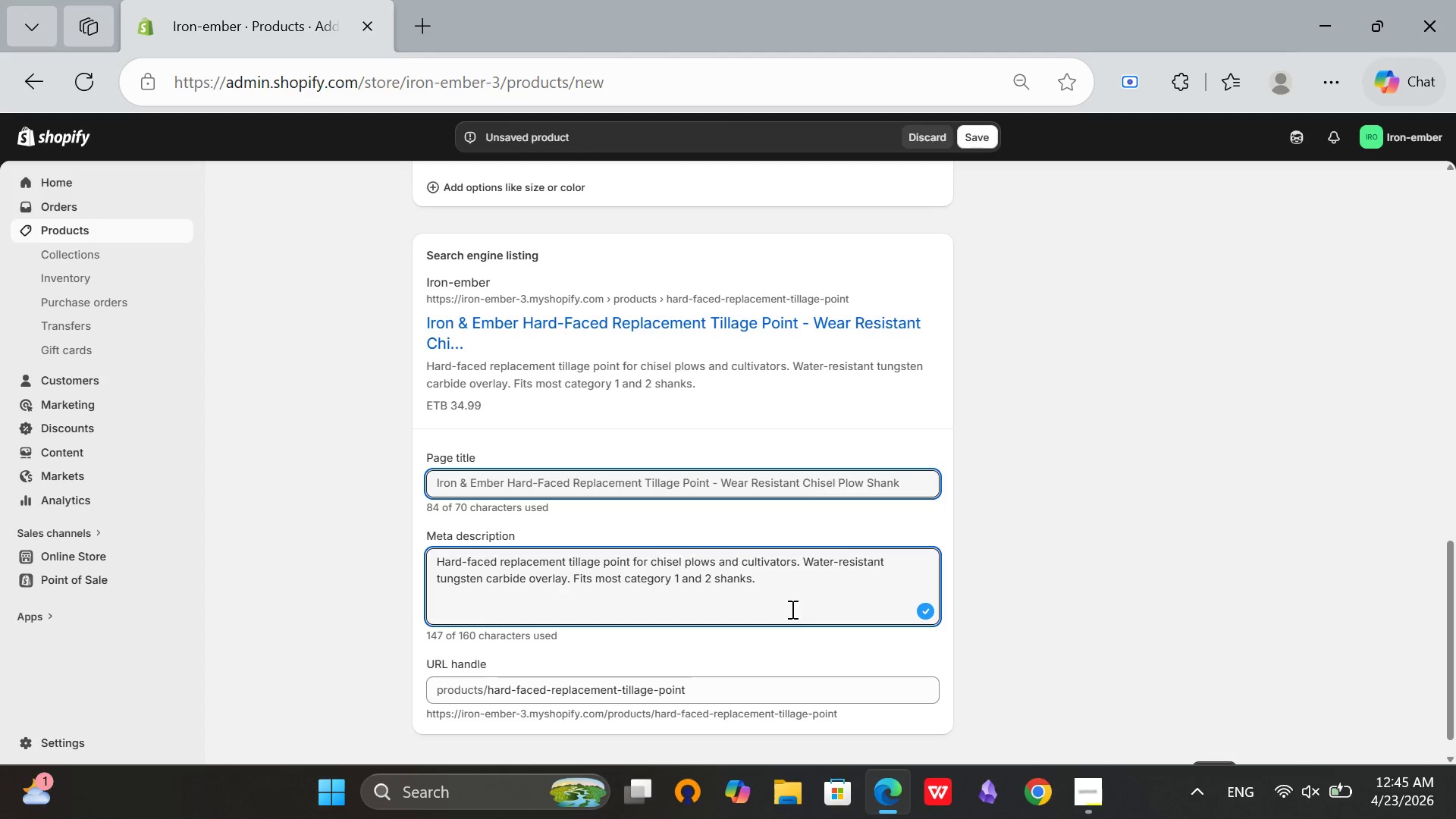 
scroll: coordinate [790, 599], scroll_direction: up, amount: 3.0
 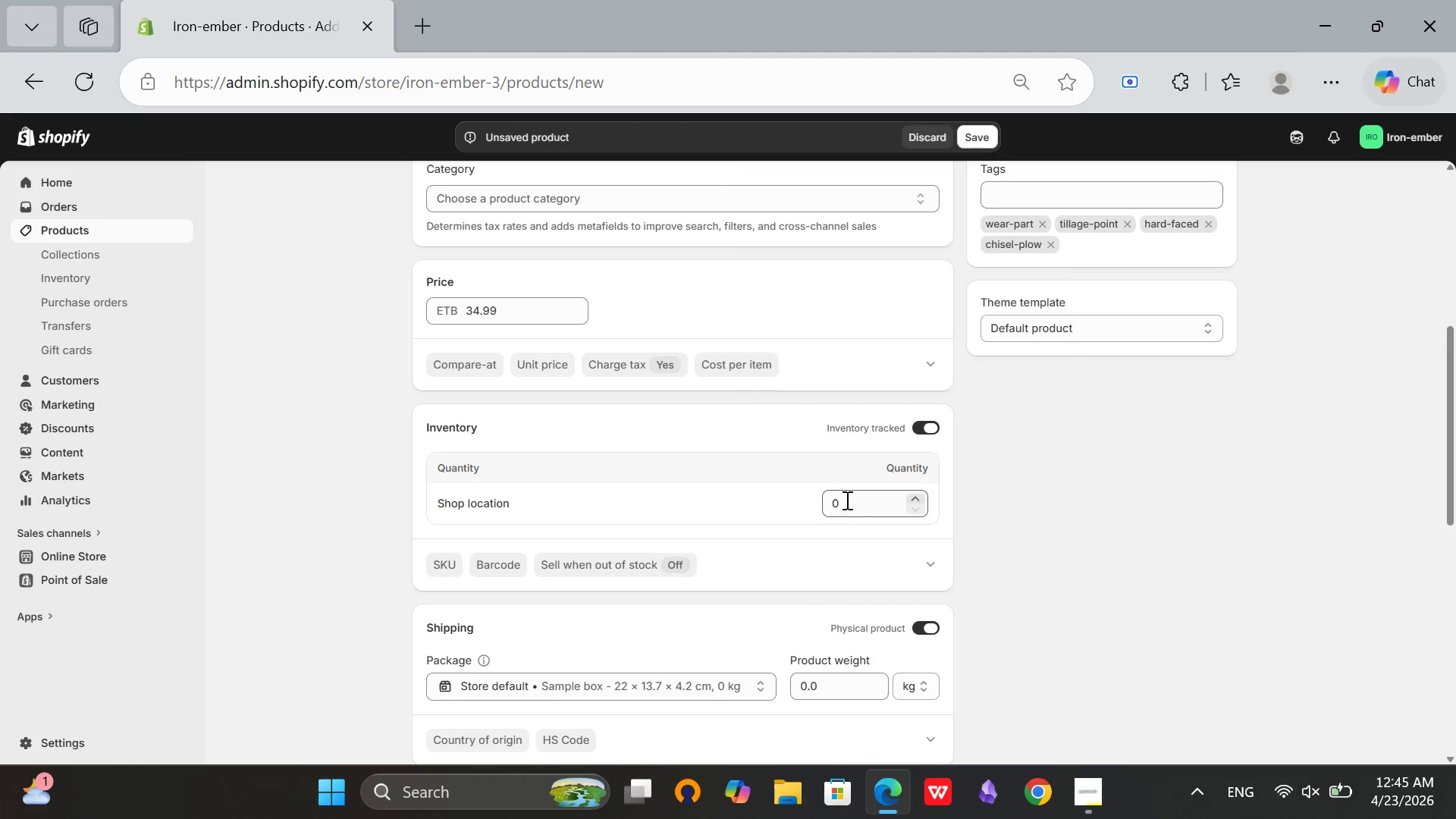 
left_click([846, 499])
 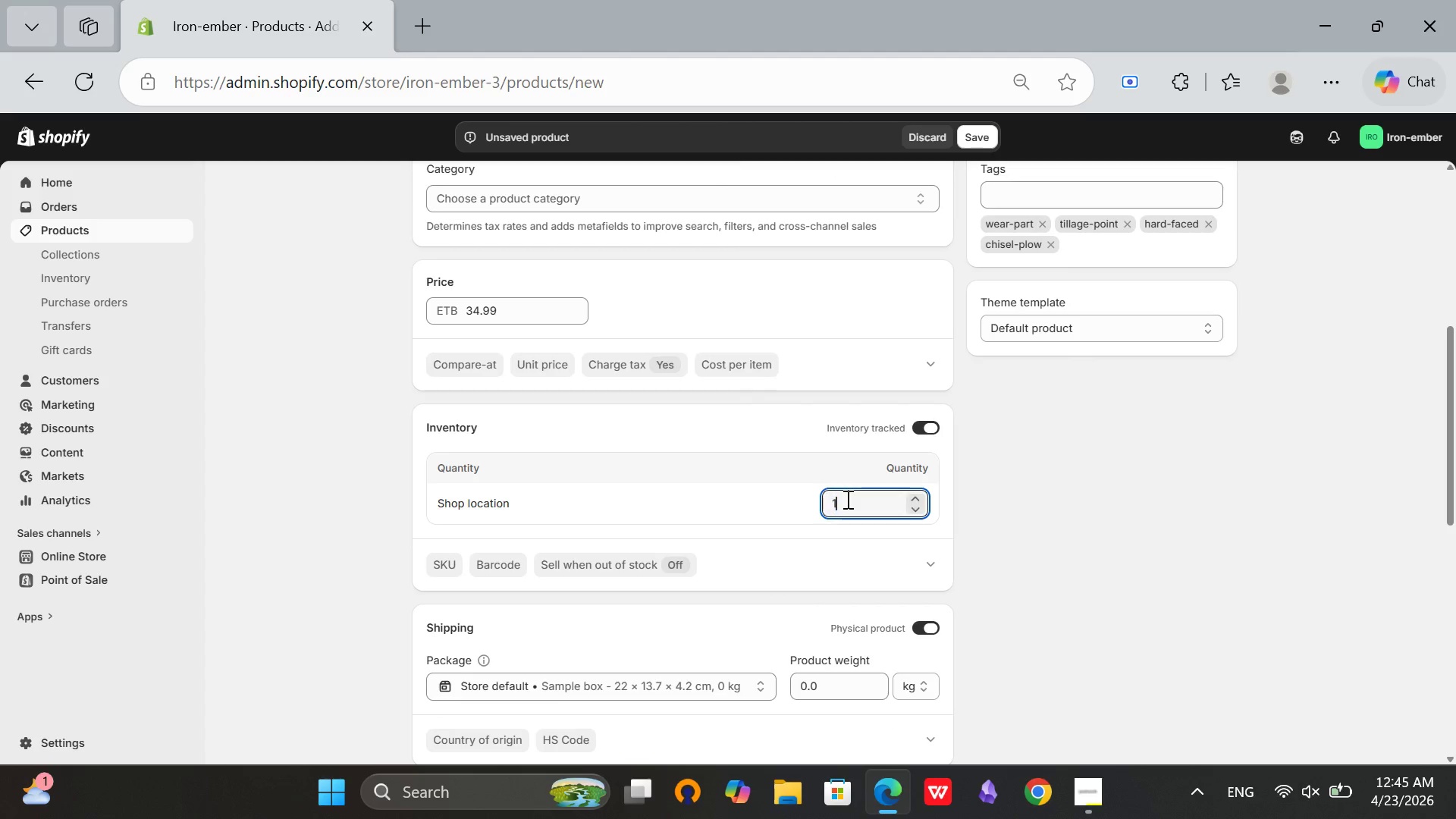 
type(10)
 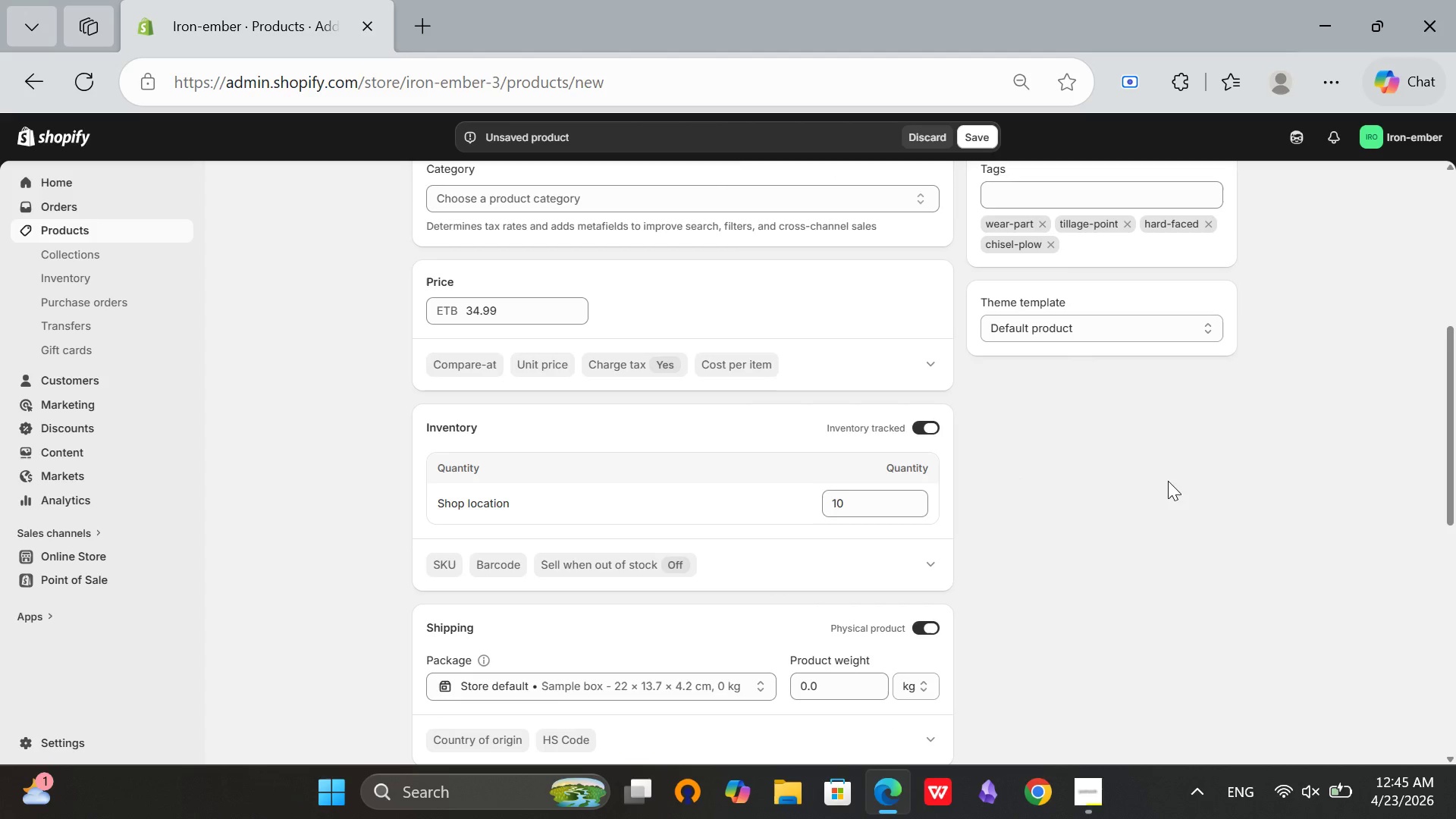 
left_click([1168, 481])
 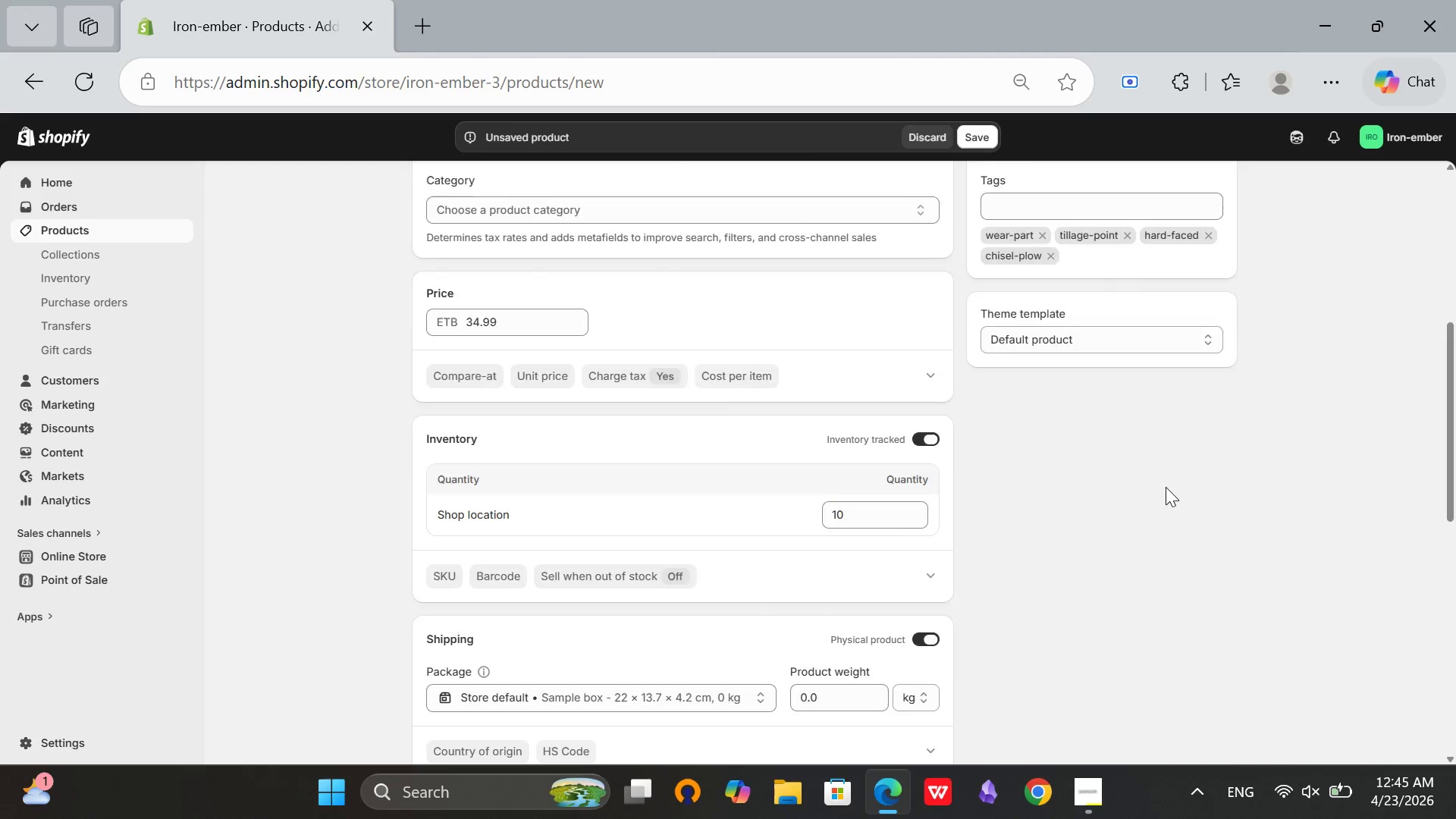 
scroll: coordinate [627, 399], scroll_direction: up, amount: 5.0
 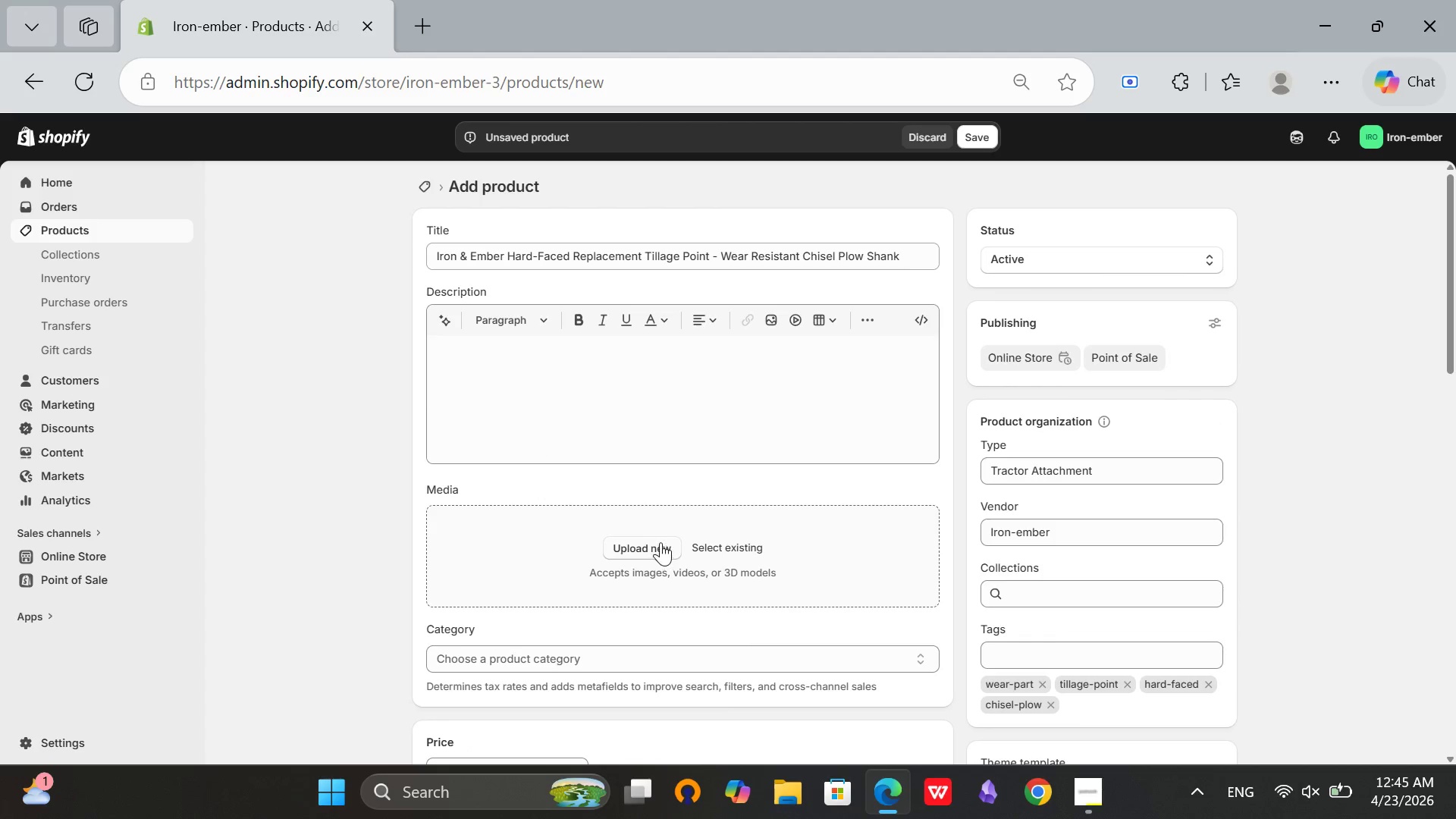 
left_click([660, 541])
 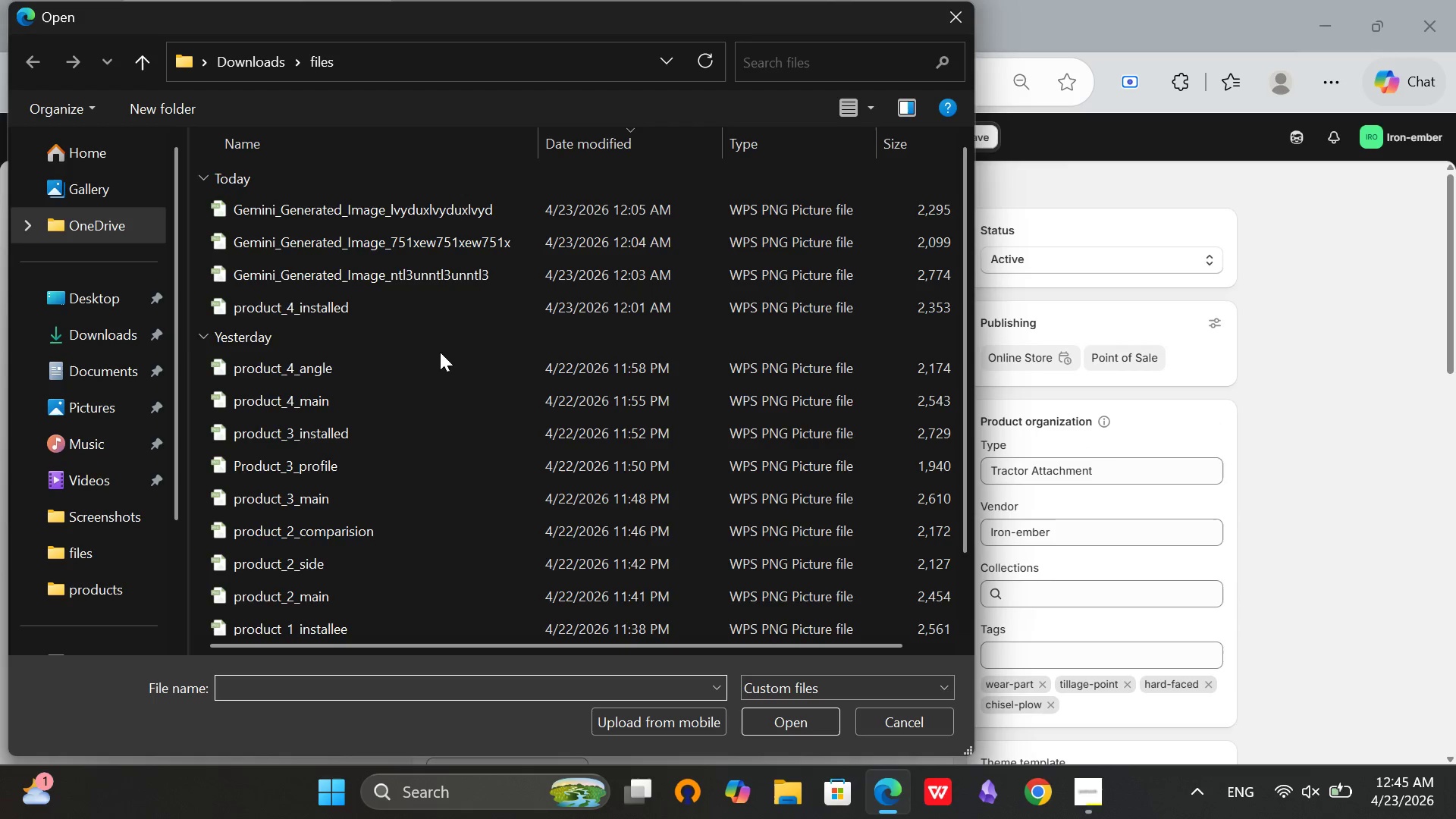 
scroll: coordinate [386, 321], scroll_direction: down, amount: 7.0
 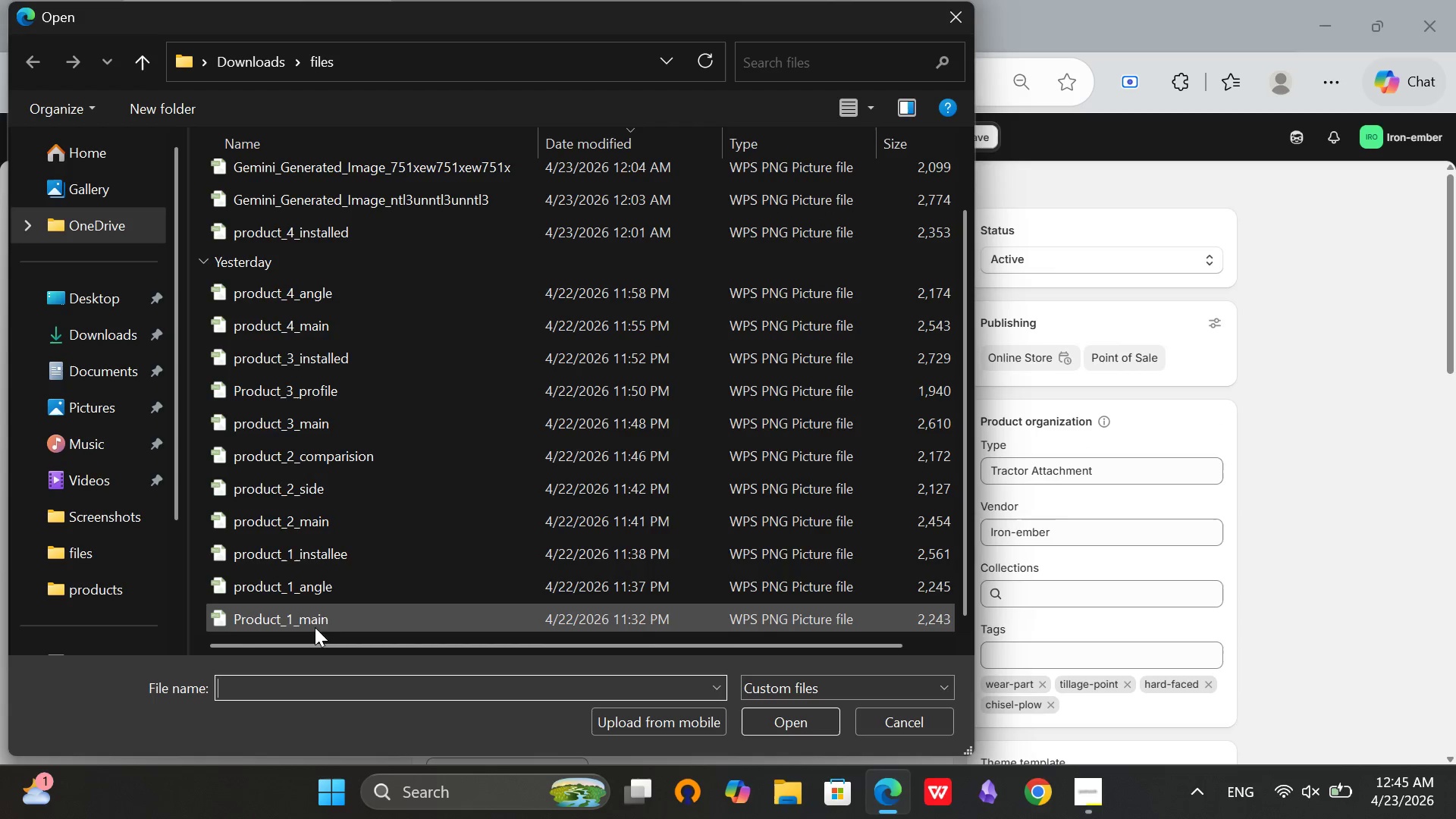 
hold_key(key=ControlLeft, duration=3.91)
double_click([307, 488])
 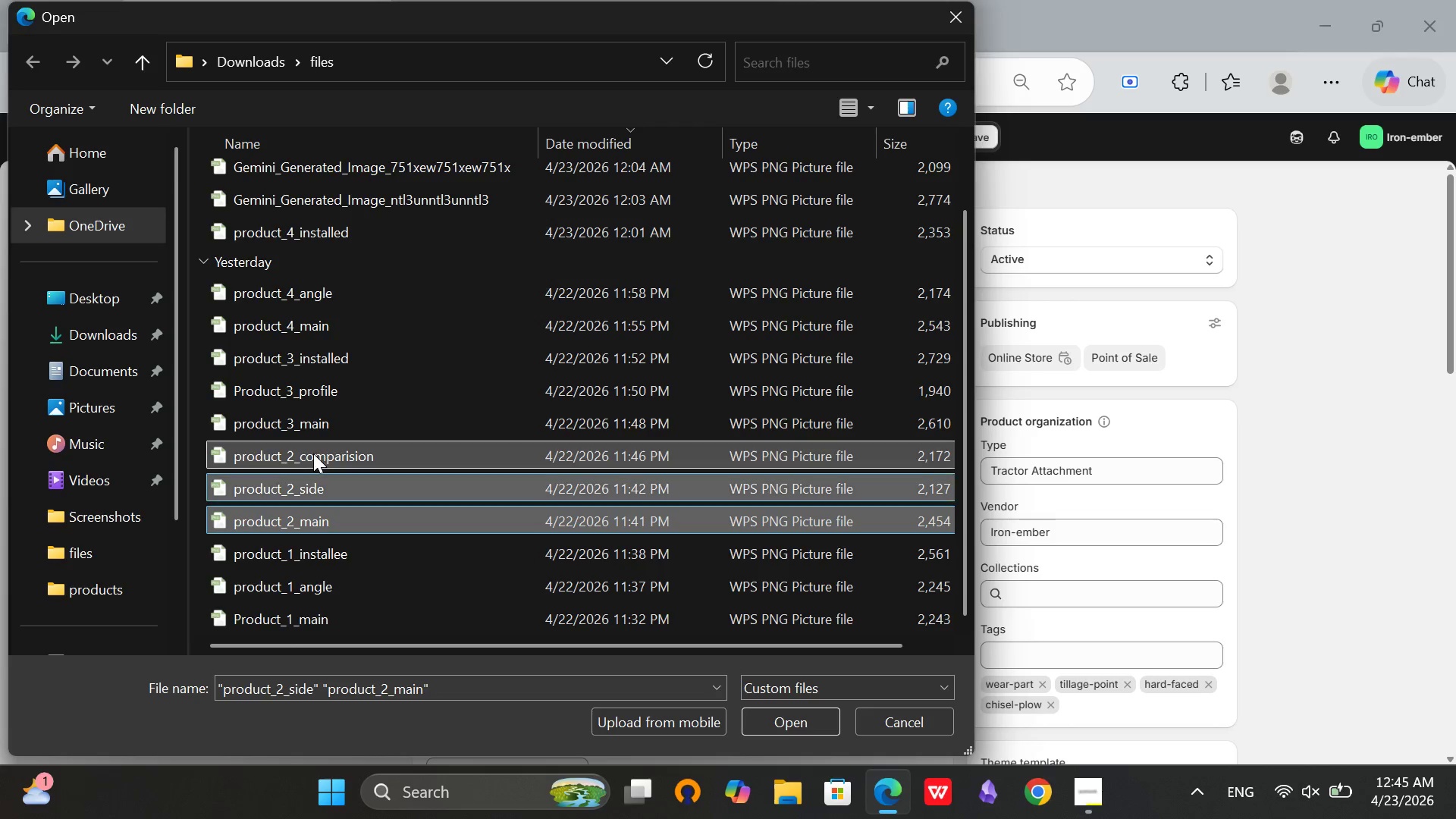 
left_click([313, 453])
 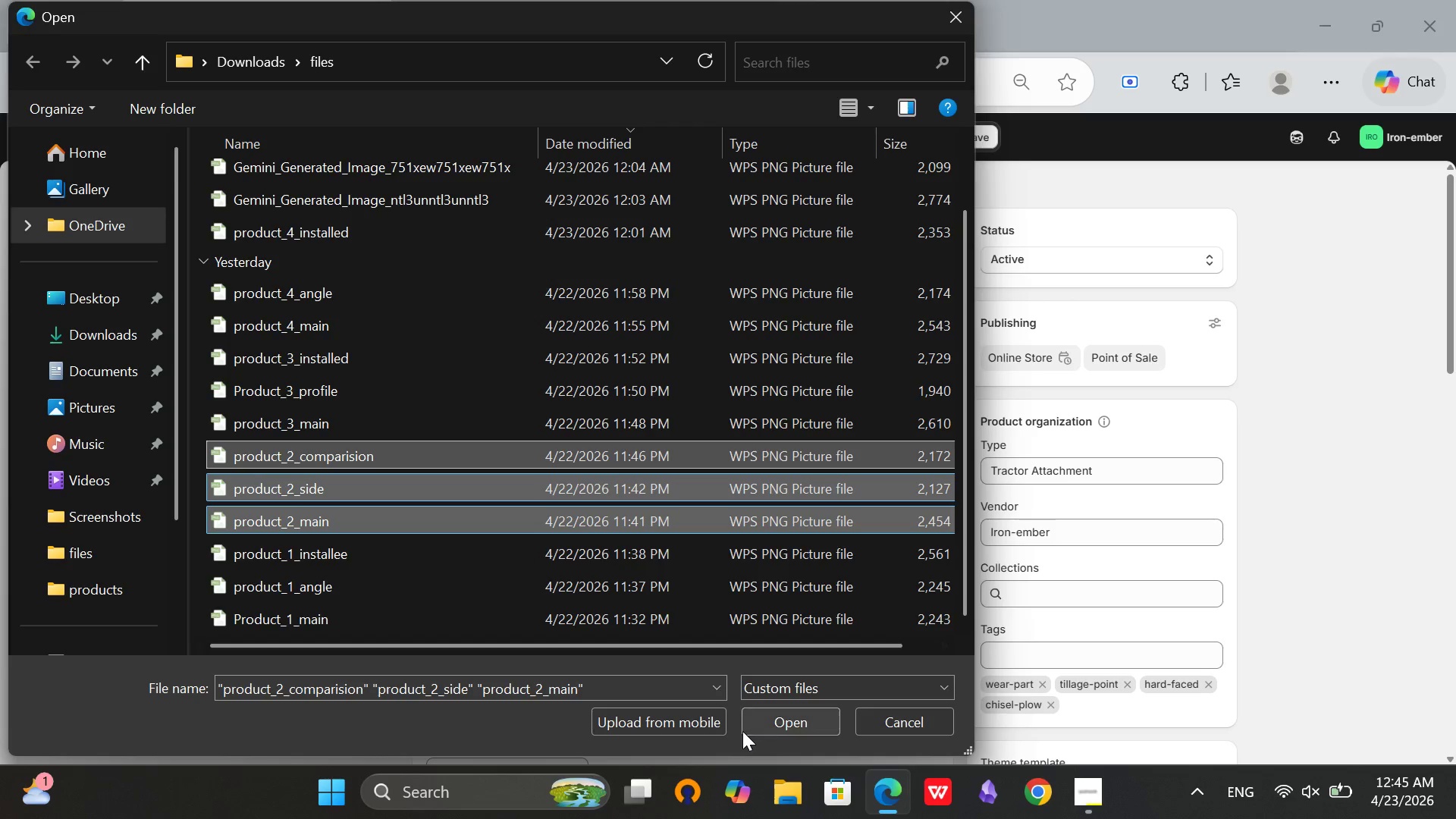 
left_click([759, 719])
 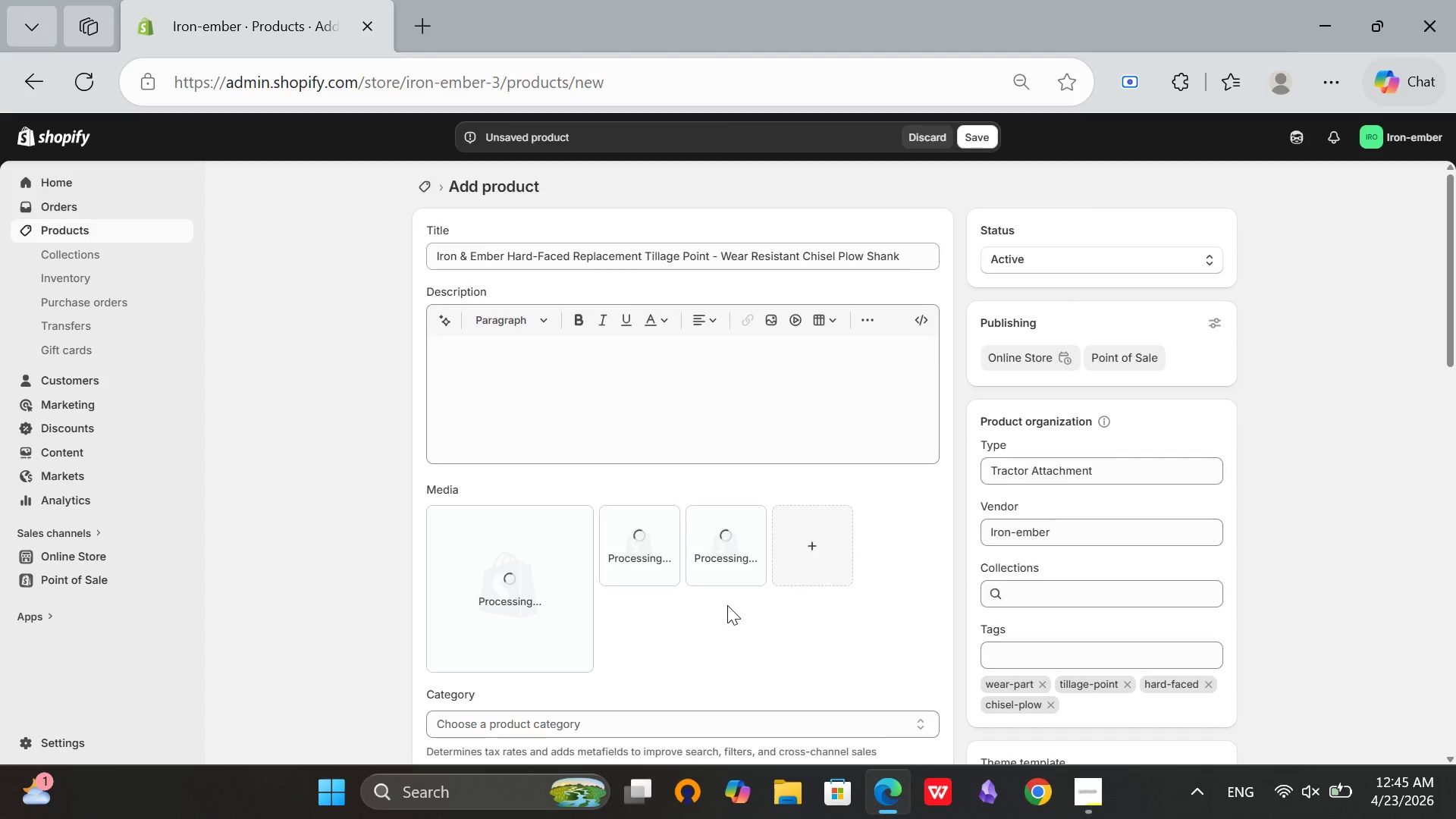 
wait(13.53)
 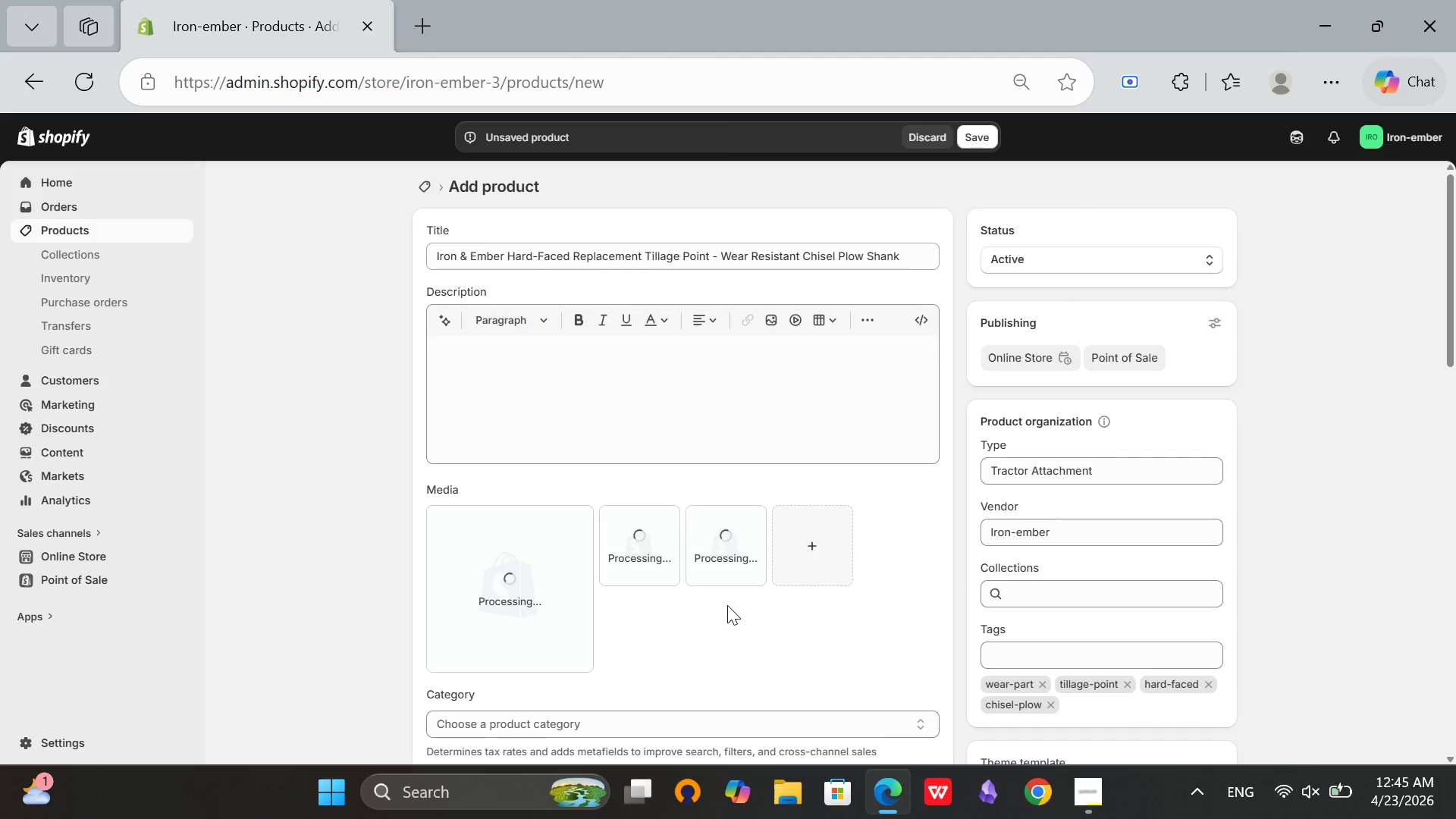 
left_click([517, 560])
 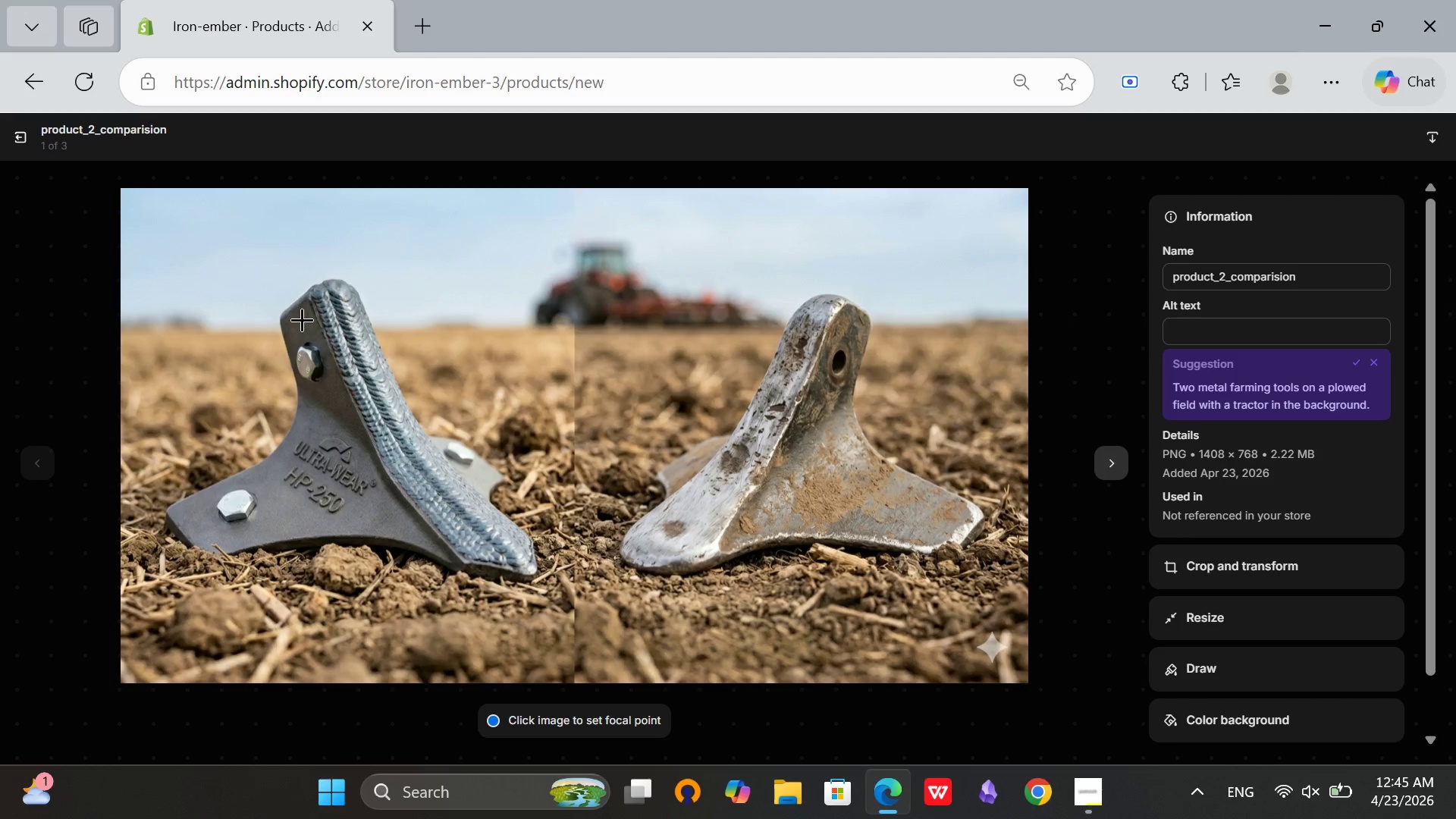 
wait(6.38)
 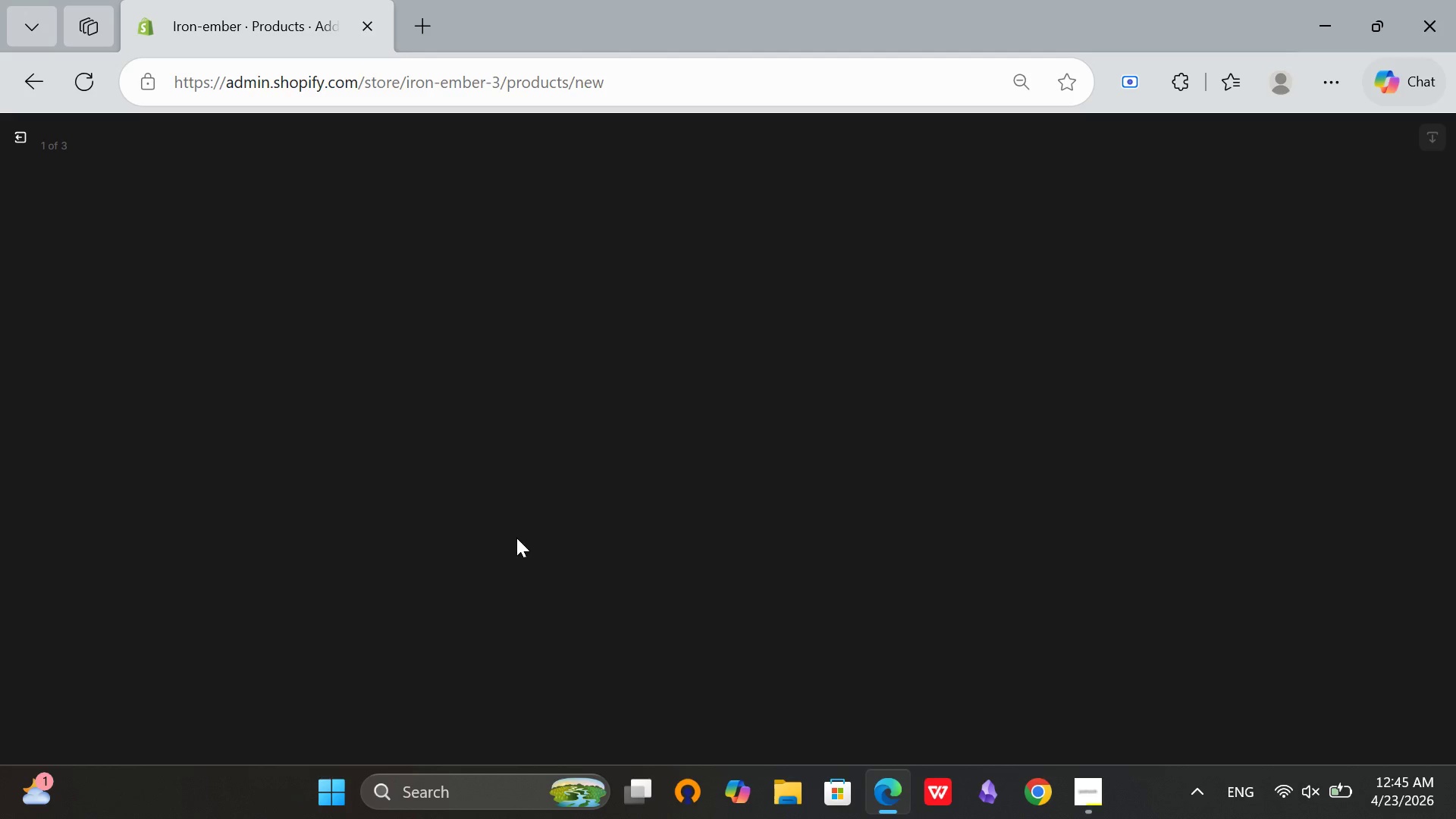 
left_click([12, 143])
 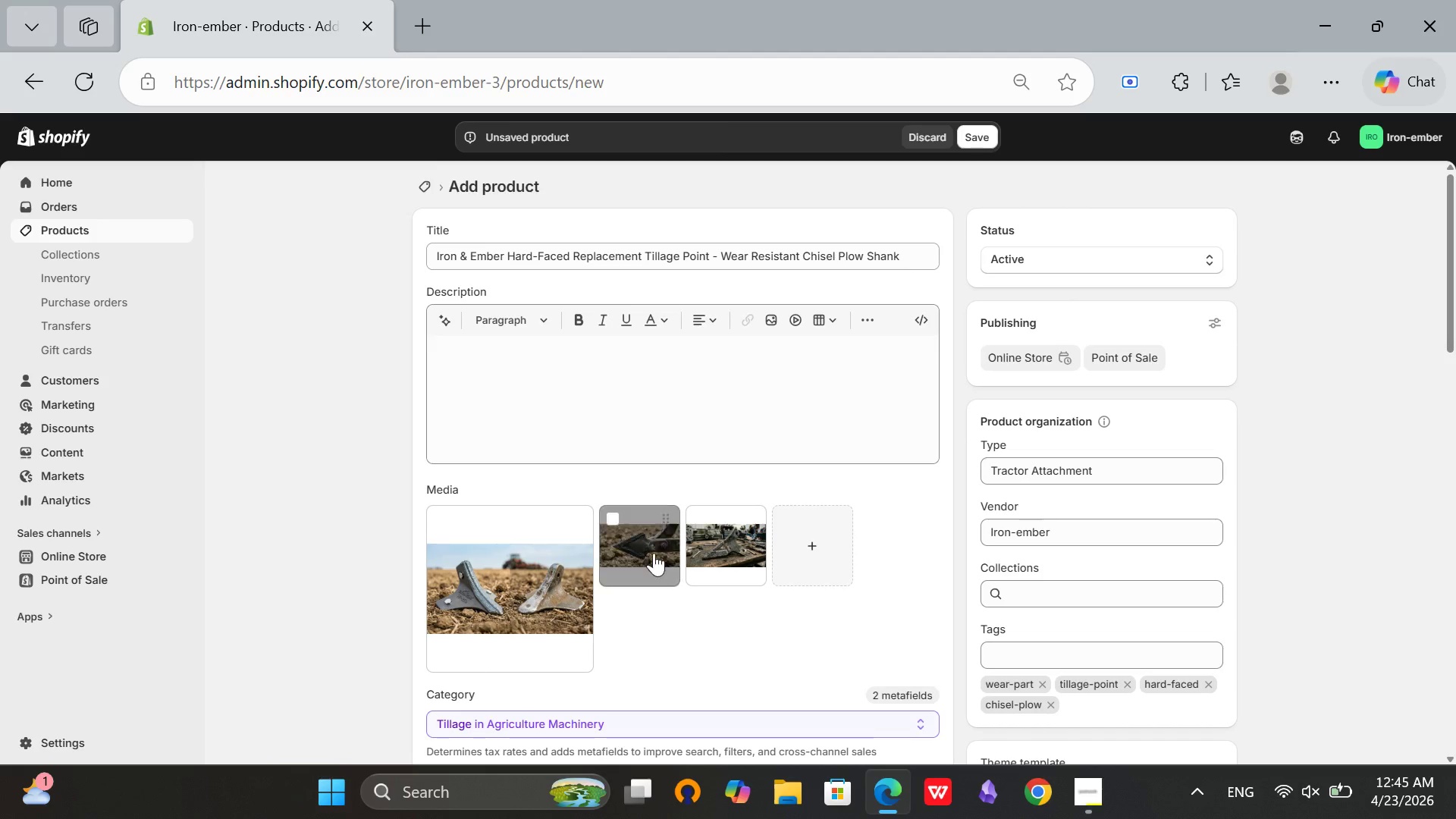 
left_click([655, 553])
 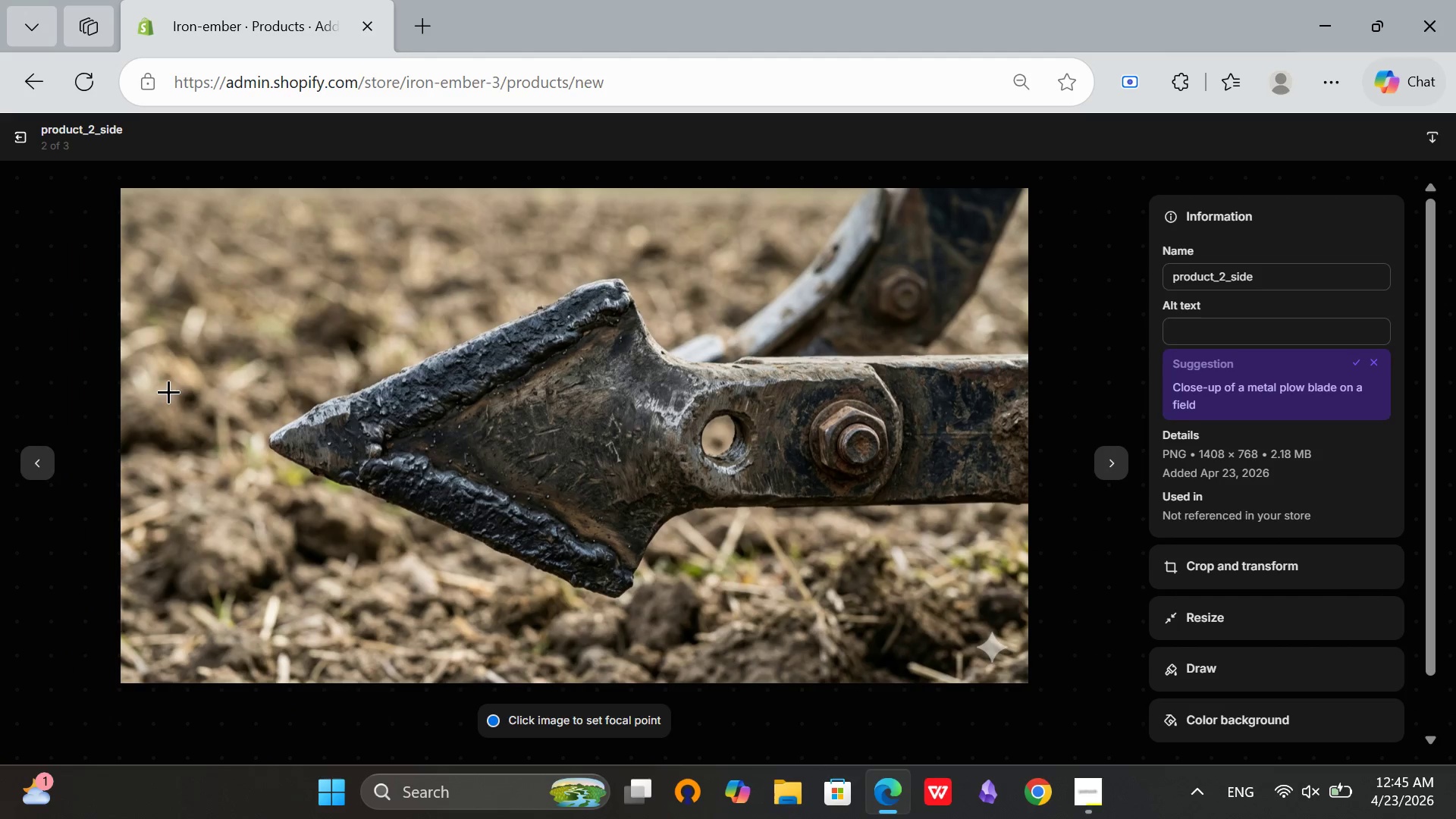 
left_click([20, 124])
 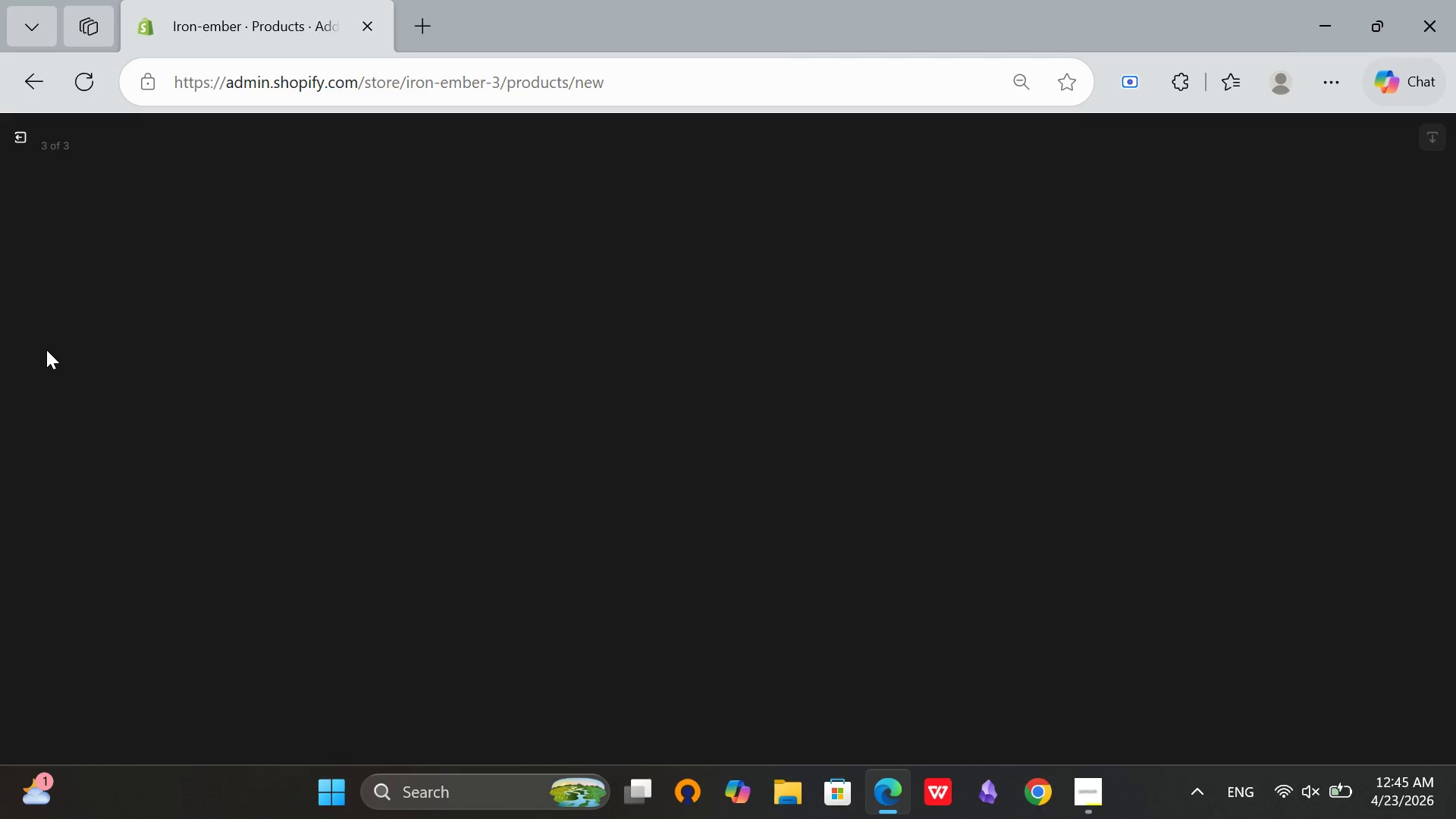 
mouse_move([46, 152])
 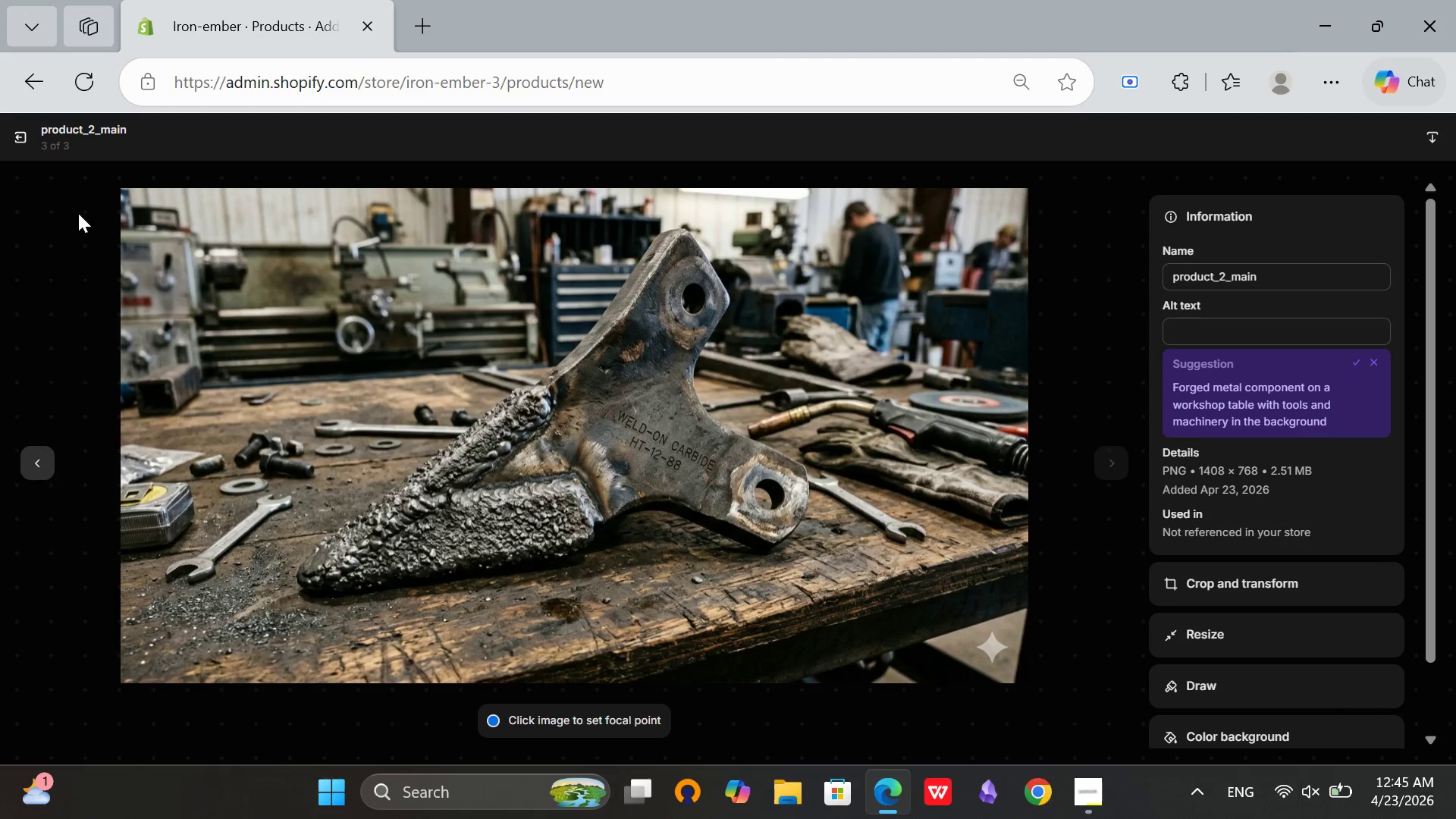 
left_click([20, 147])
 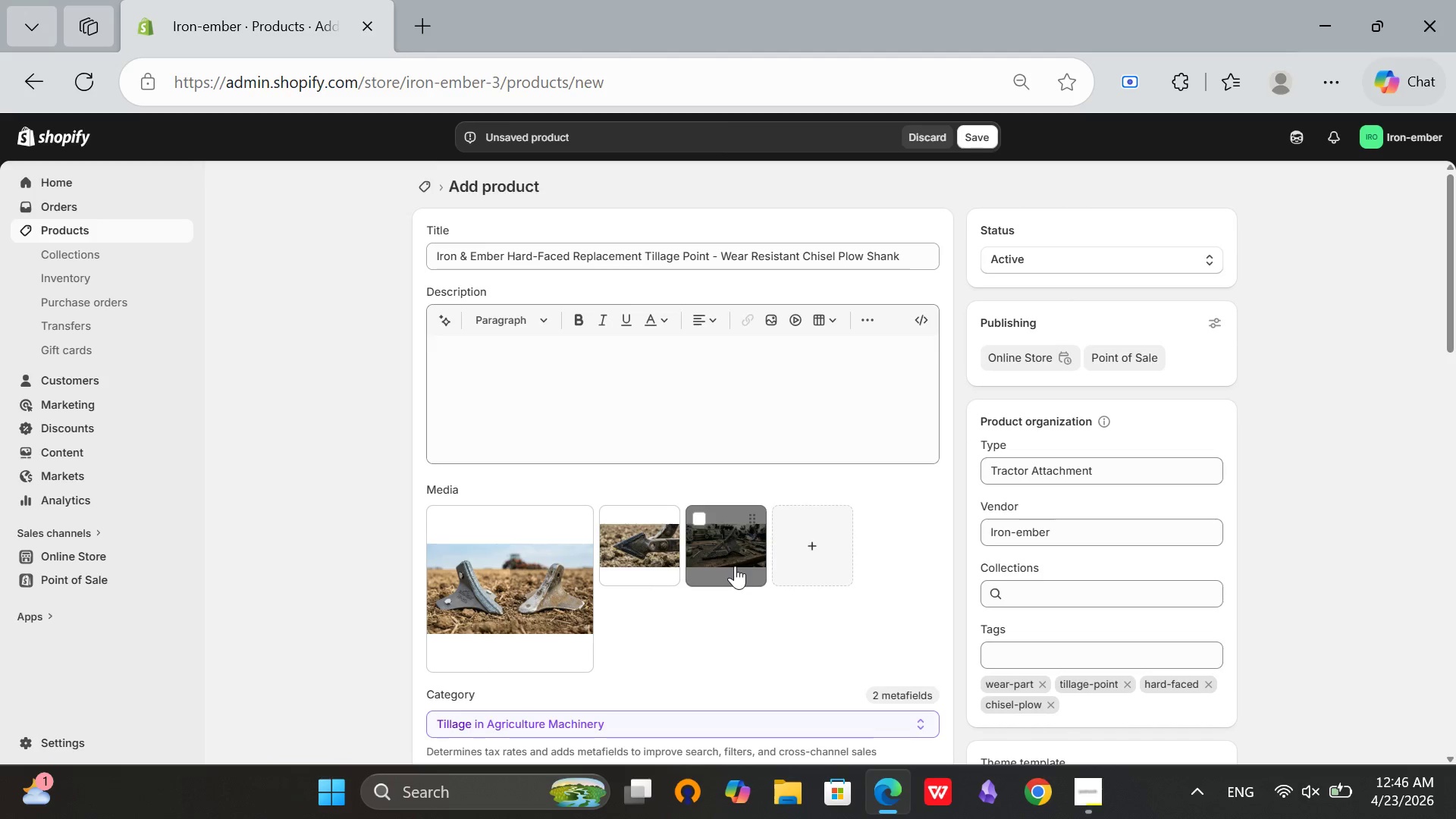 
left_click_drag(start_coordinate=[735, 566], to_coordinate=[511, 606])
 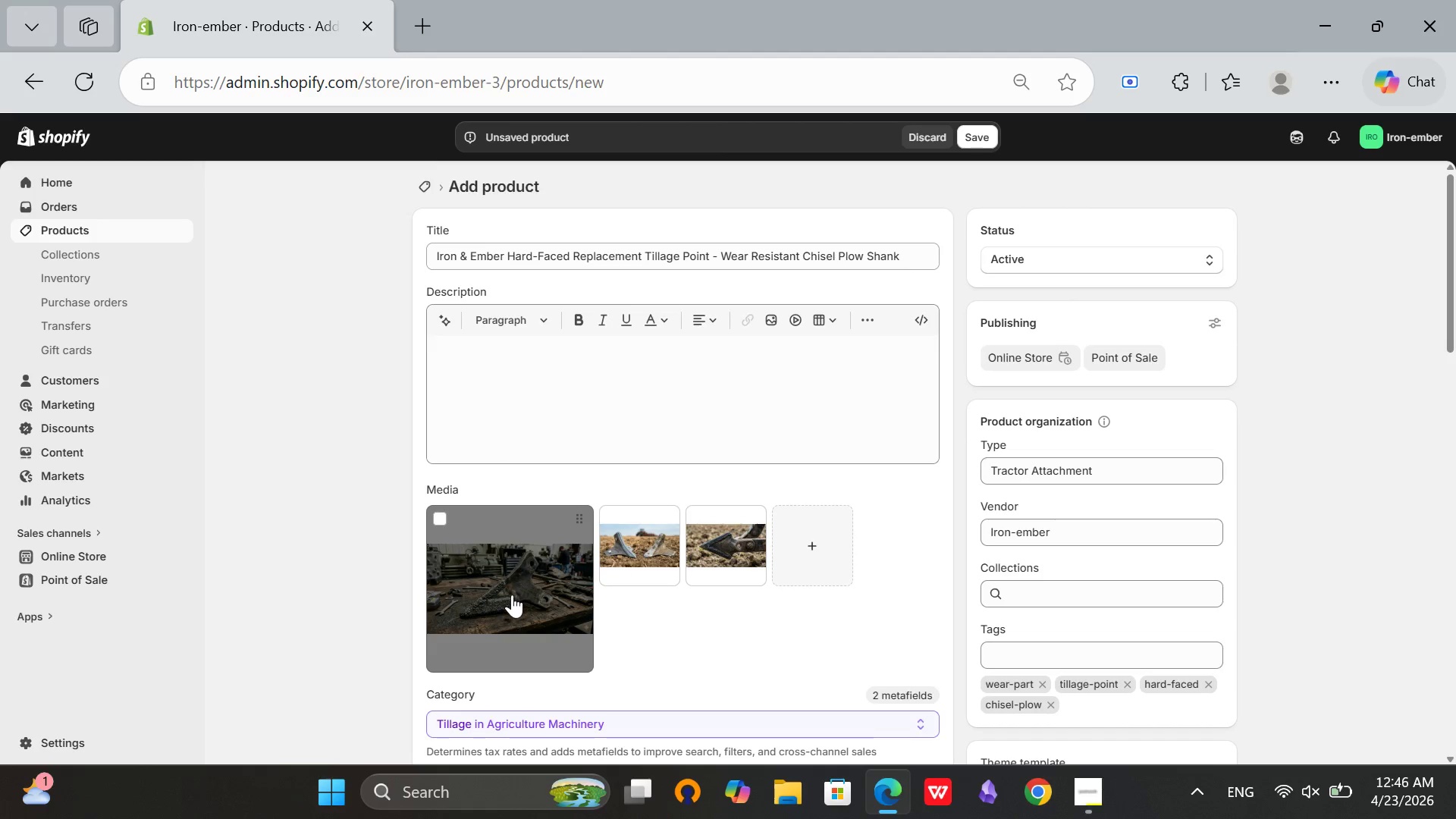 
left_click([512, 595])
 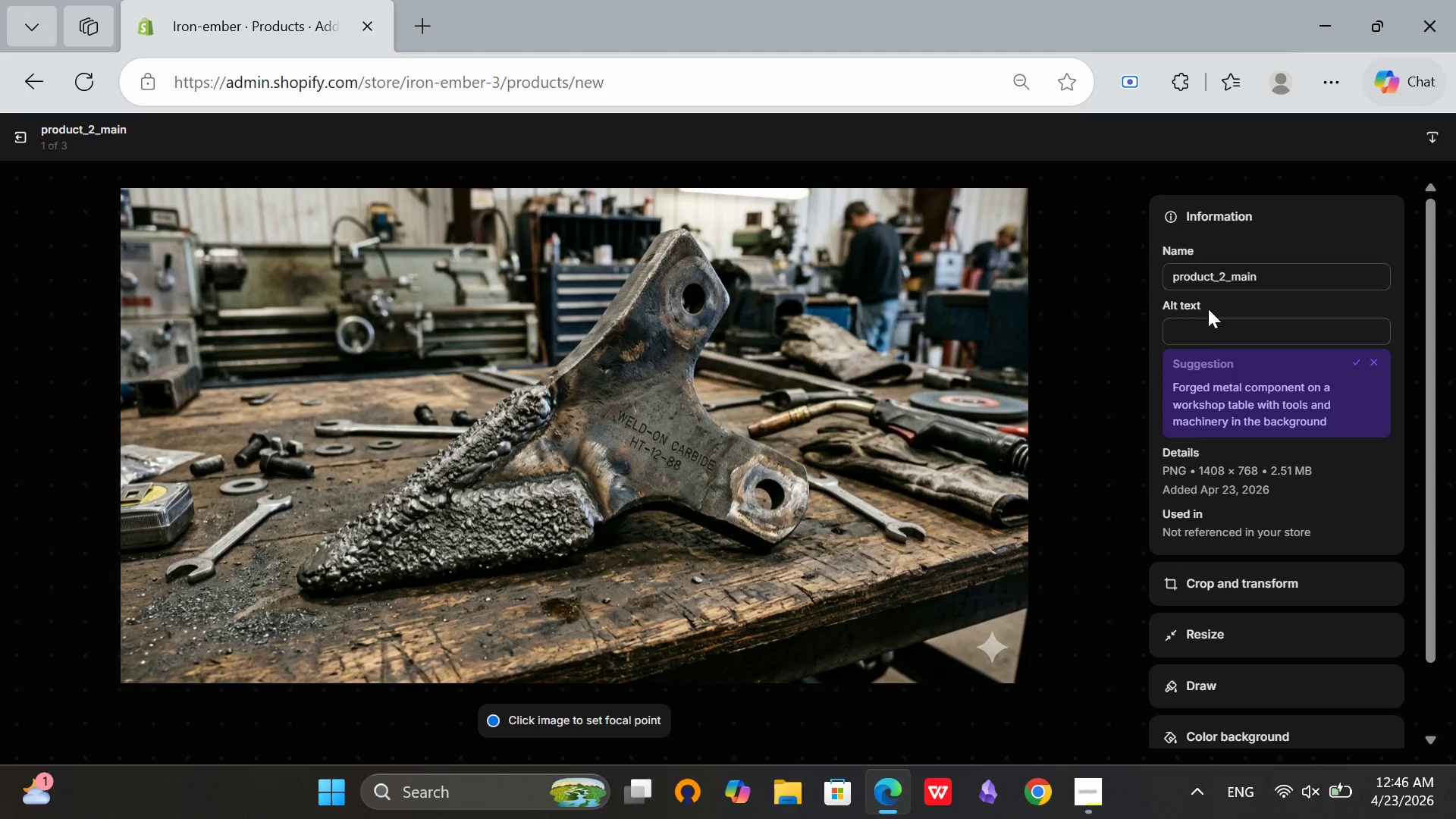 
left_click([1199, 329])
 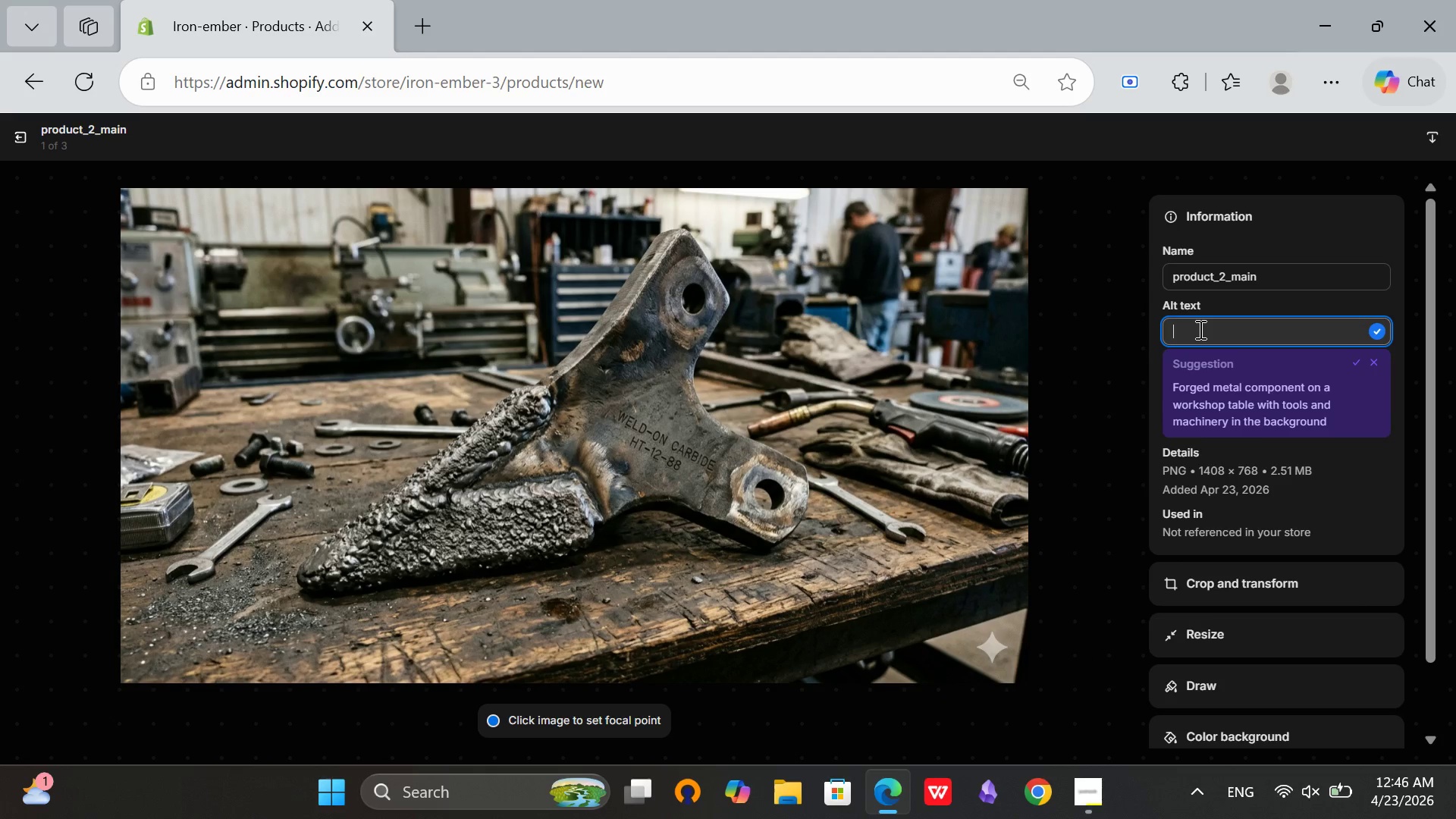 
type(Hard)
 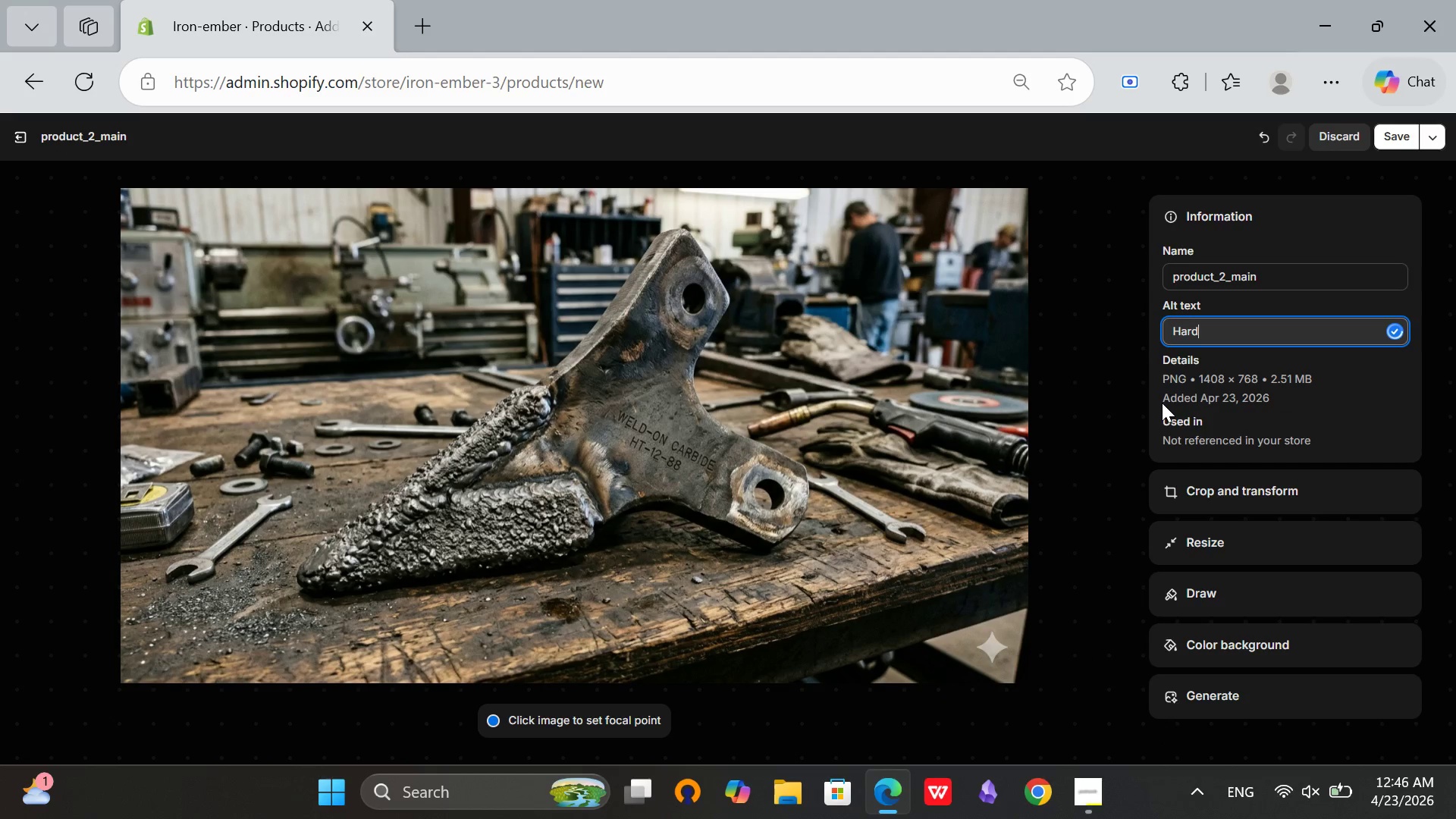 
type(-faced replacement tillage point with tungsten carbide overlay on workbench)
 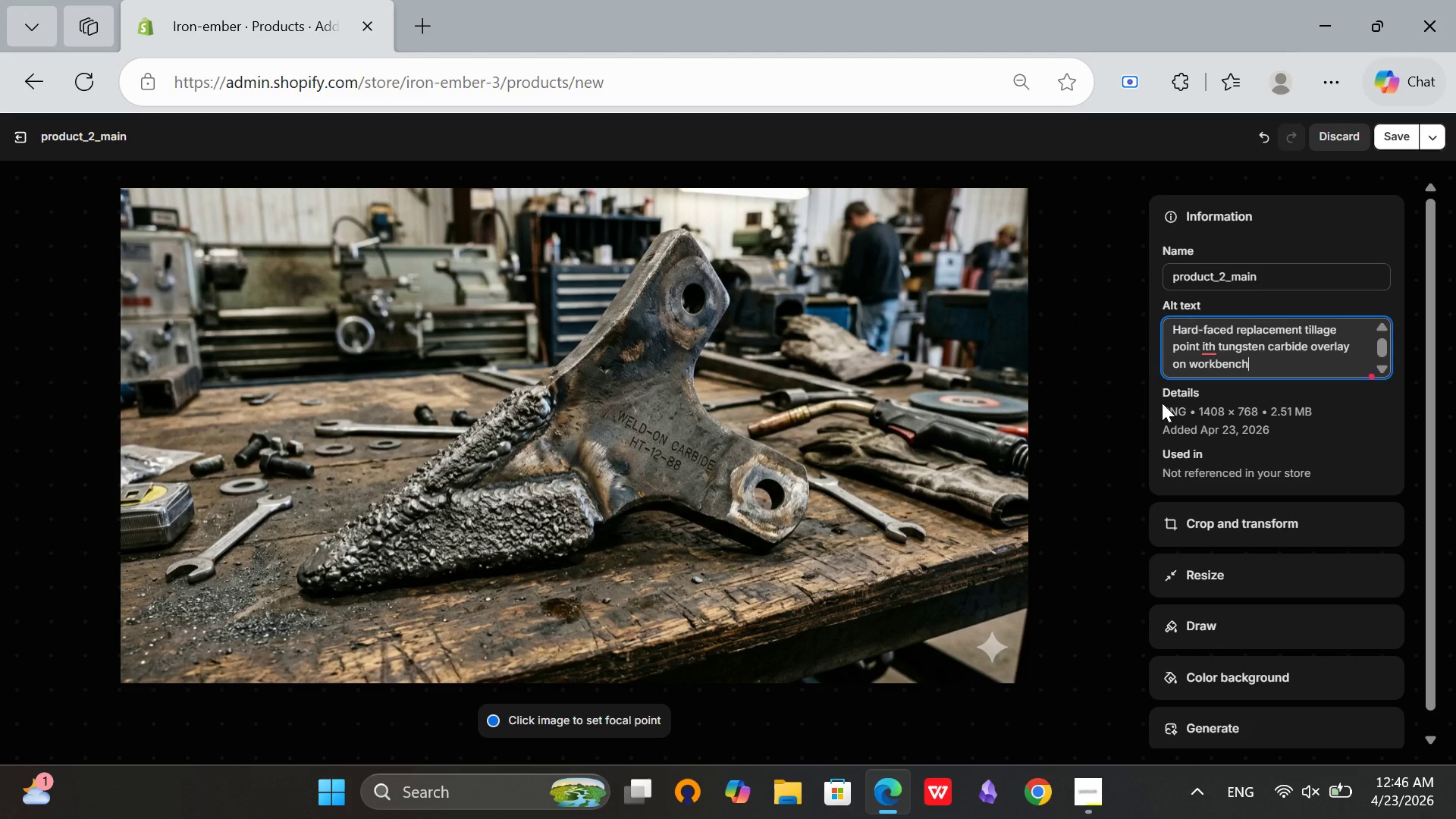 
key(ArrowLeft)
 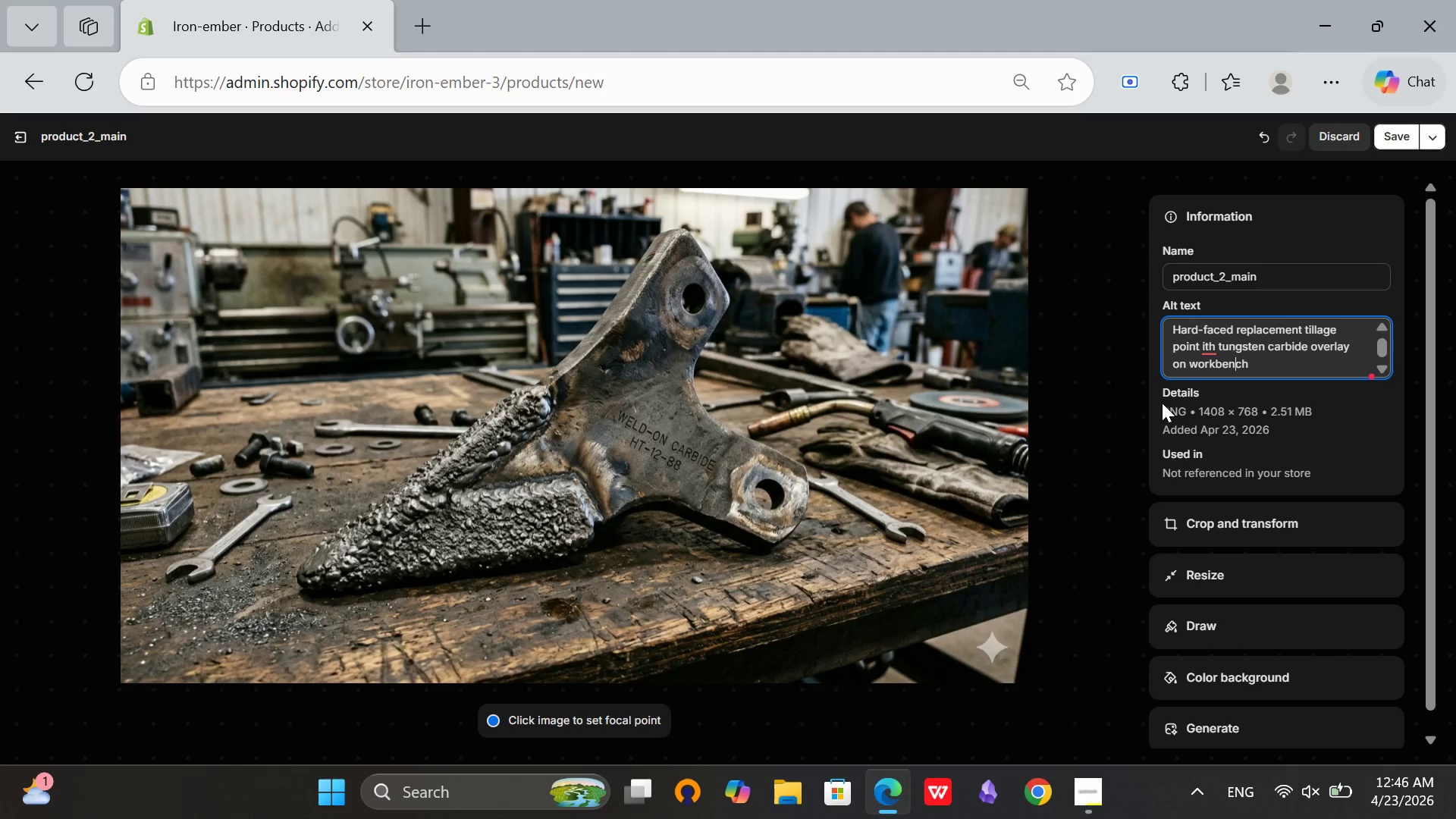 
key(ArrowLeft)
 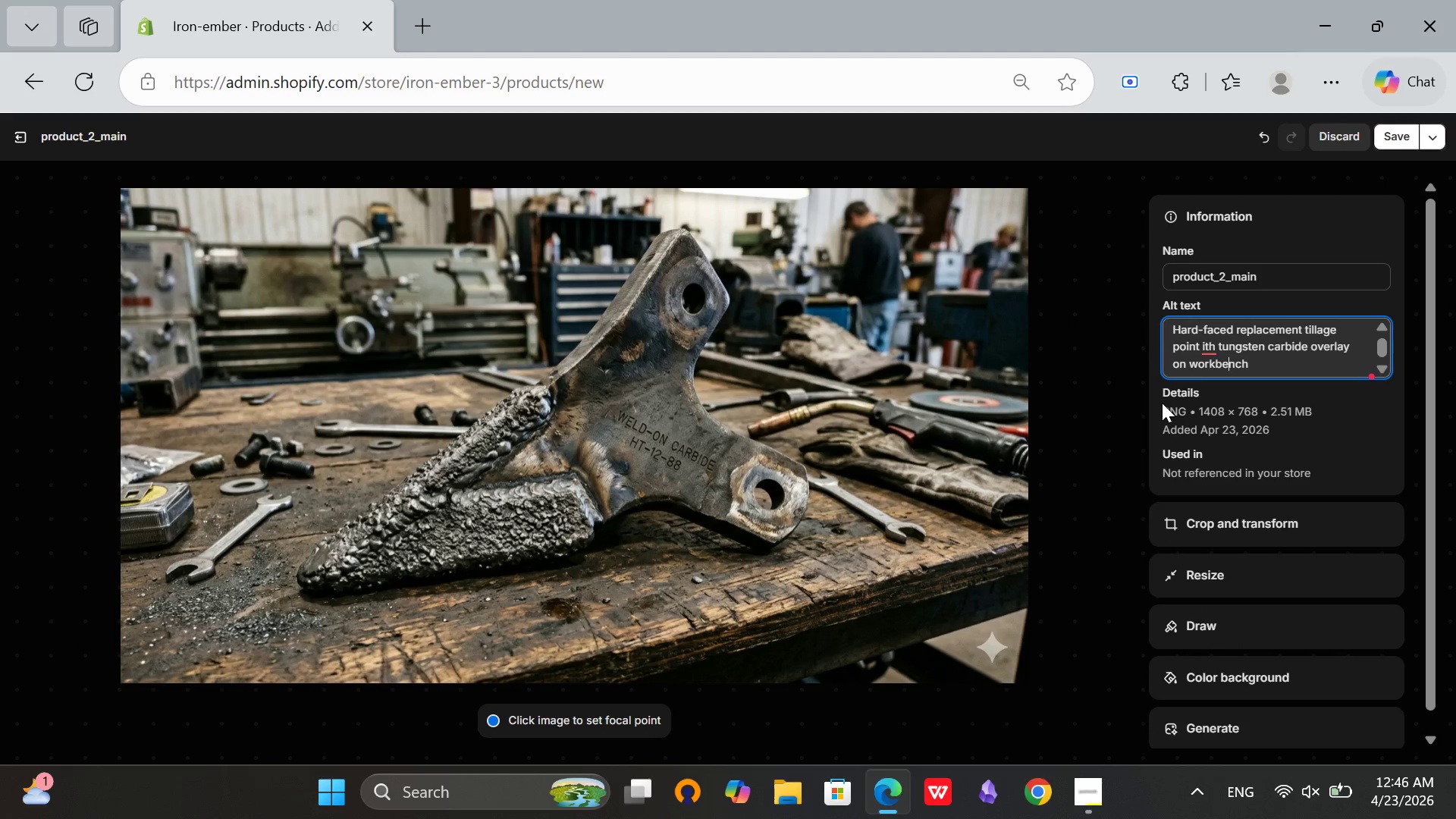 
key(ArrowLeft)
 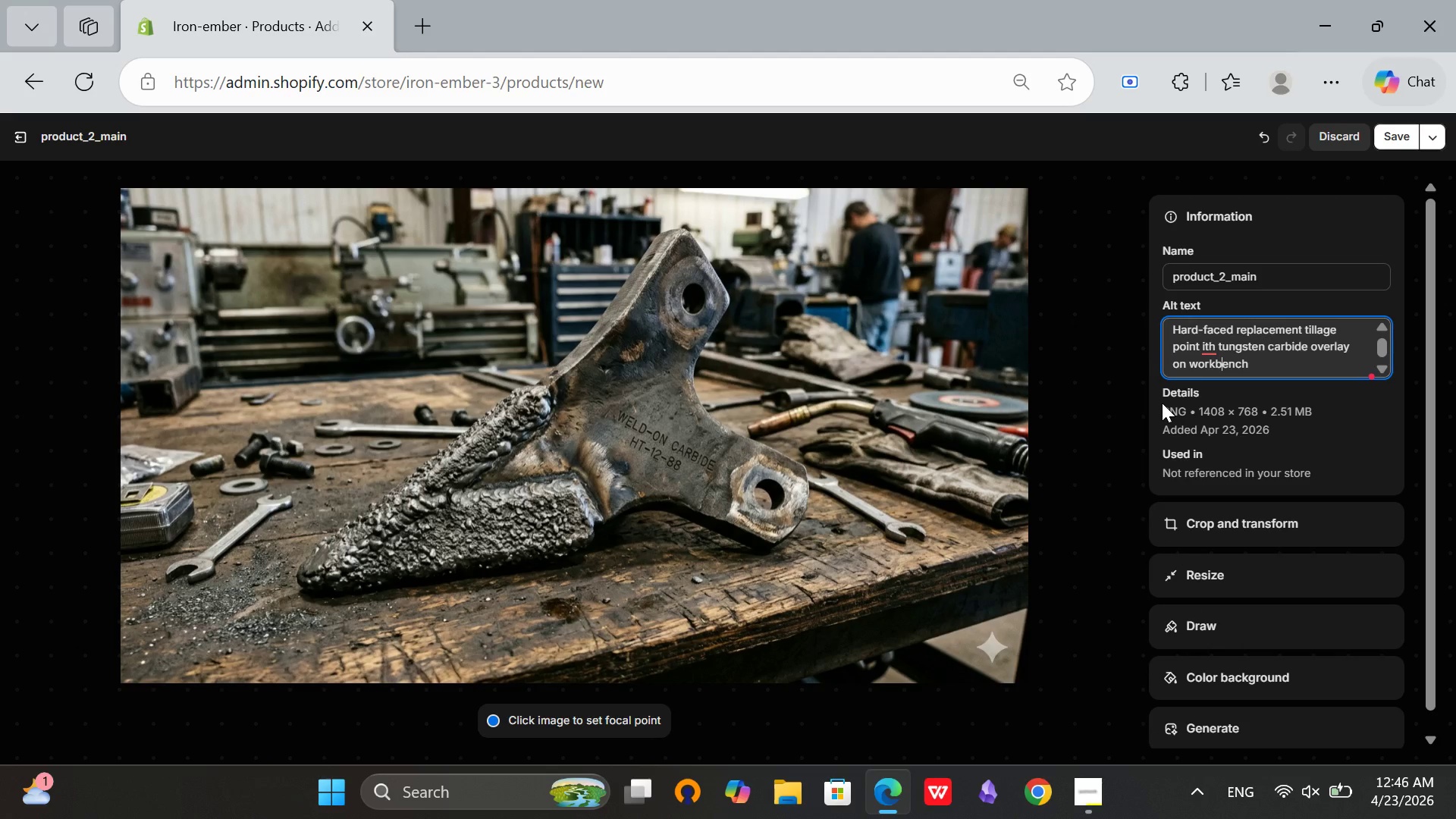 
key(ArrowLeft)
 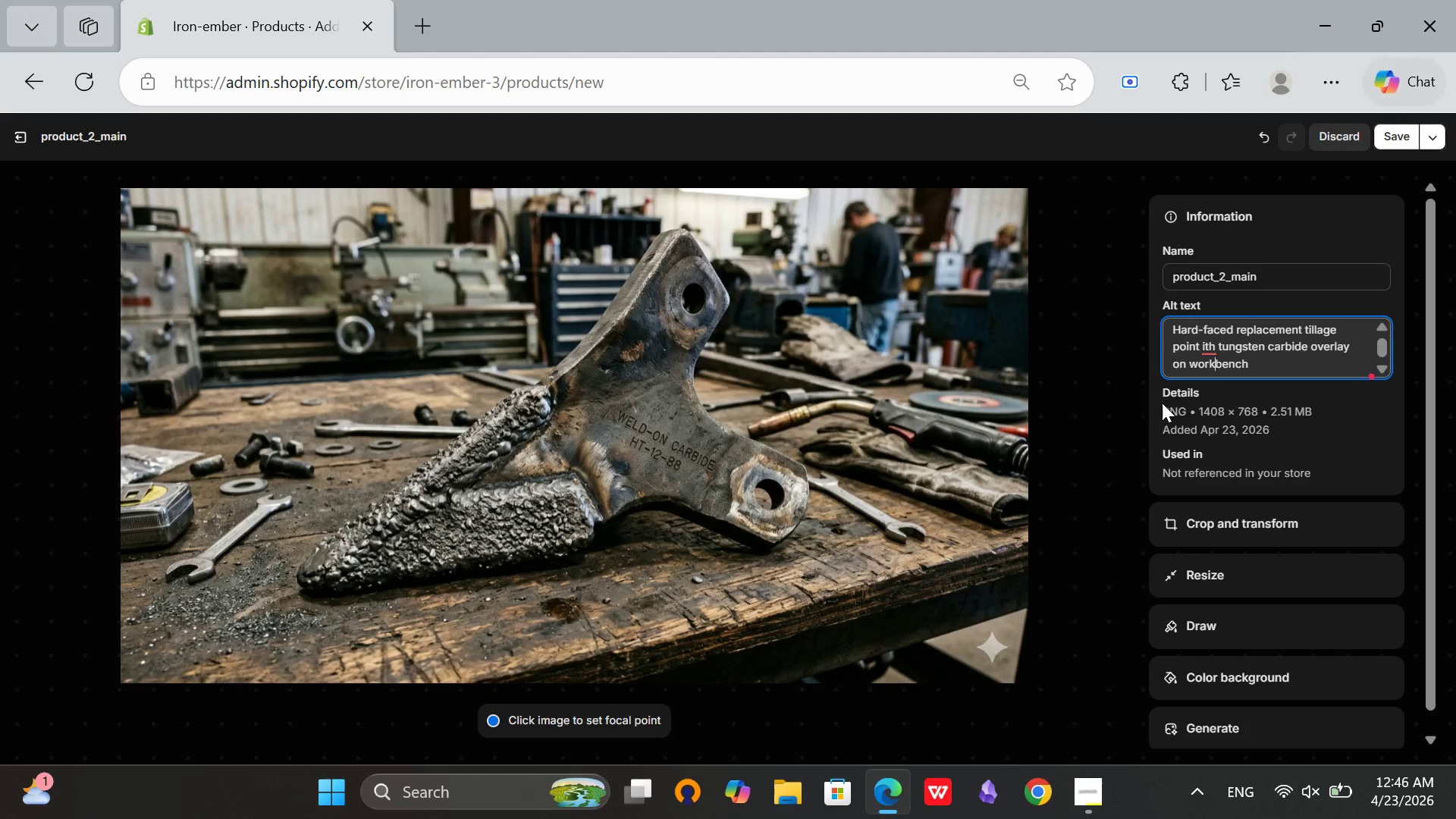 
key(ArrowLeft)
 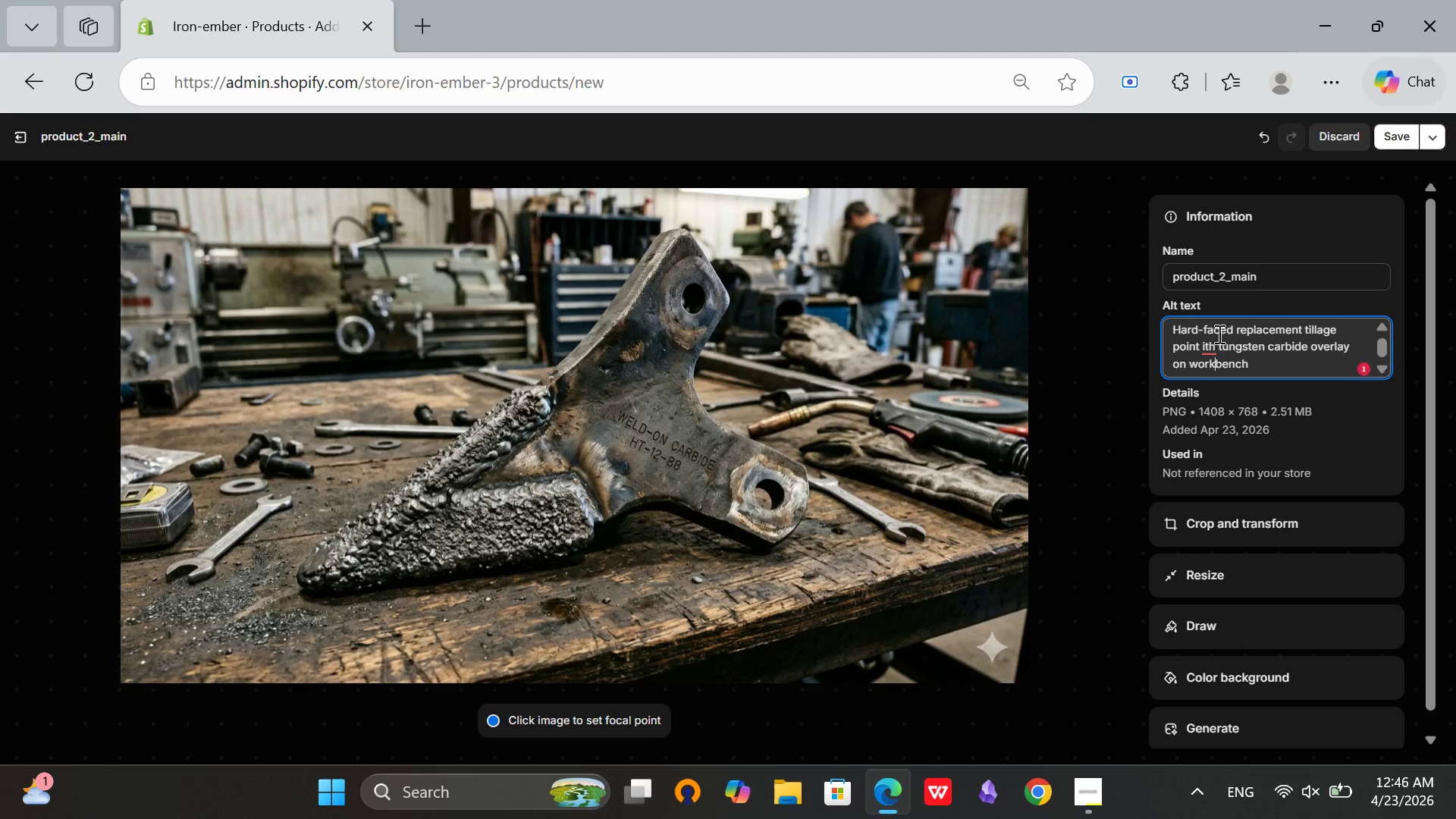 
left_click([1207, 352])
 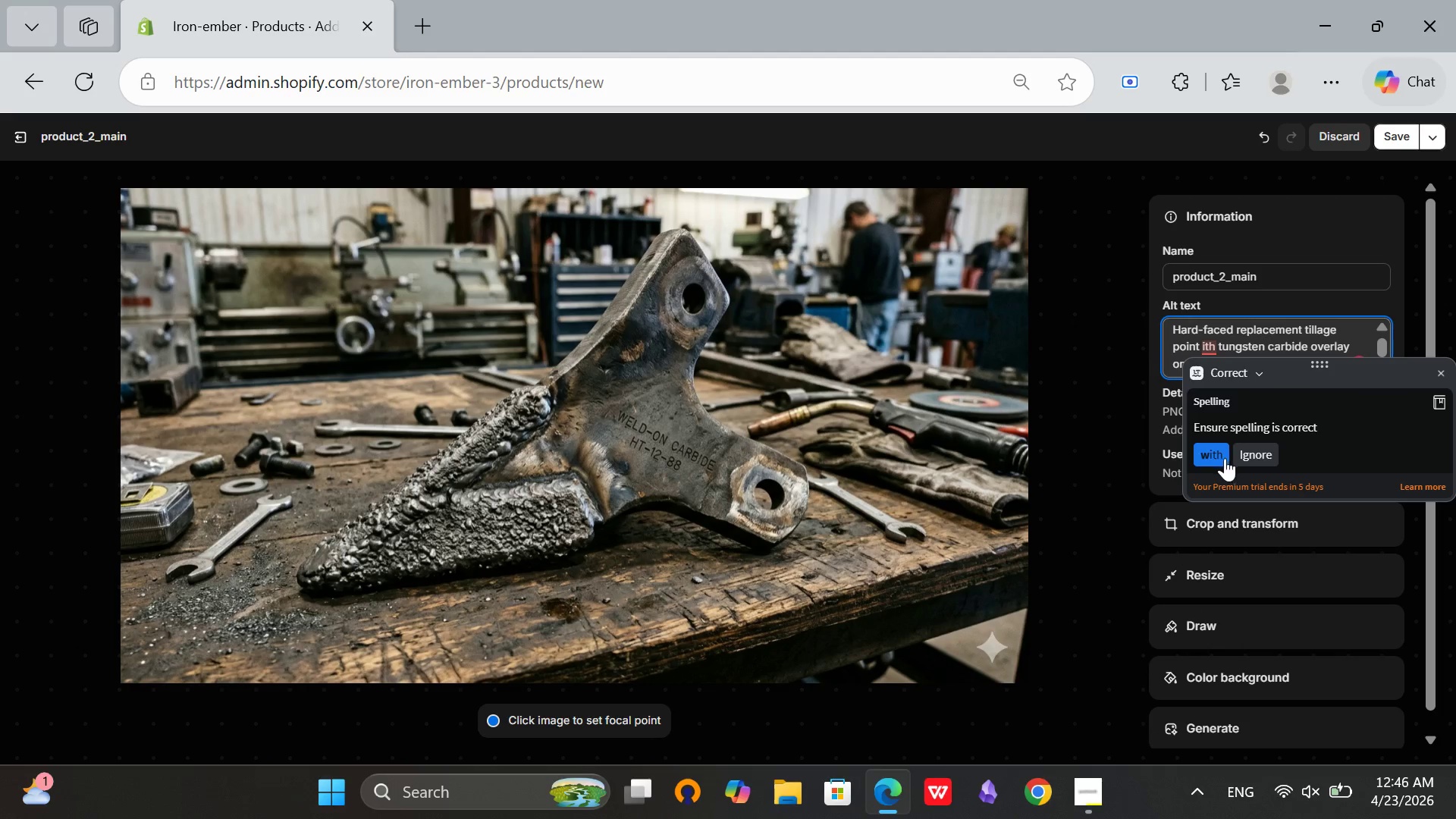 
left_click([1220, 455])
 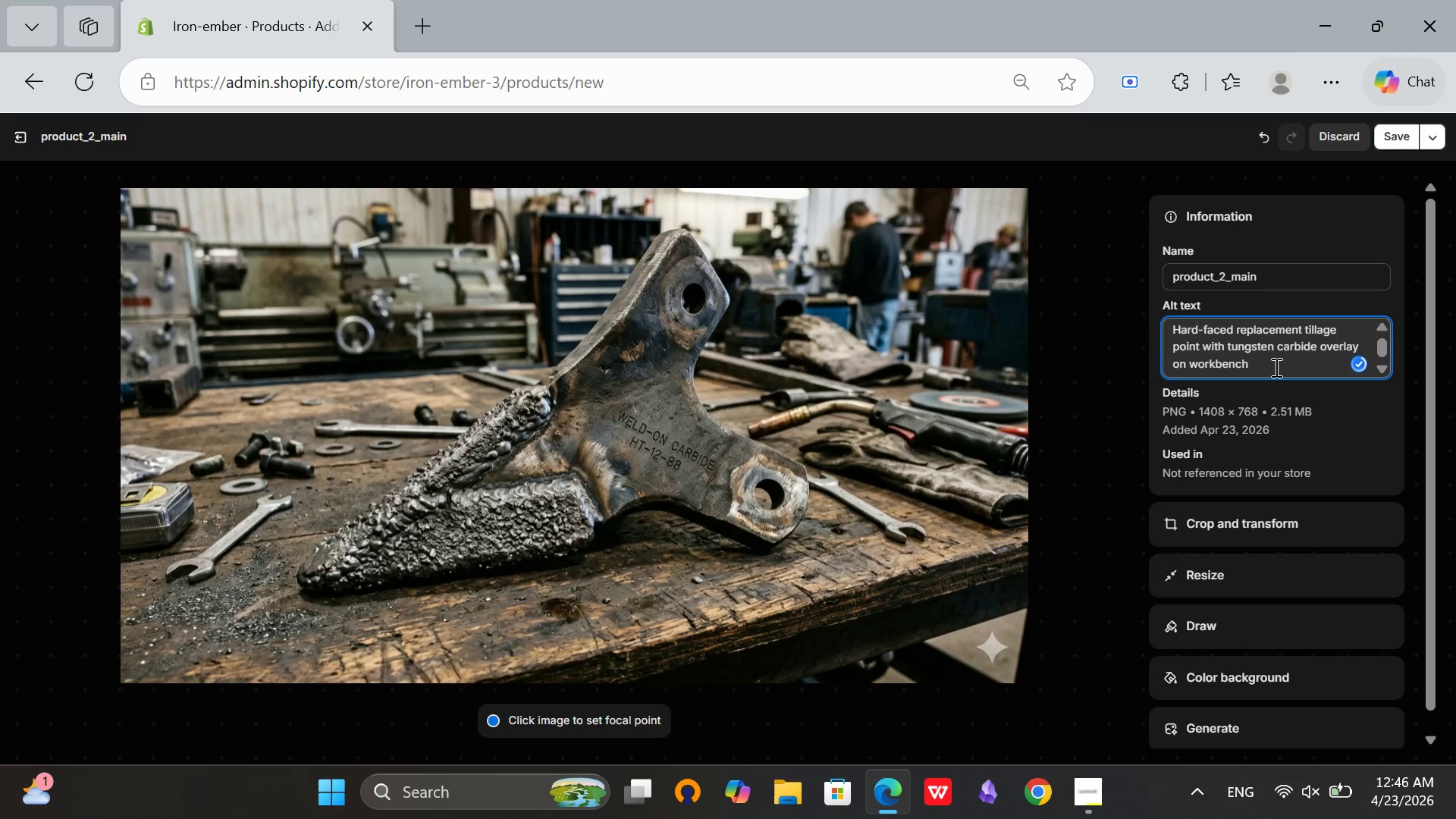 
left_click([1275, 367])
 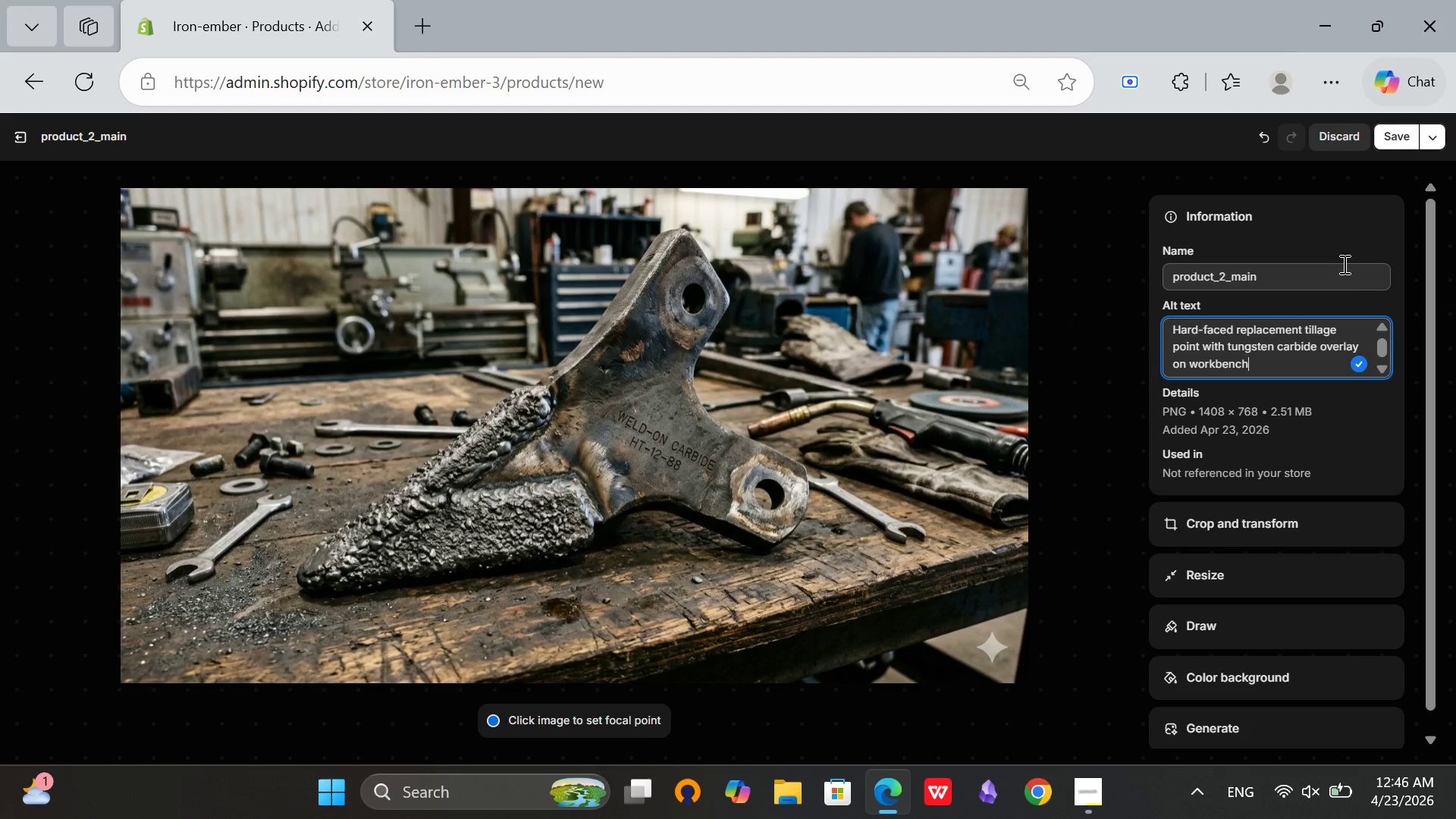 
left_click([1392, 143])
 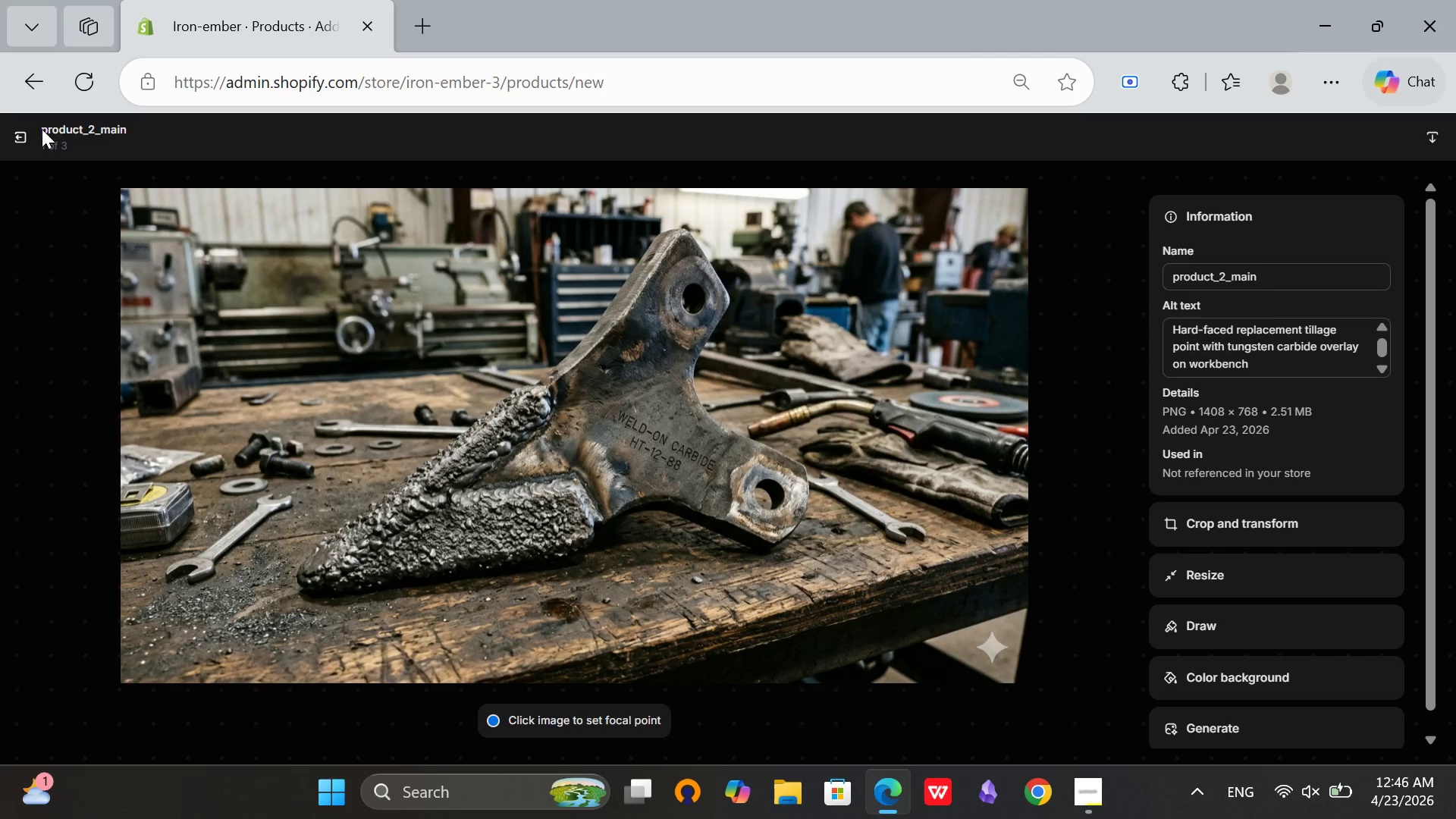 
left_click([23, 139])
 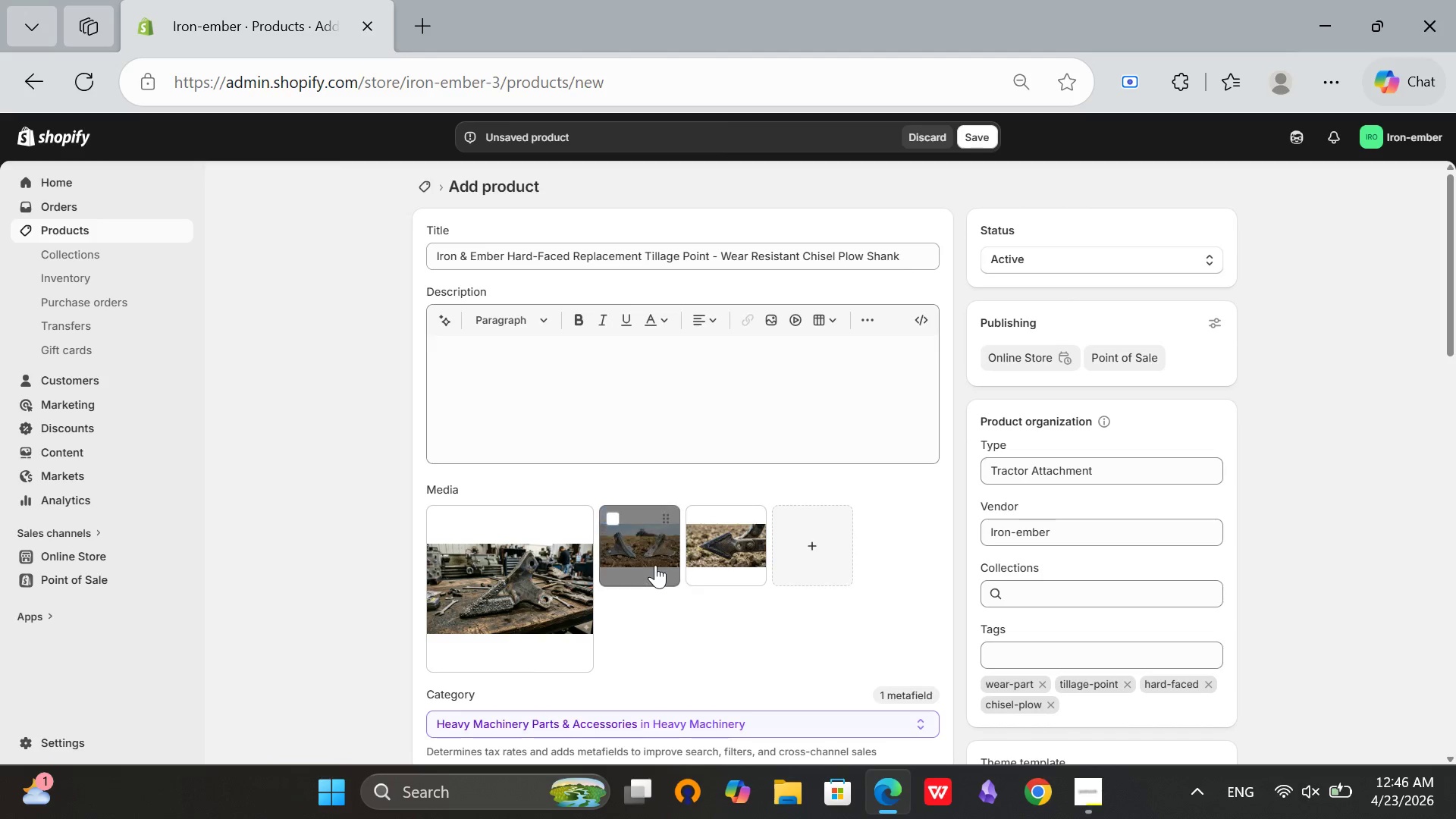 
left_click([650, 563])
 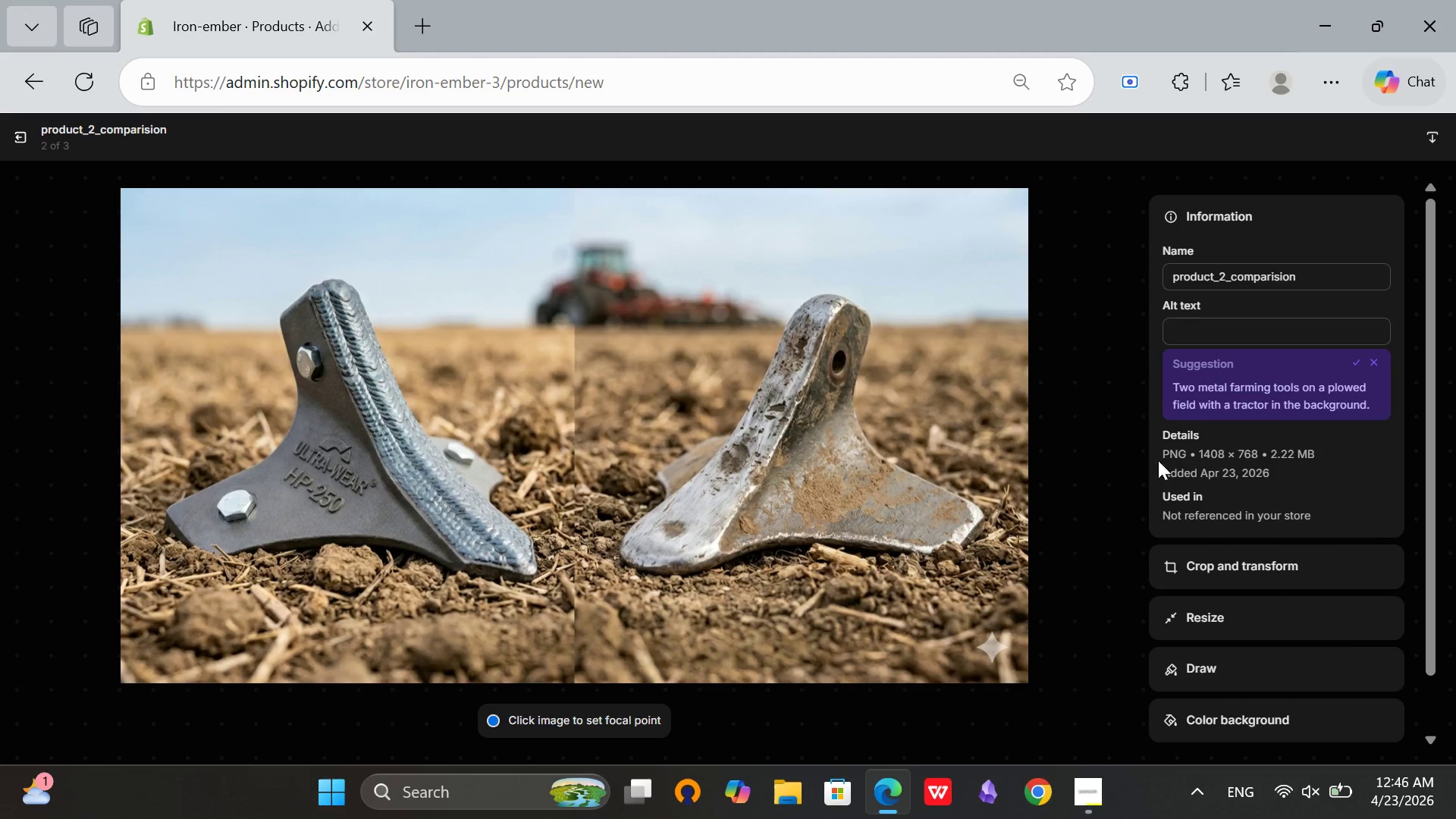 
left_click([1230, 339])
 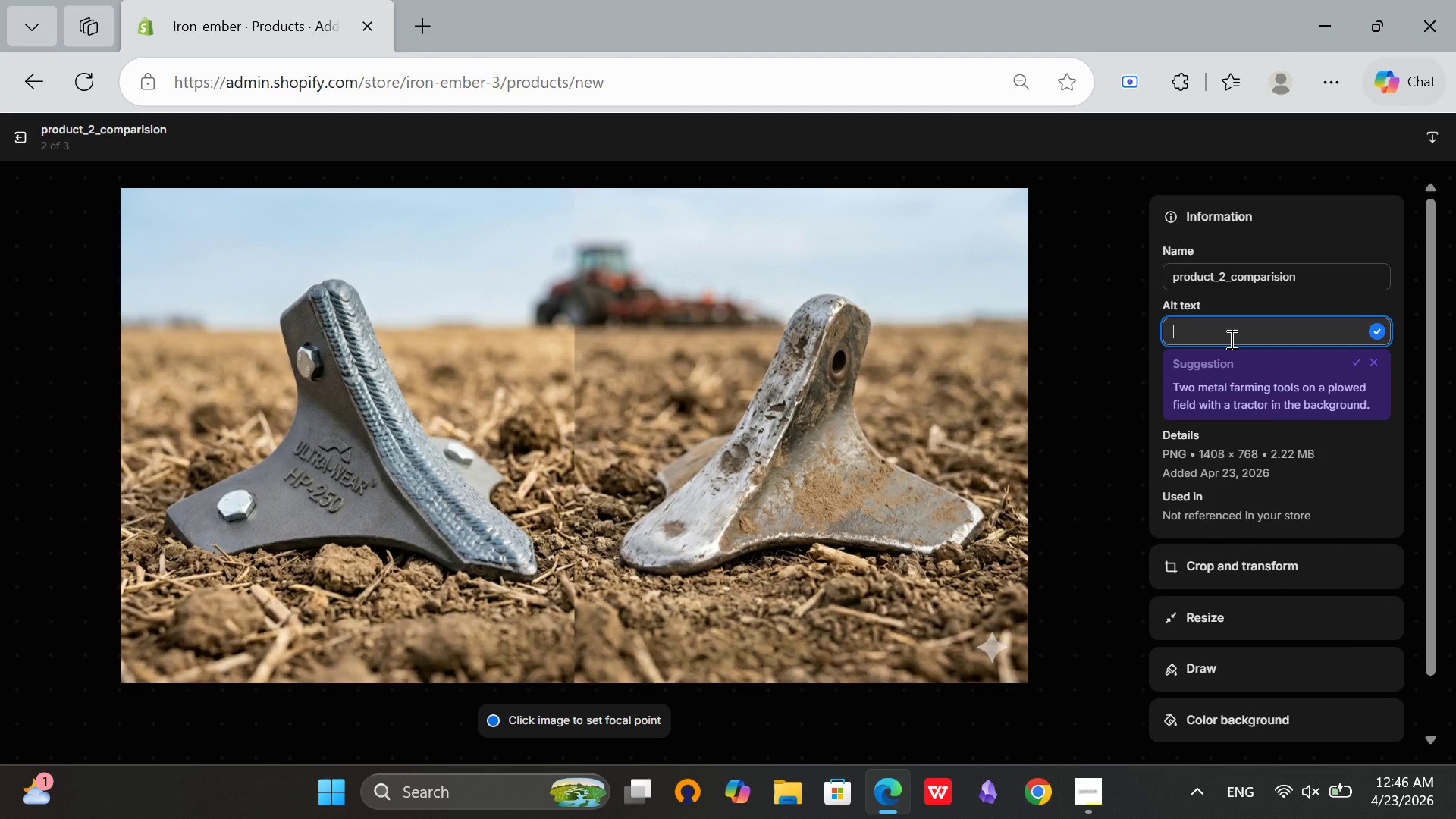 
type(n)
key(Backspace)
type(New HARD-FACED TILLAGE)
key(Backspace)
key(Backspace)
key(Backspace)
key(Backspace)
key(Backspace)
key(Backspace)
key(Backspace)
key(Backspace)
key(Backspace)
key(Backspace)
key(Backspace)
key(Backspace)
key(Backspace)
key(Backspace)
key(Backspace)
key(Backspace)
key(Backspace)
key(Backspace)
 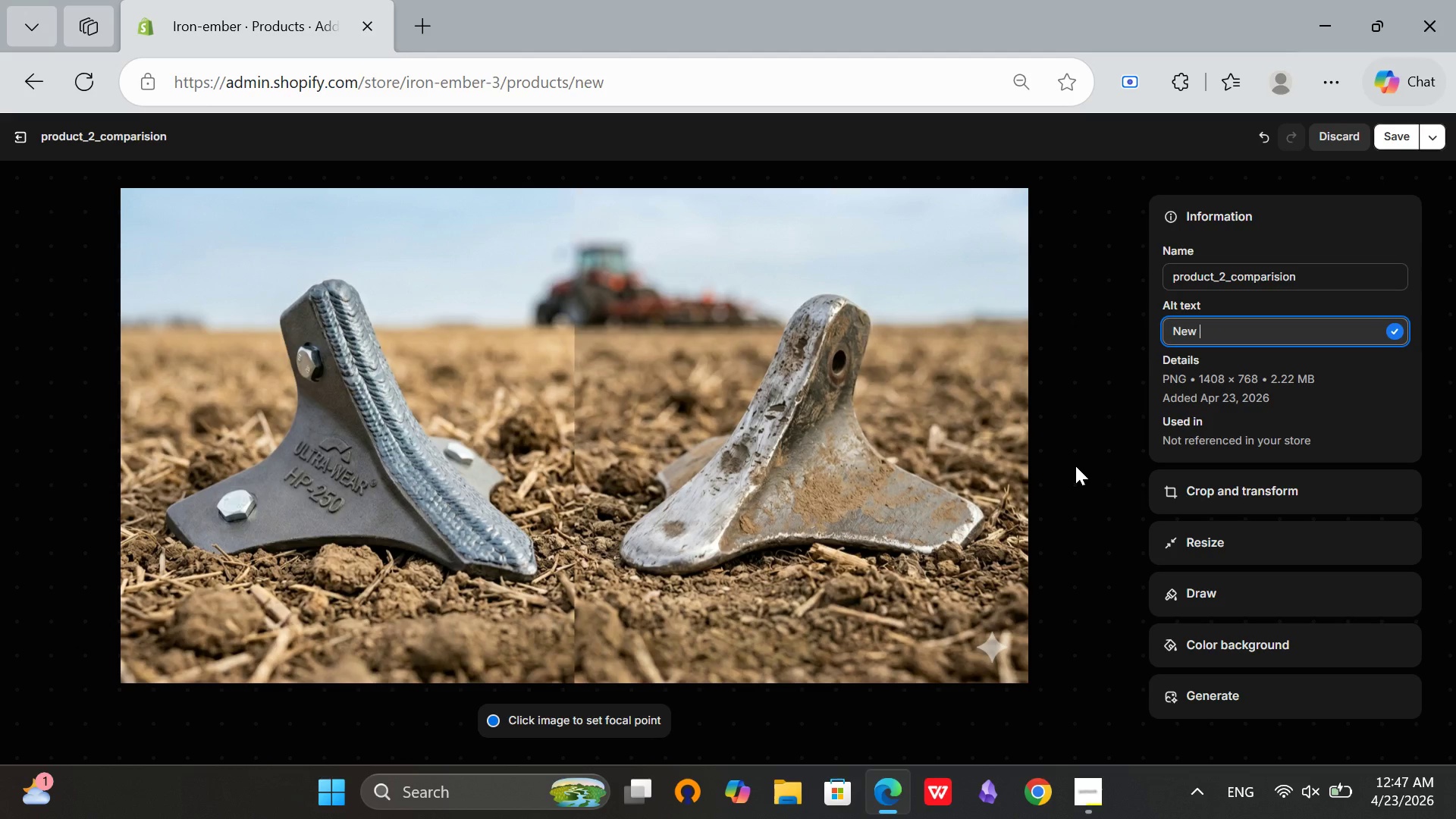 
type(hard-faced tillage point next to worn standard point)
 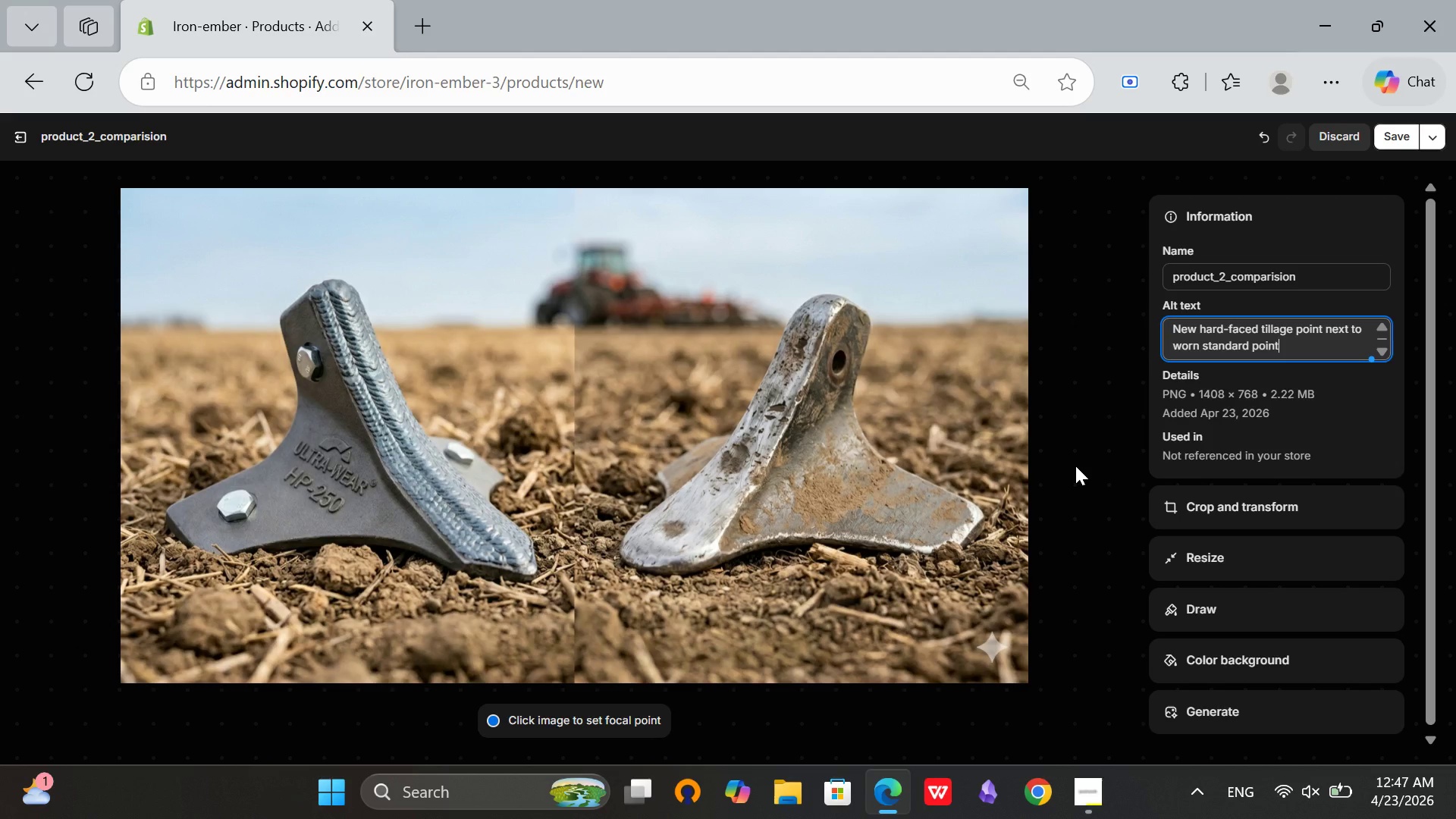 
type( showing extended wear life)
 